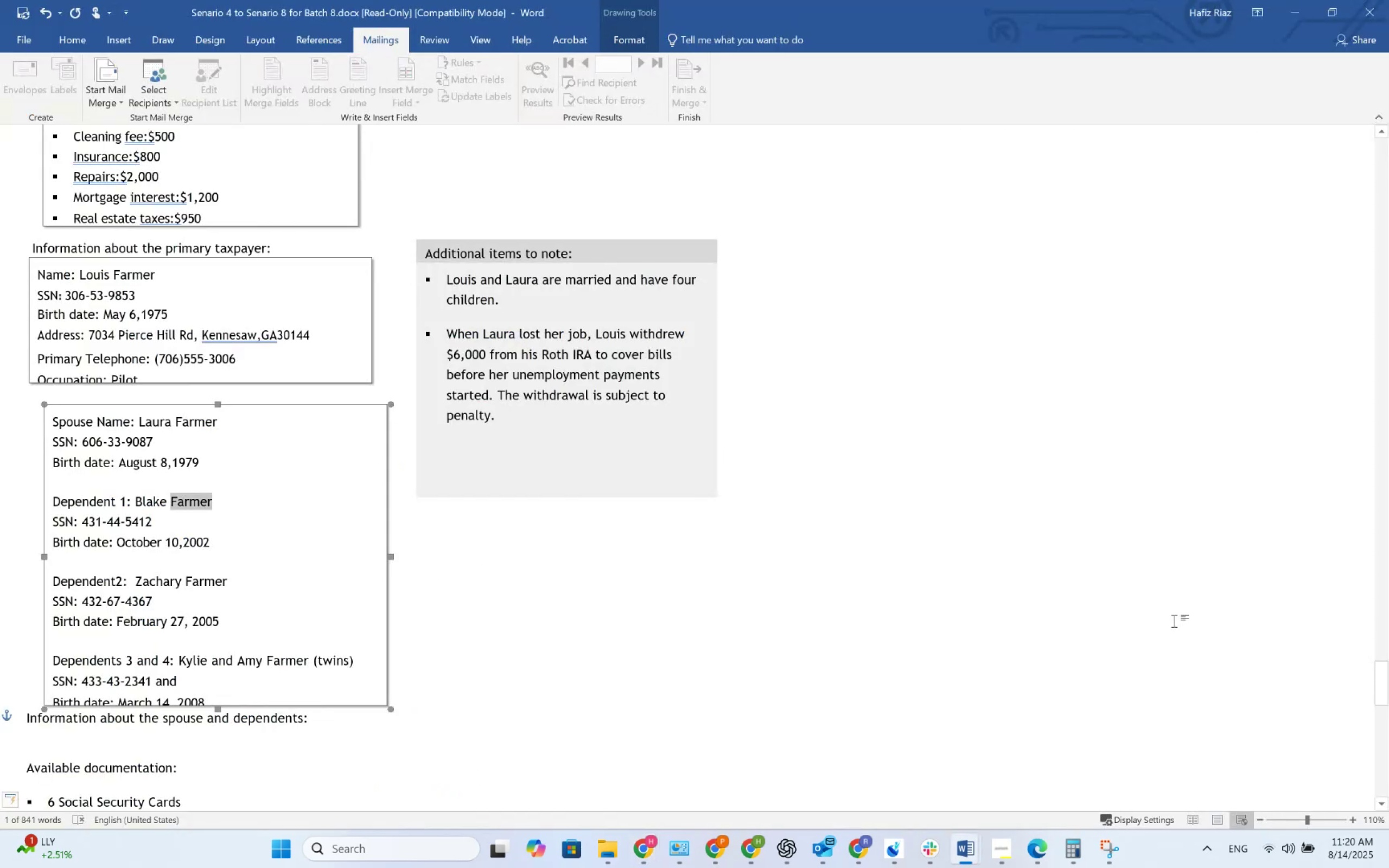 
key(Alt+Tab)
 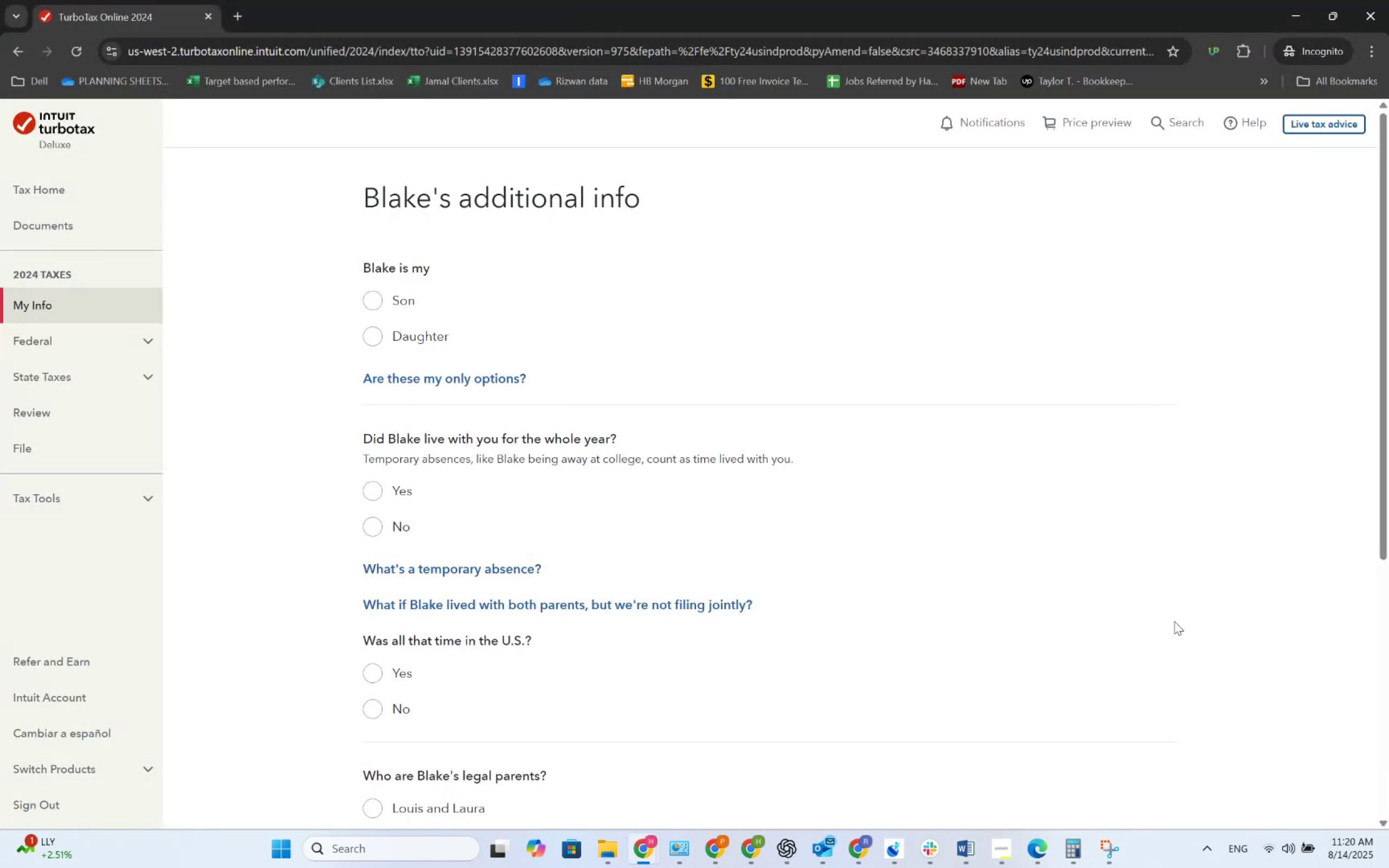 
key(Alt+AltLeft)
 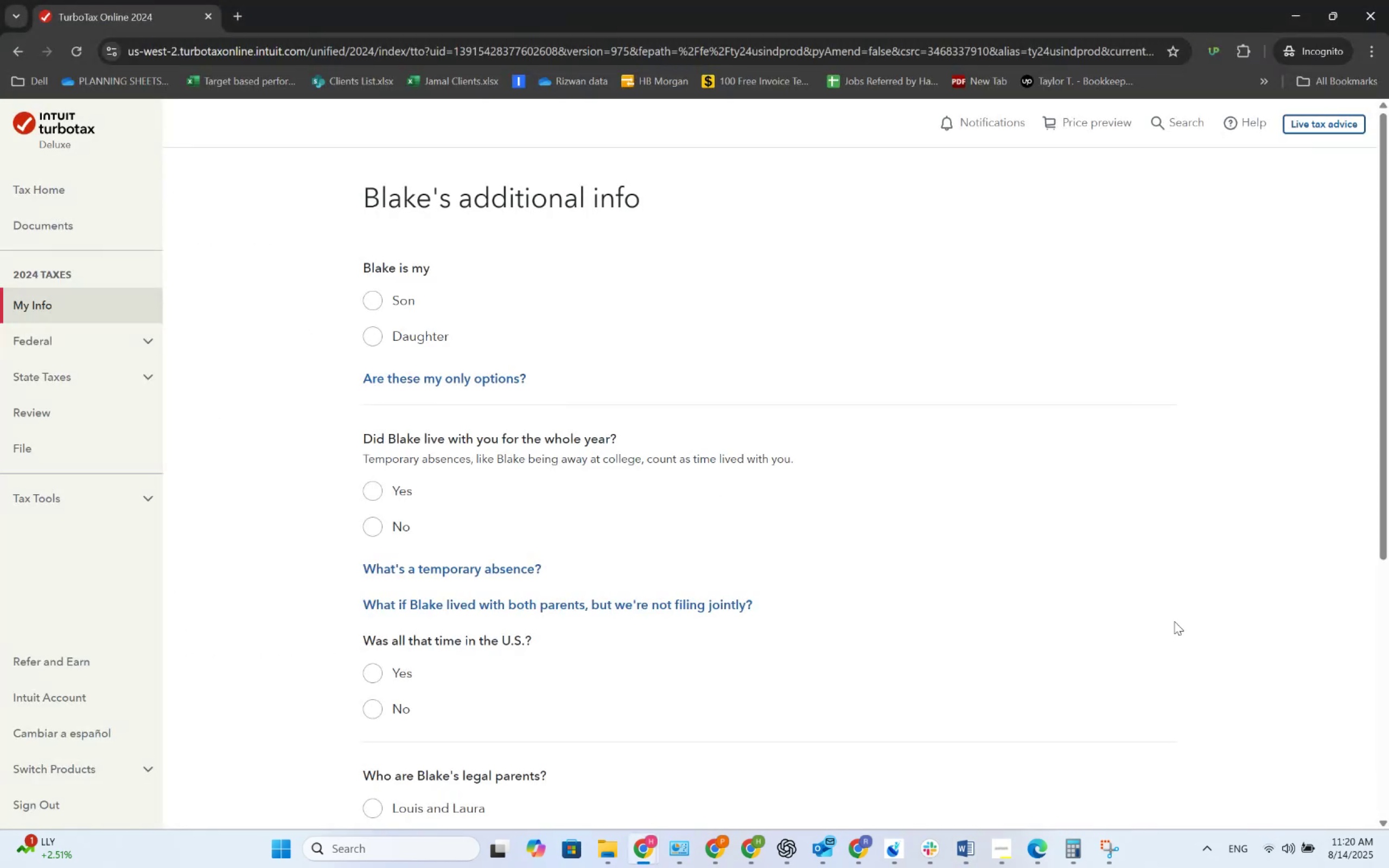 
key(Alt+Tab)
 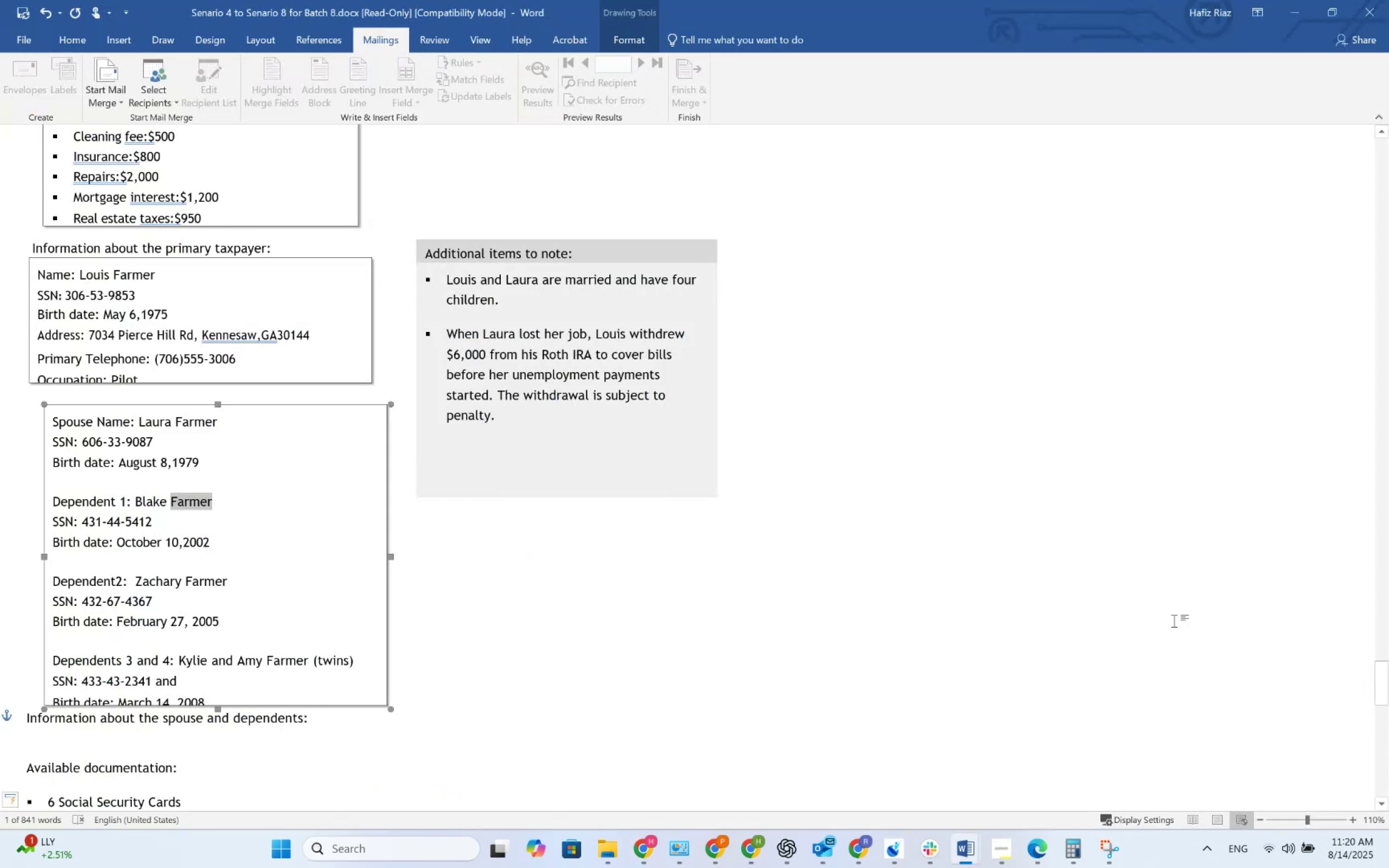 
wait(9.42)
 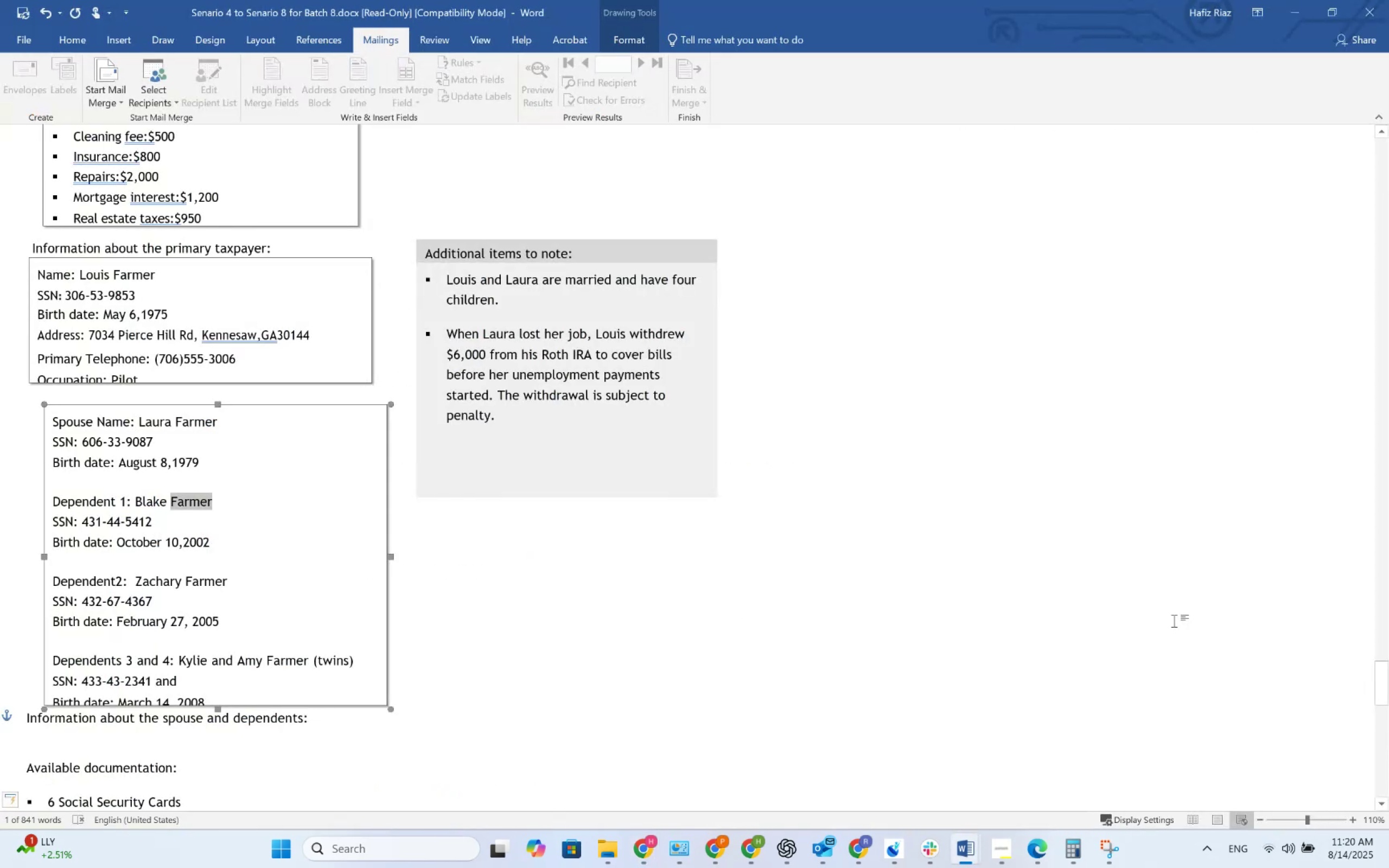 
key(Alt+AltLeft)
 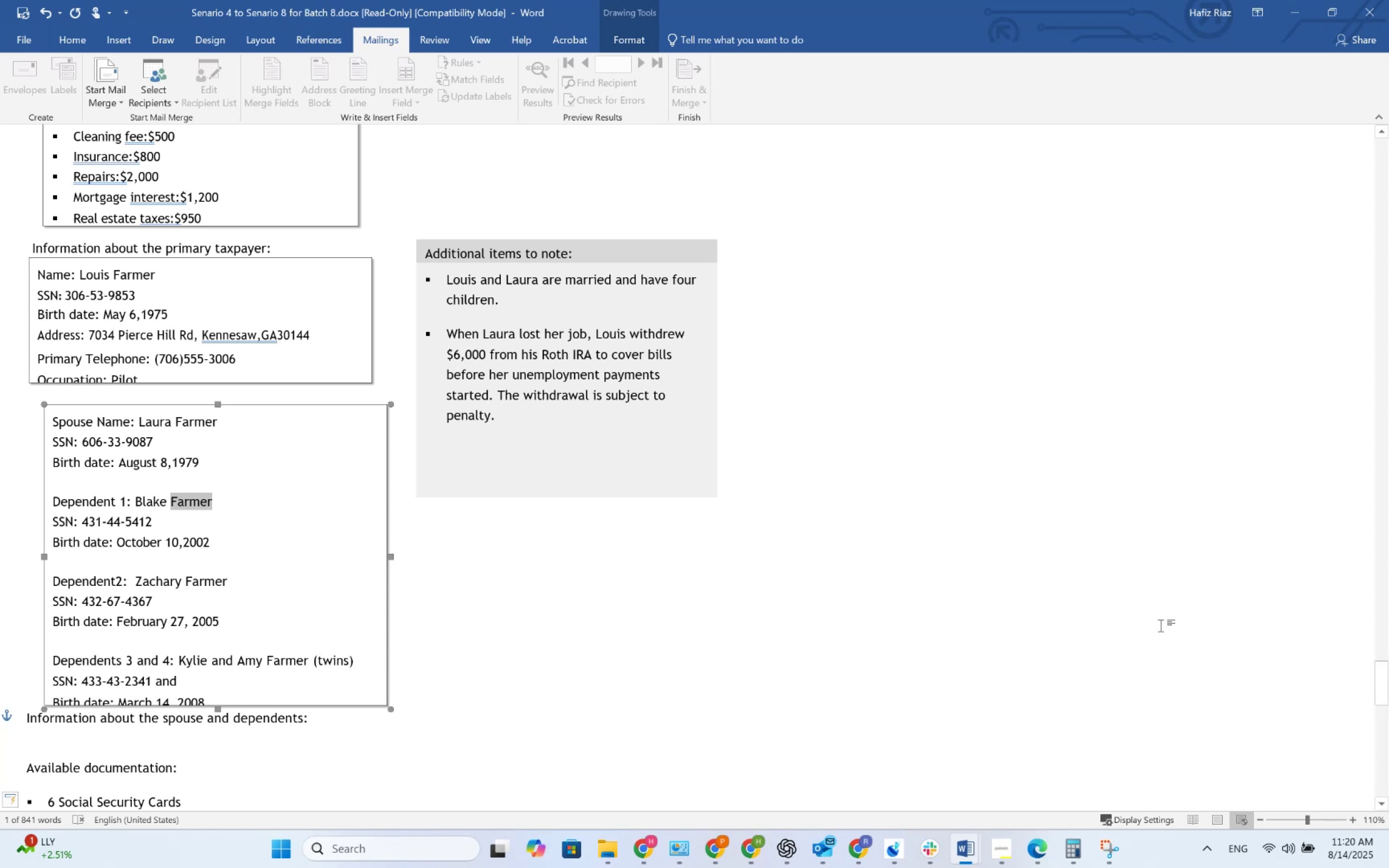 
key(Alt+Tab)
 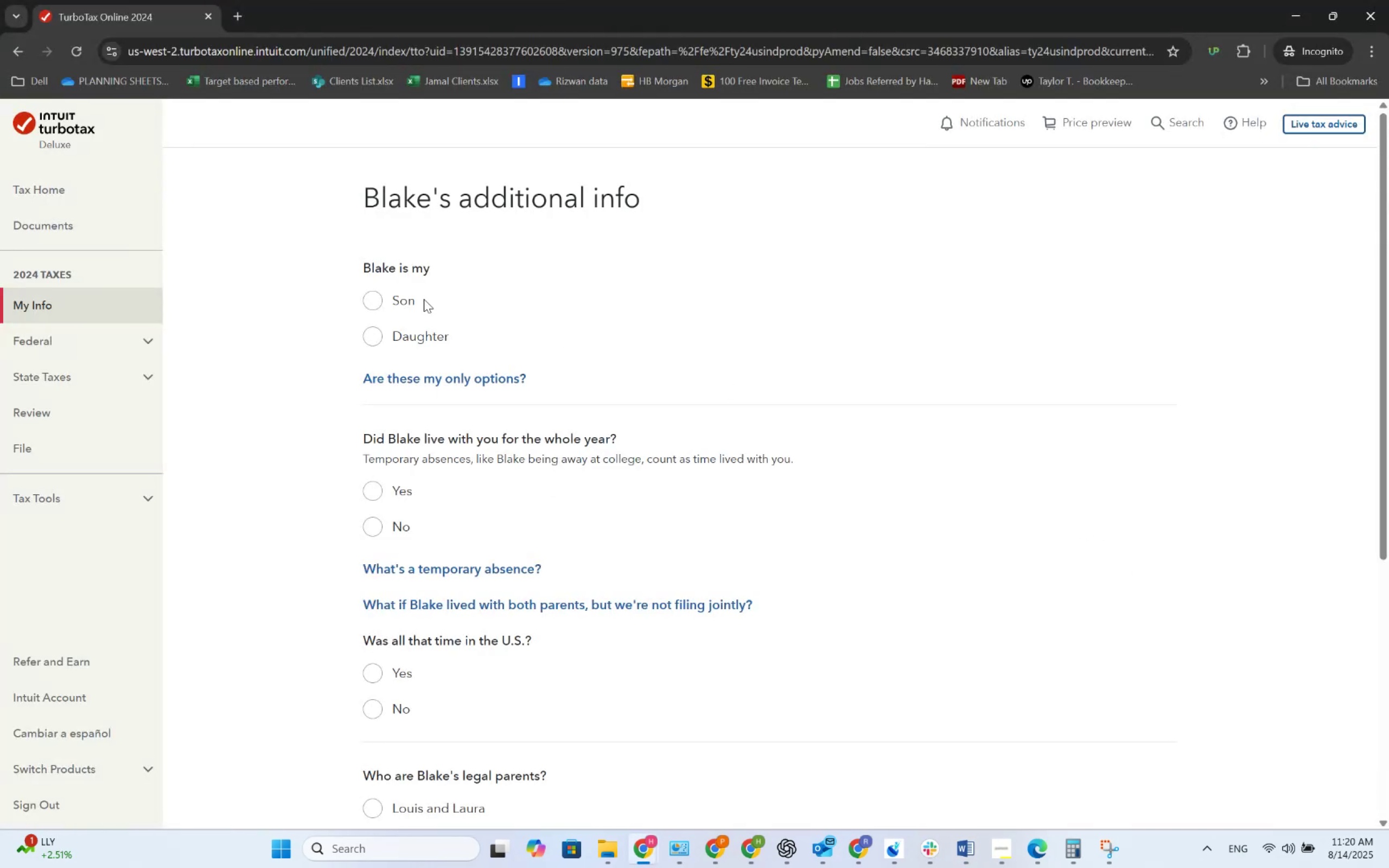 
left_click([380, 299])
 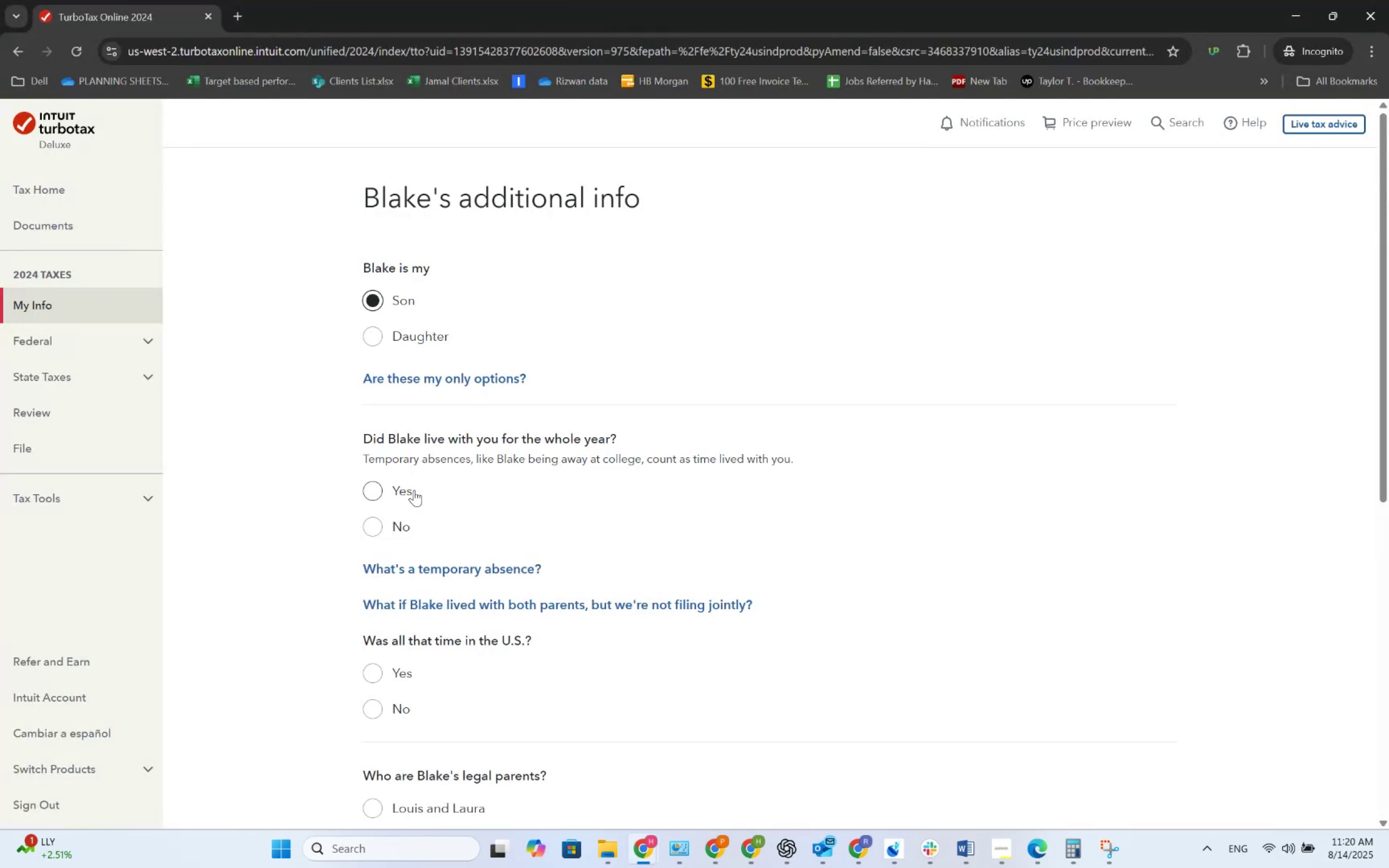 
left_click([407, 490])
 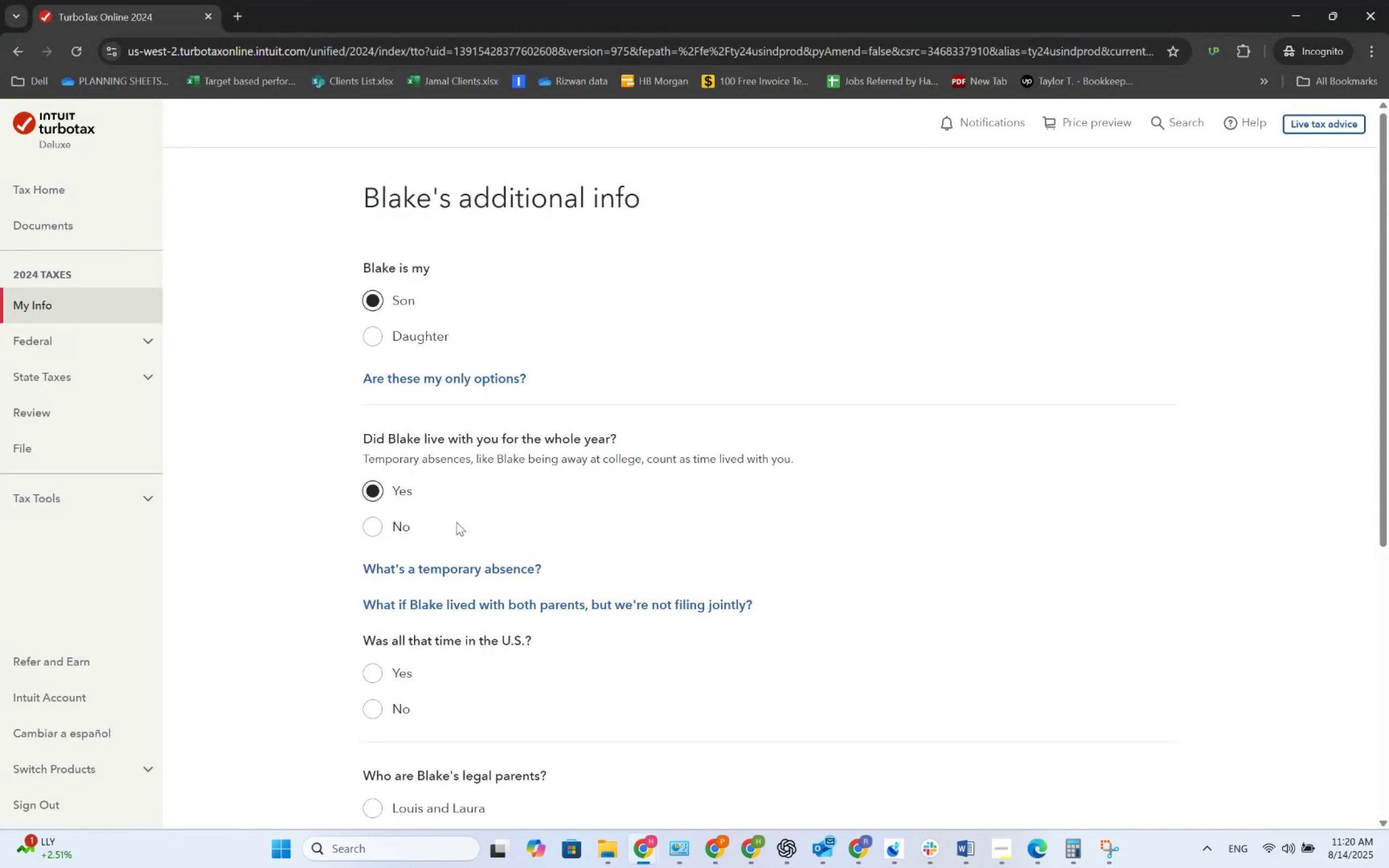 
scroll: coordinate [472, 538], scroll_direction: down, amount: 1.0
 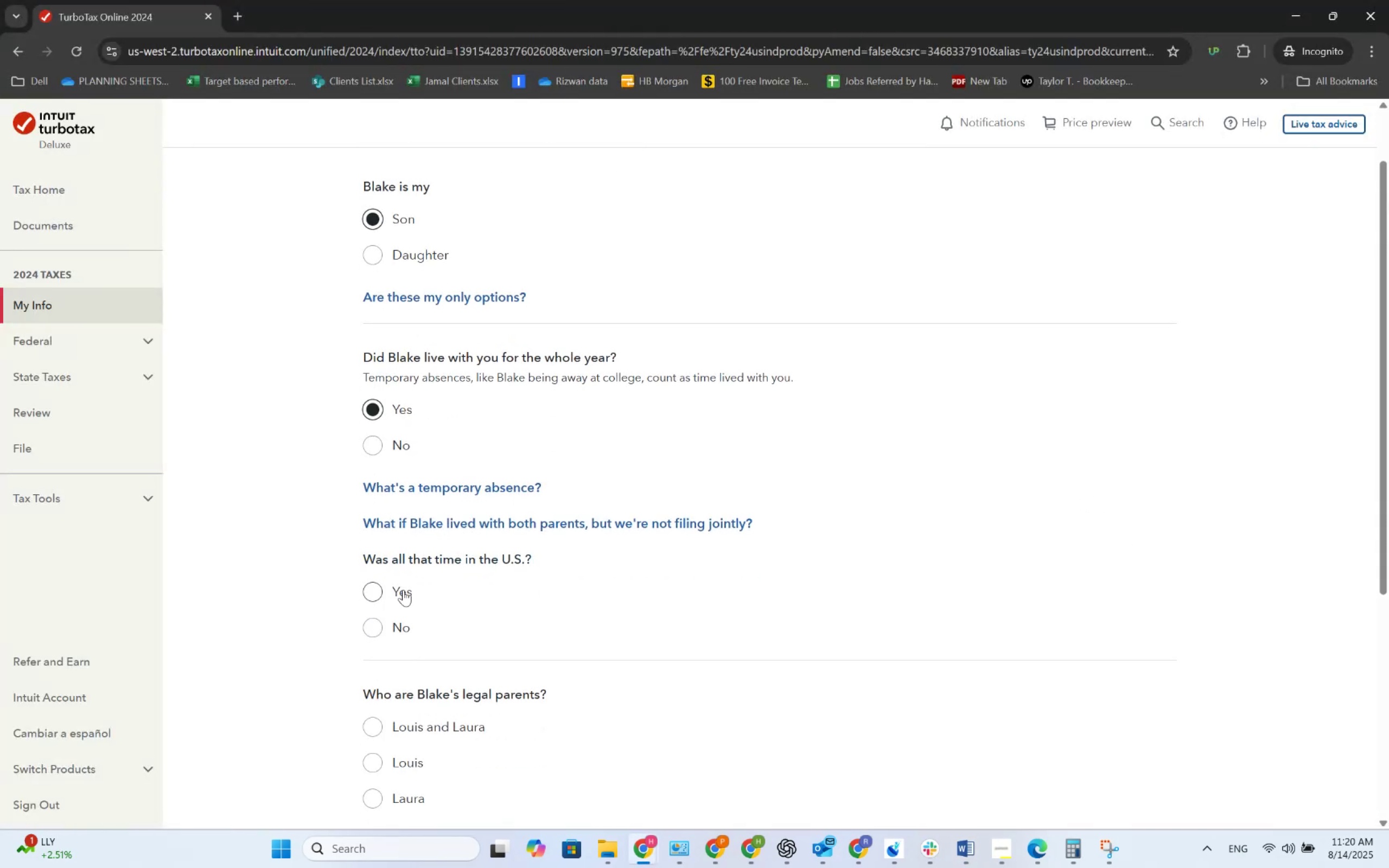 
left_click([390, 594])
 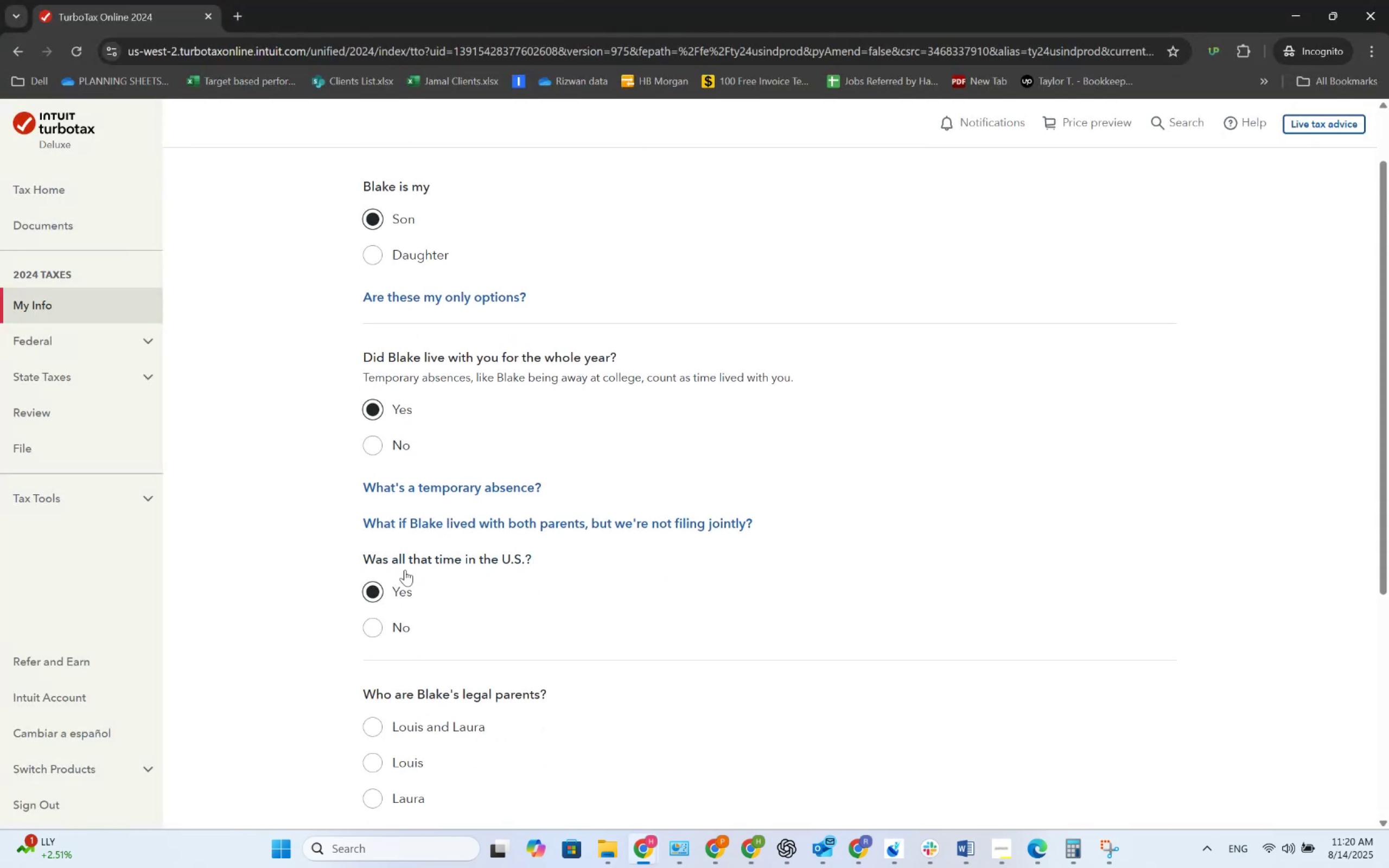 
scroll: coordinate [415, 567], scroll_direction: down, amount: 2.0
 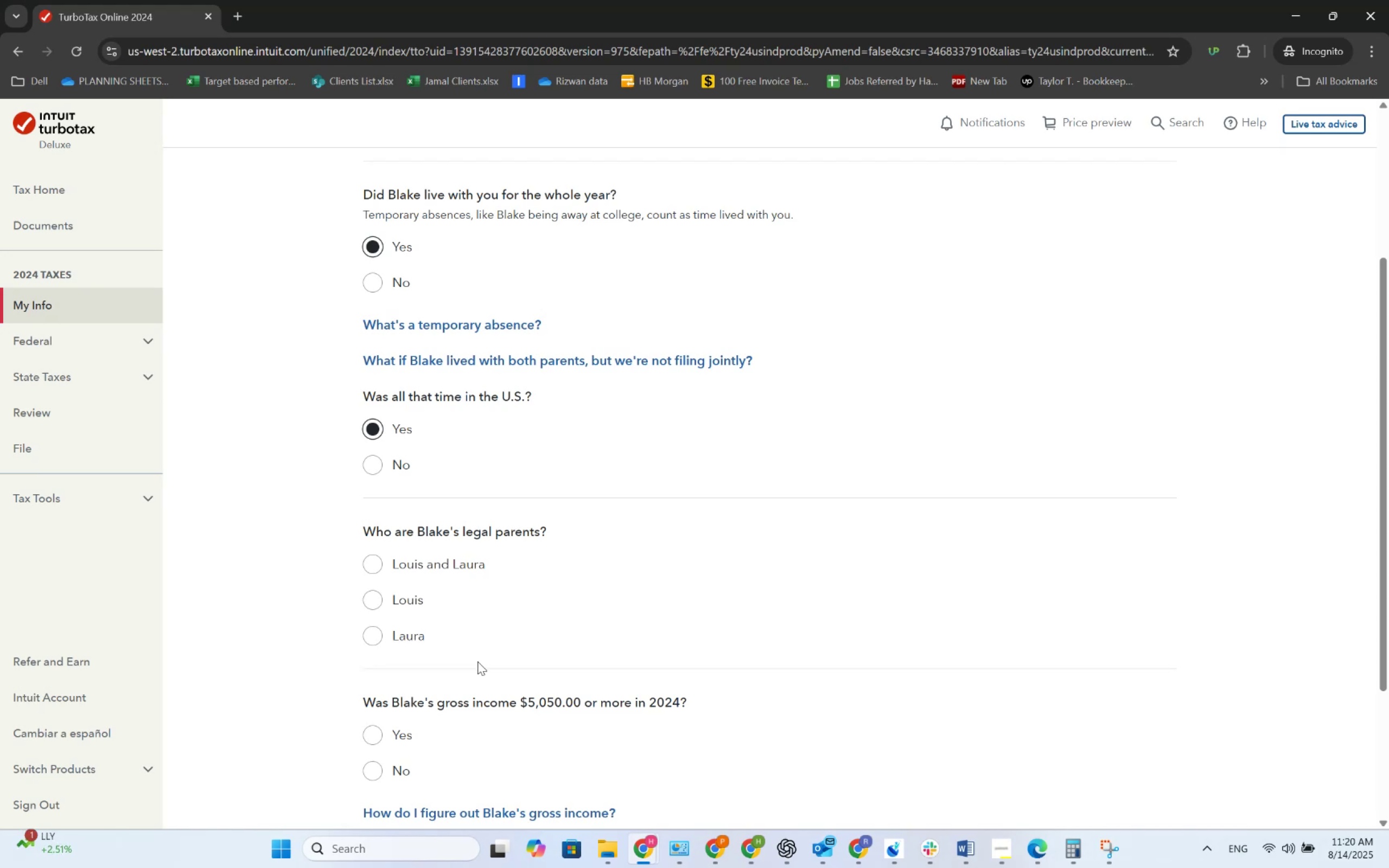 
left_click([452, 567])
 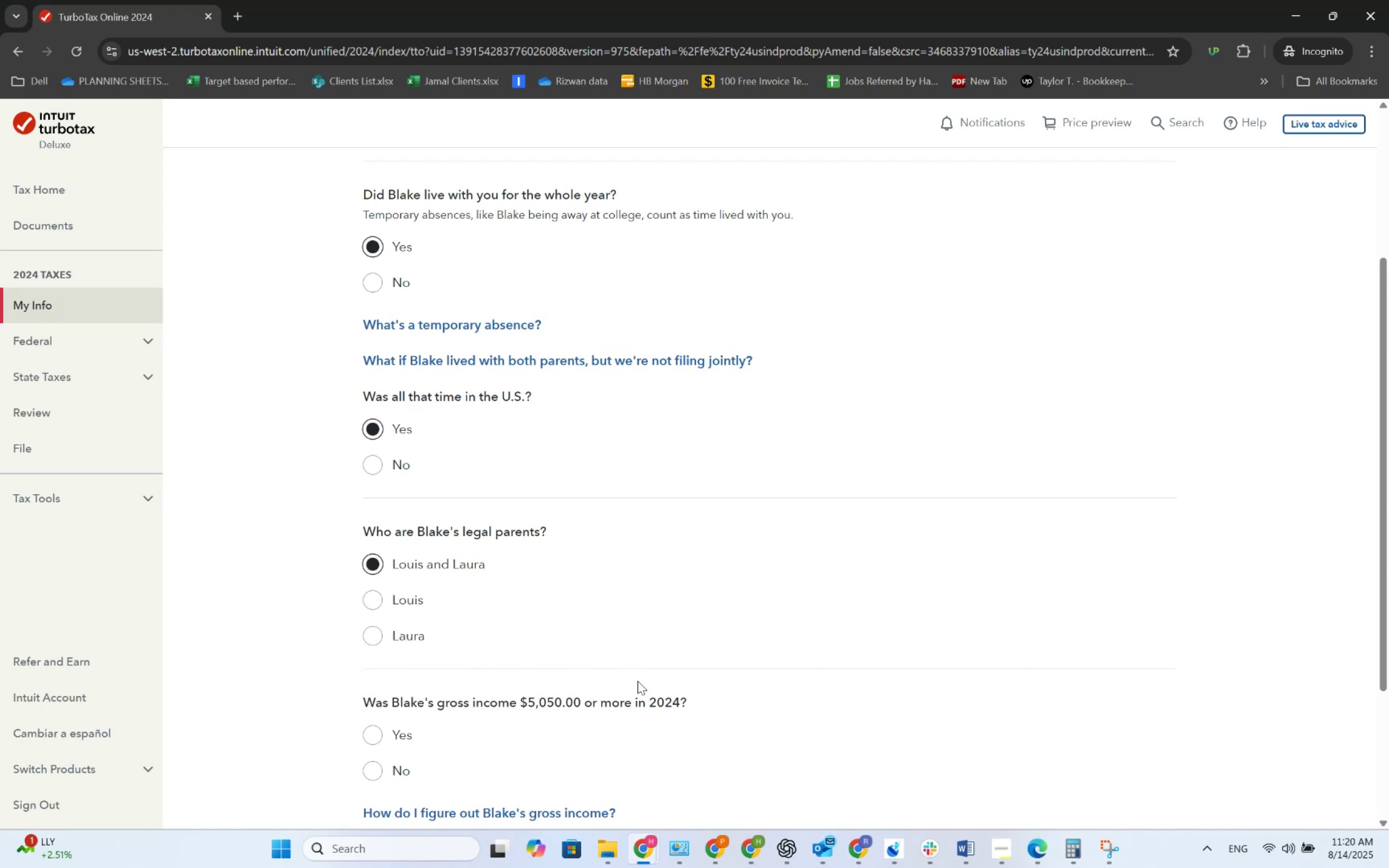 
scroll: coordinate [638, 681], scroll_direction: down, amount: 2.0
 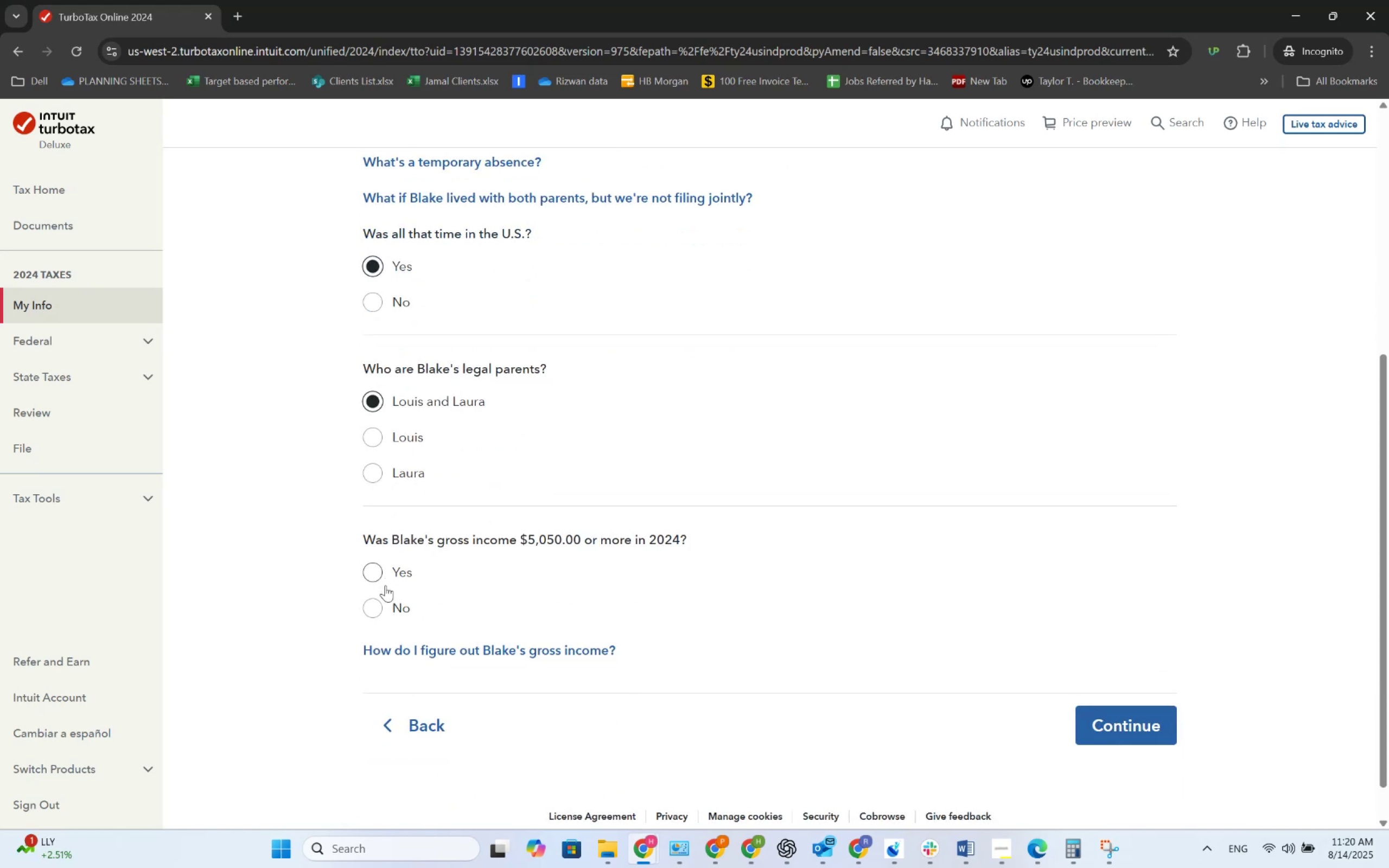 
left_click([389, 603])
 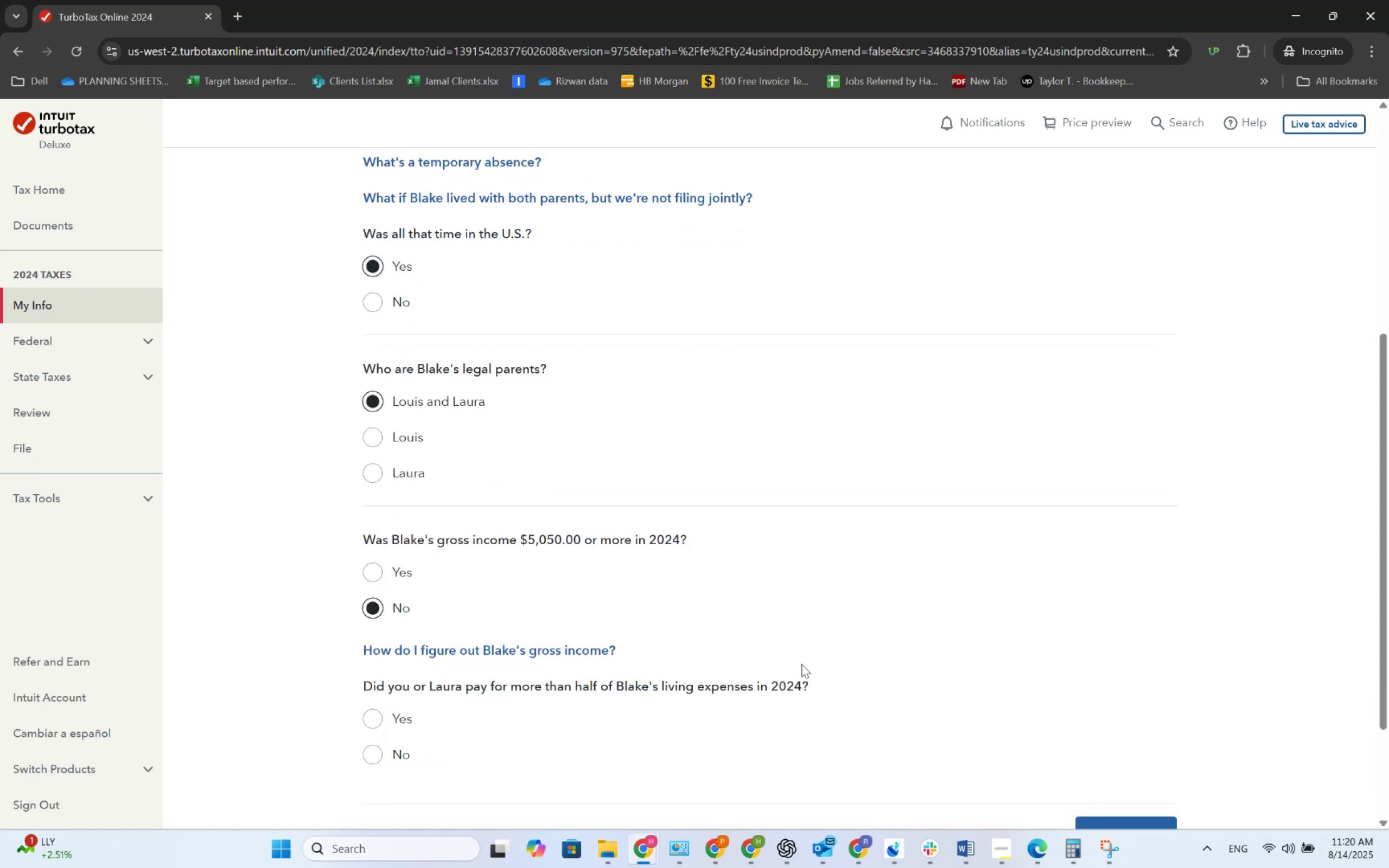 
scroll: coordinate [682, 675], scroll_direction: down, amount: 2.0
 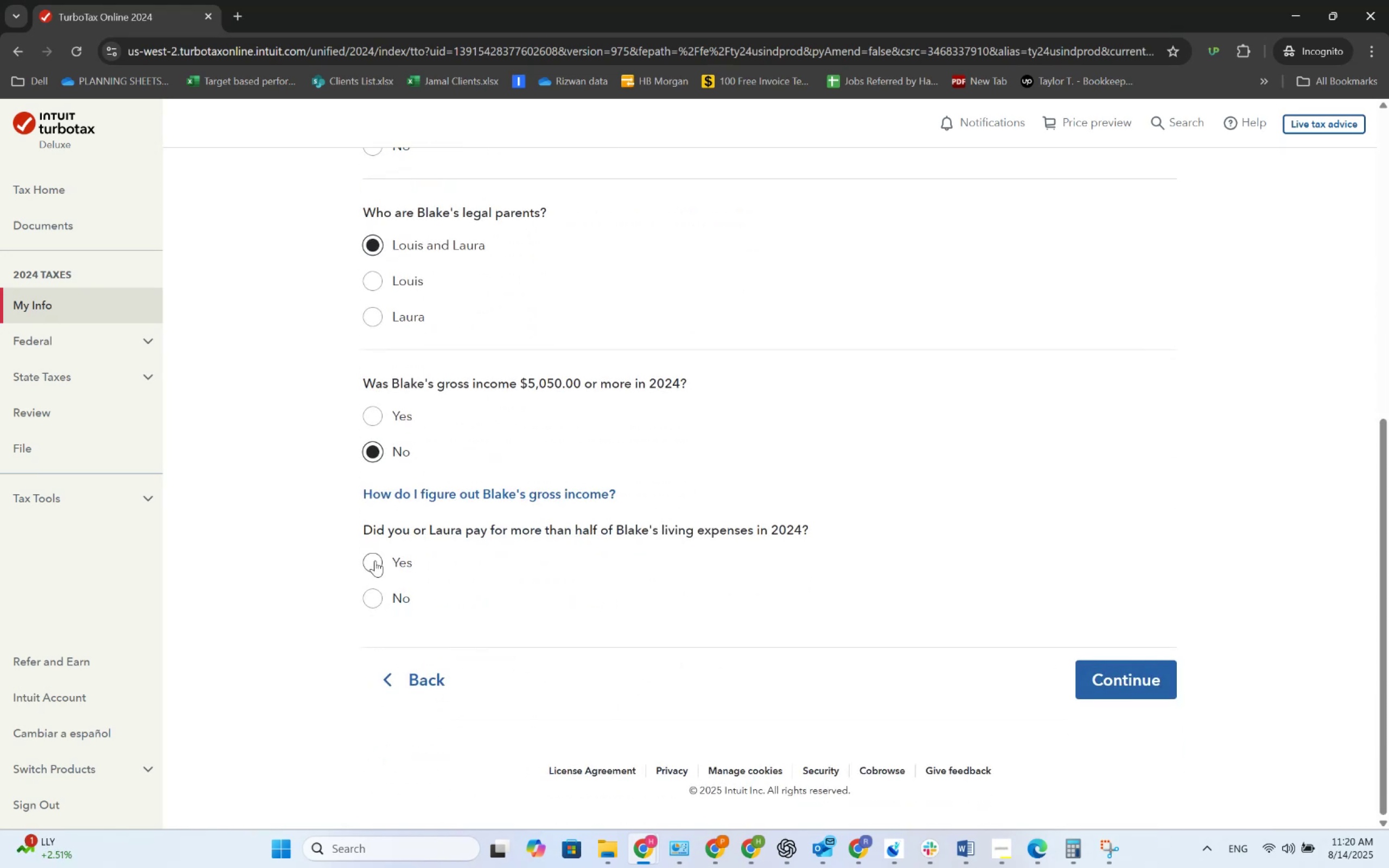 
left_click([375, 560])
 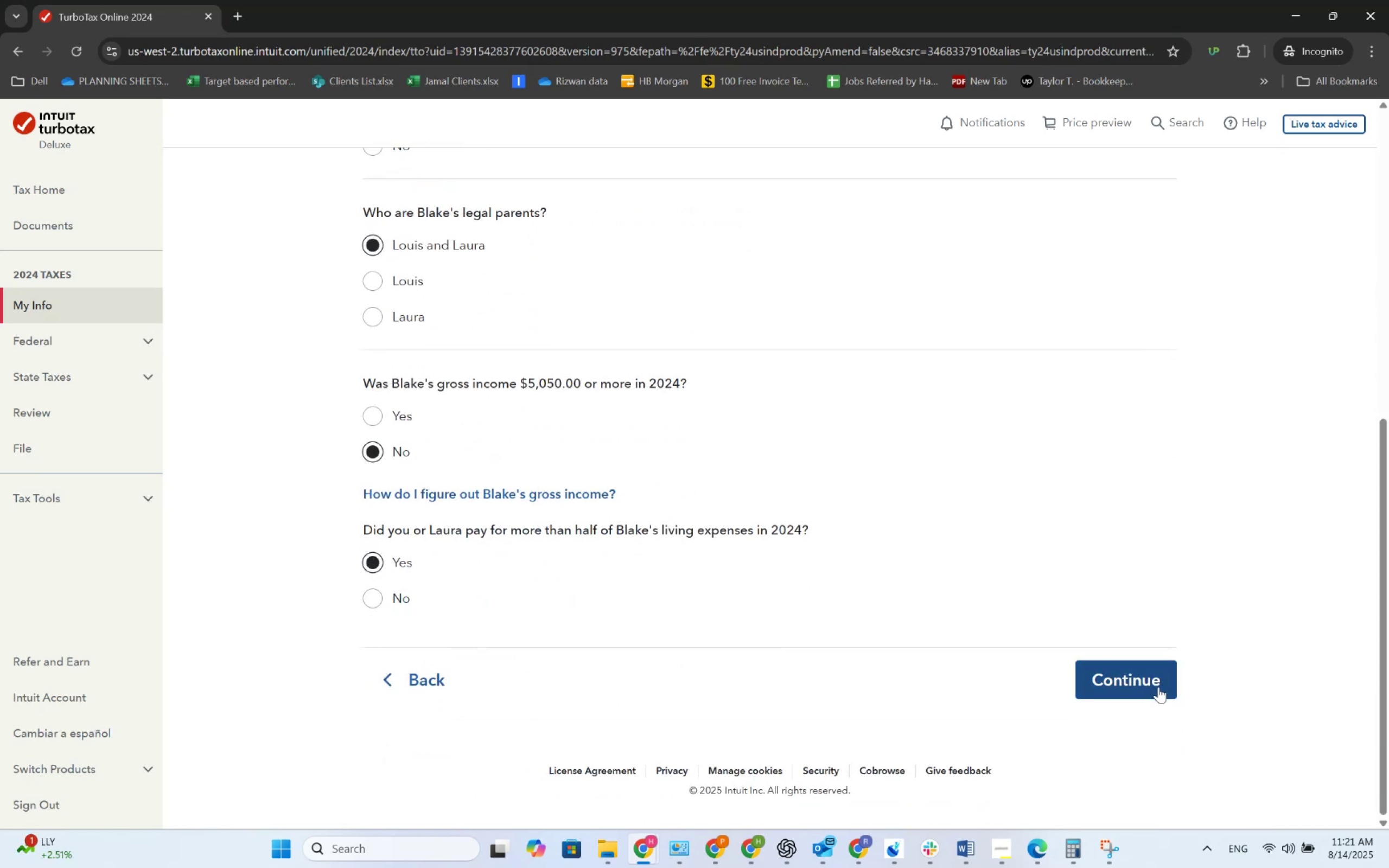 
left_click([1158, 687])
 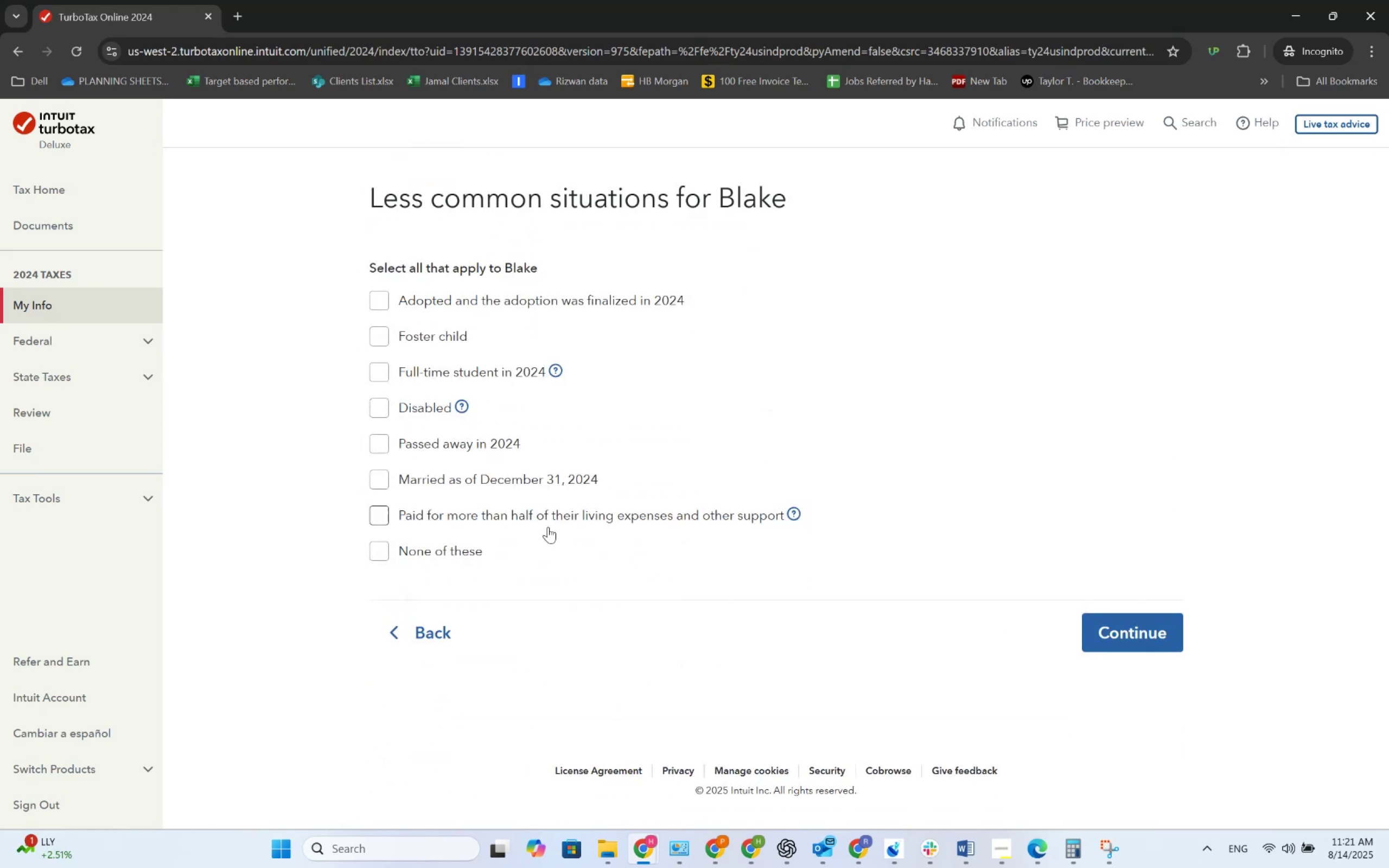 
left_click([433, 543])
 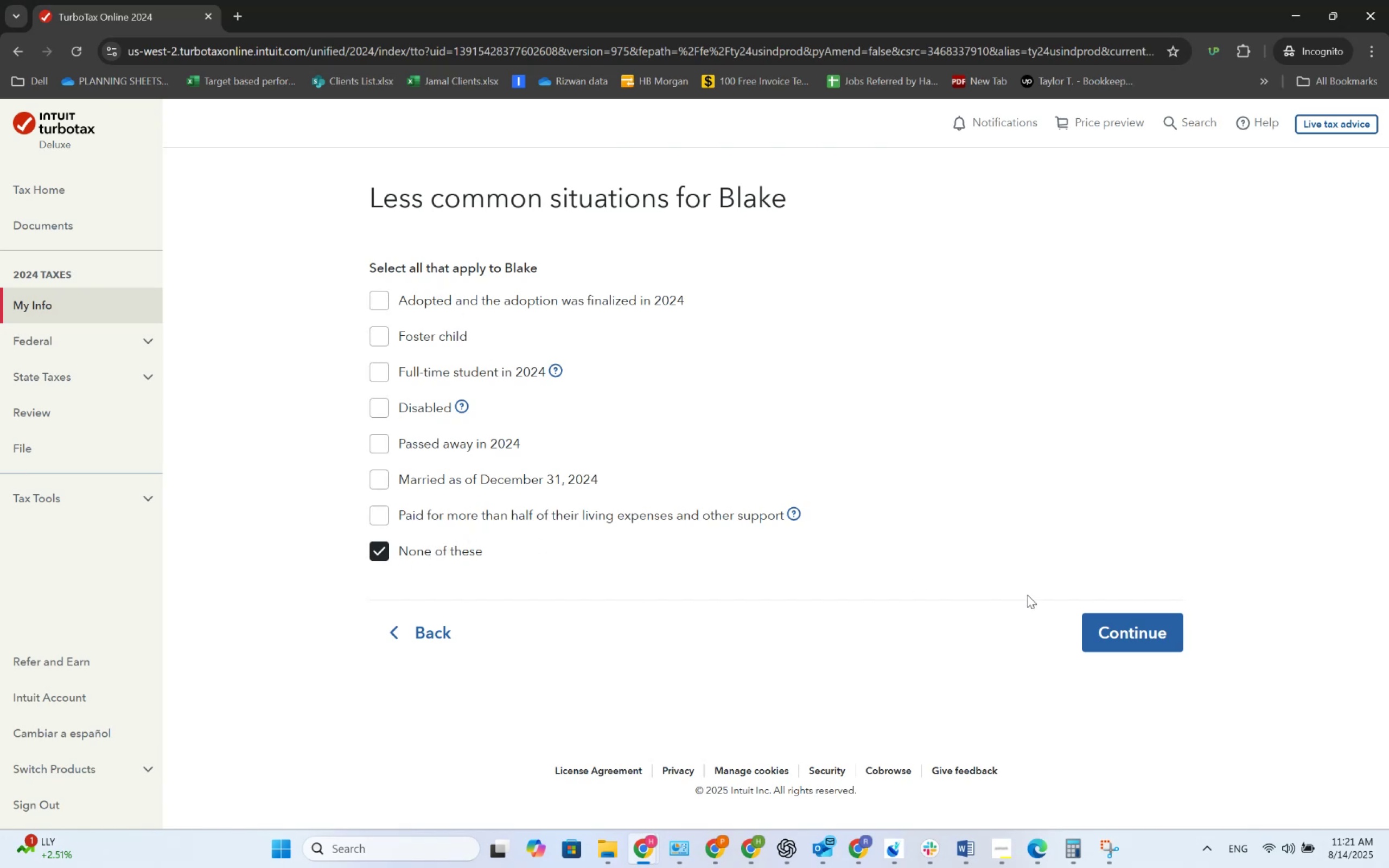 
left_click([1109, 616])
 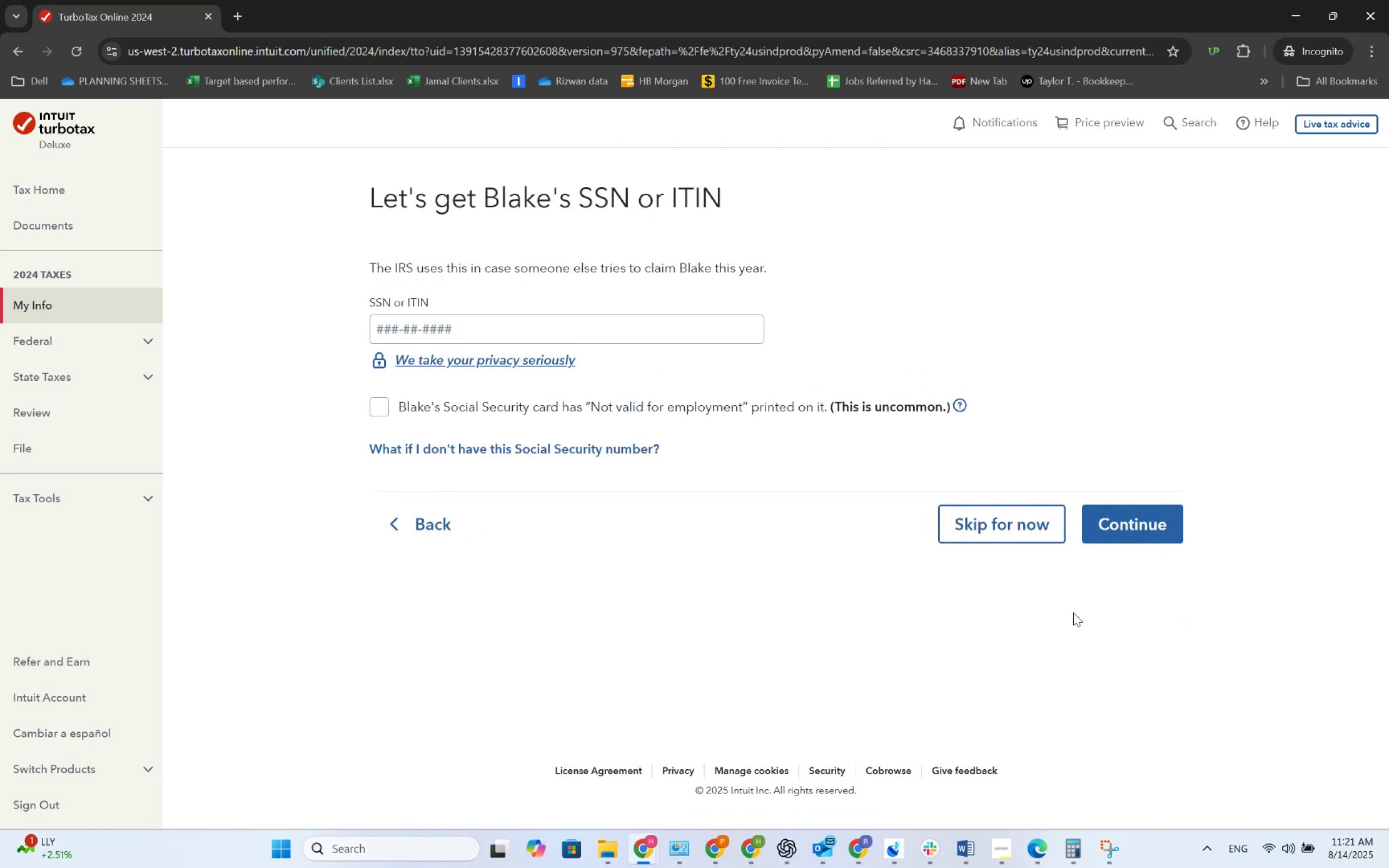 
key(Alt+AltLeft)
 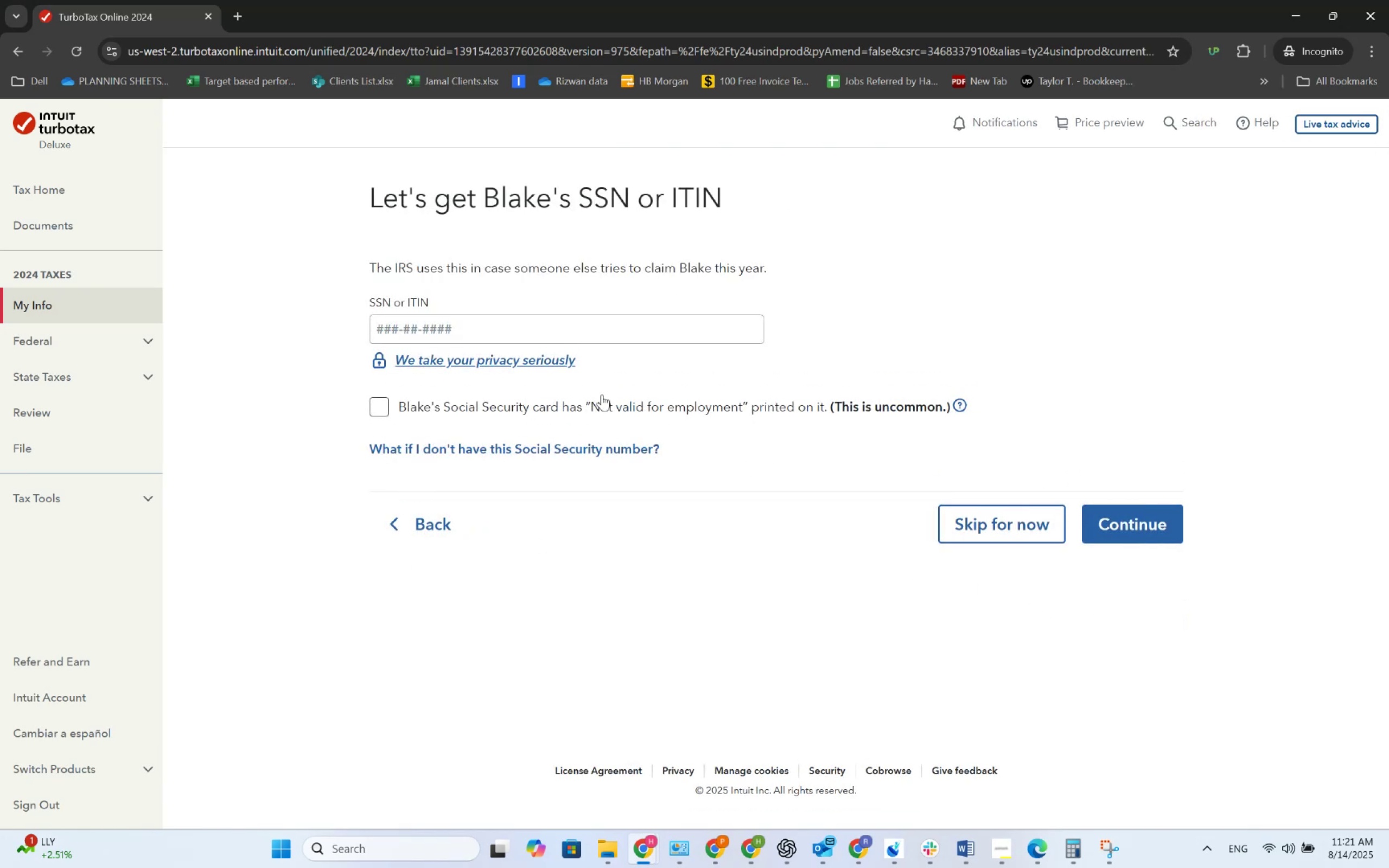 
key(Alt+Tab)
 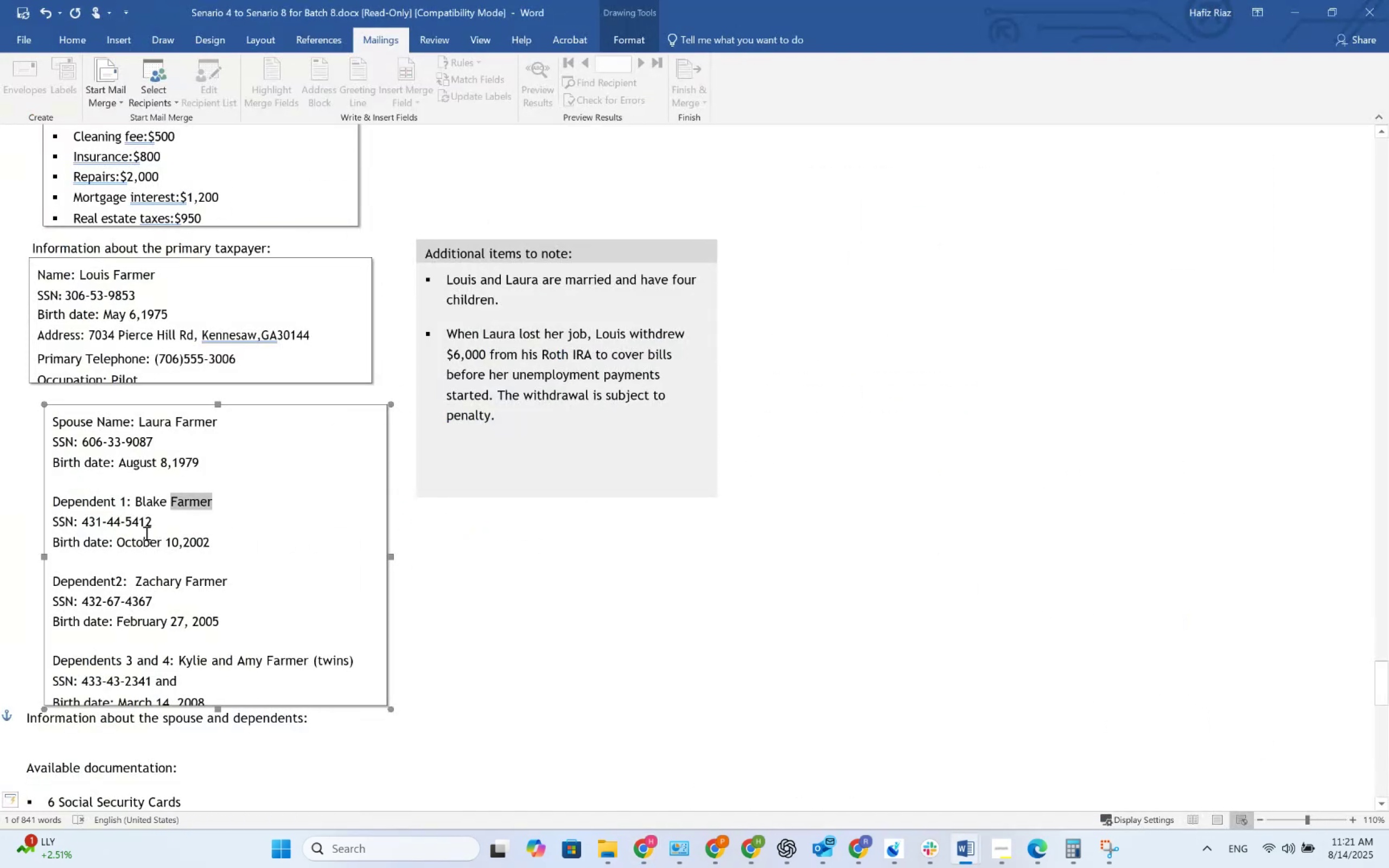 
left_click_drag(start_coordinate=[152, 521], to_coordinate=[85, 522])
 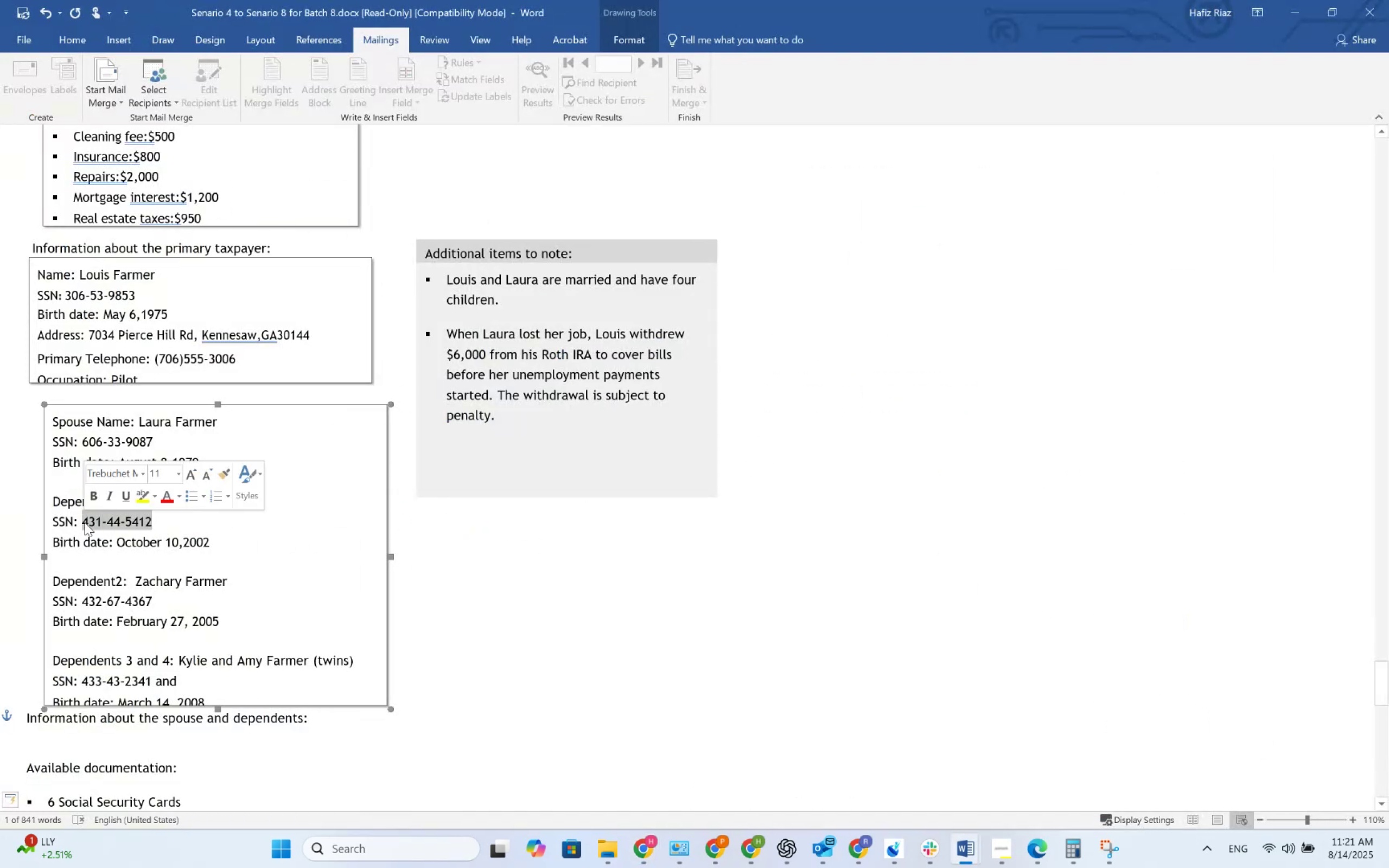 
key(Control+C)
 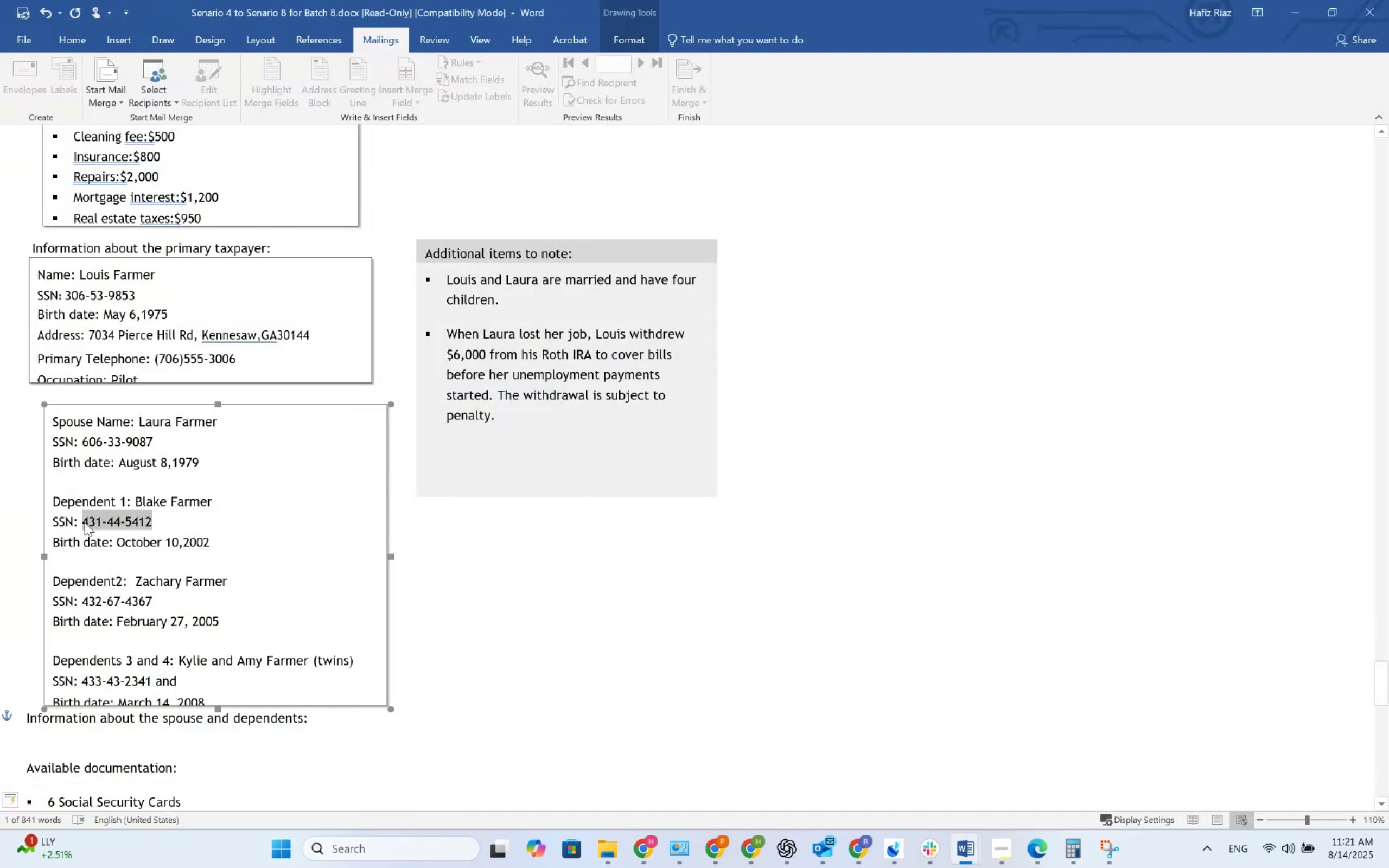 
key(Alt+AltLeft)
 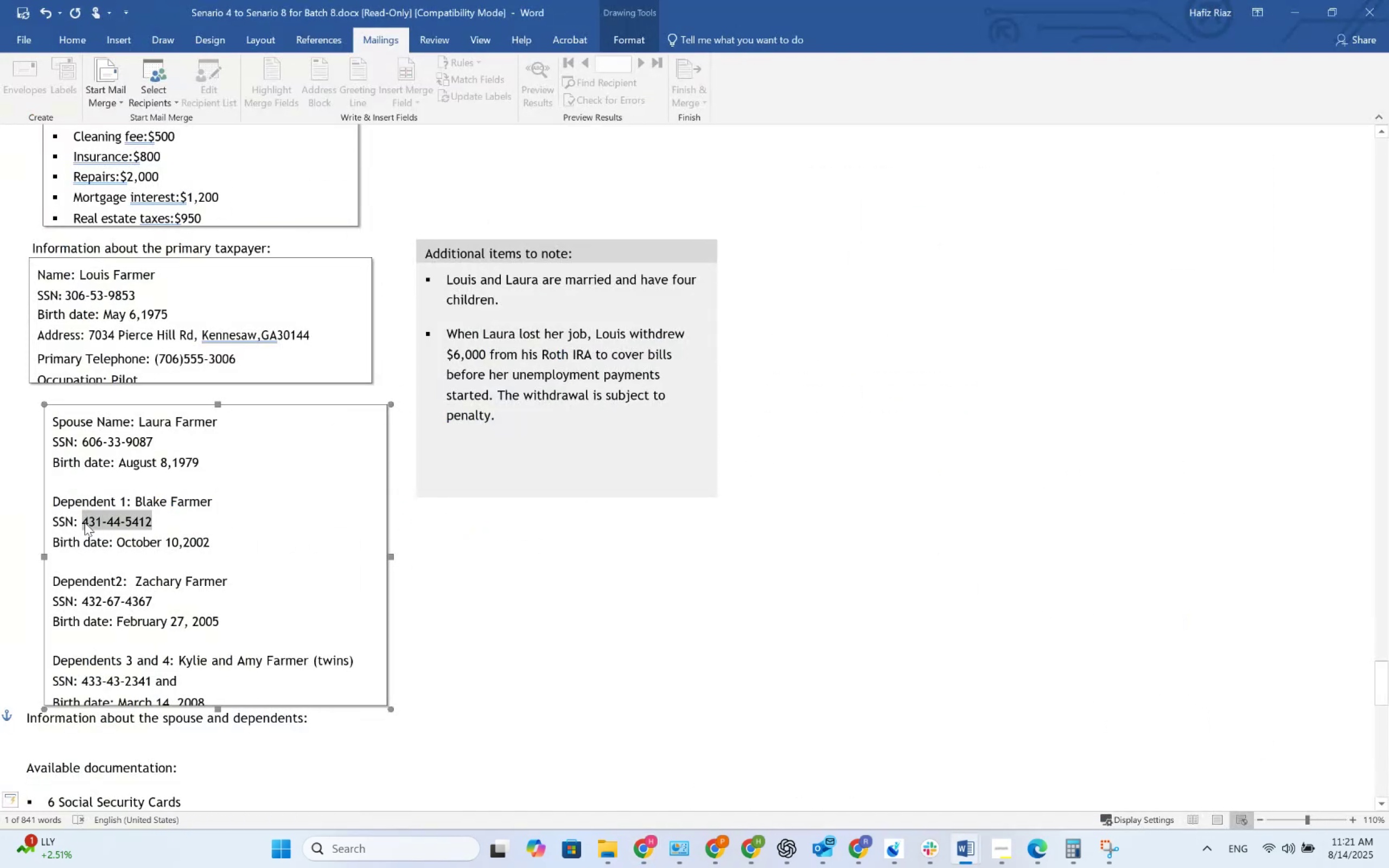 
key(Alt+Tab)
 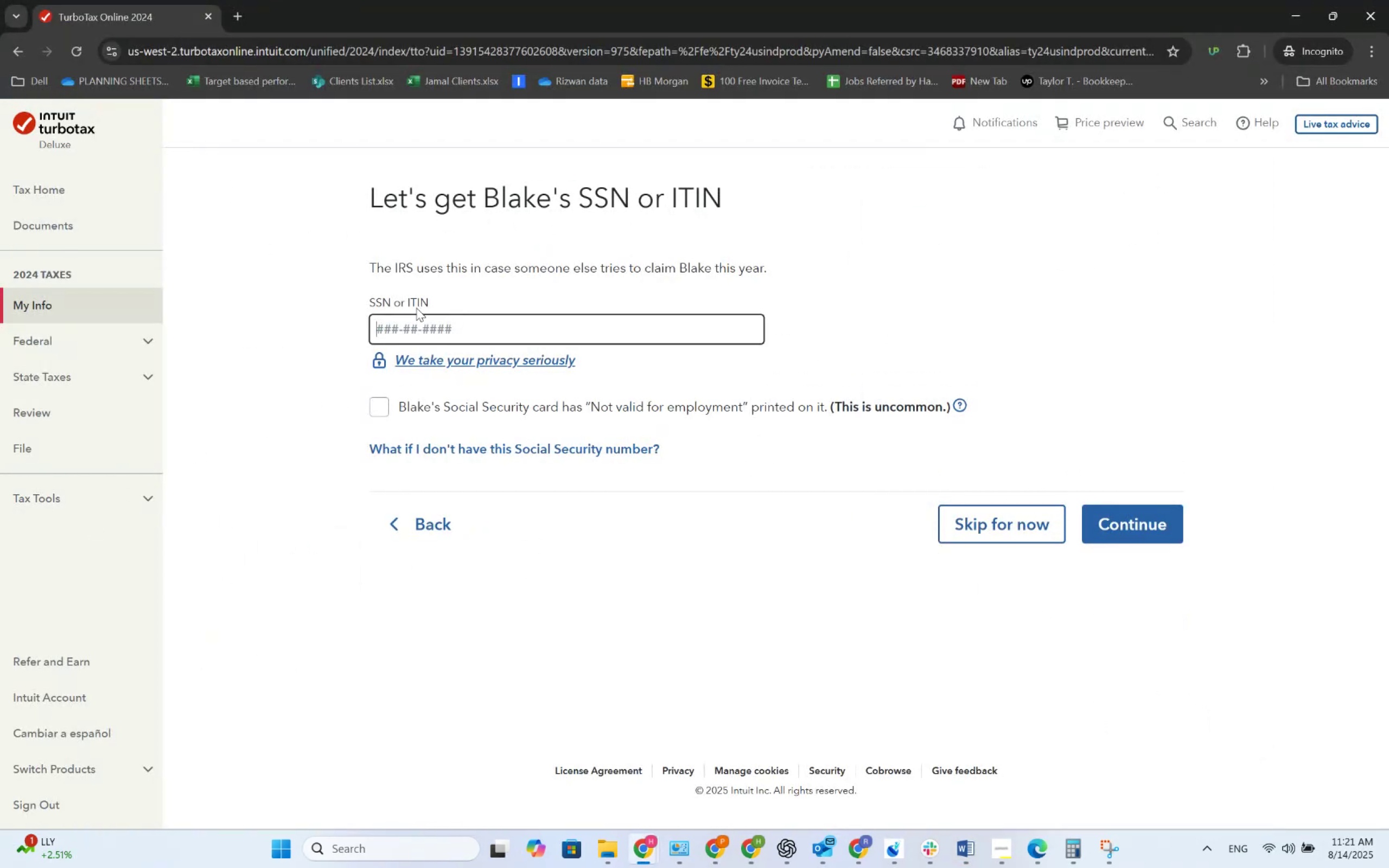 
double_click([416, 329])
 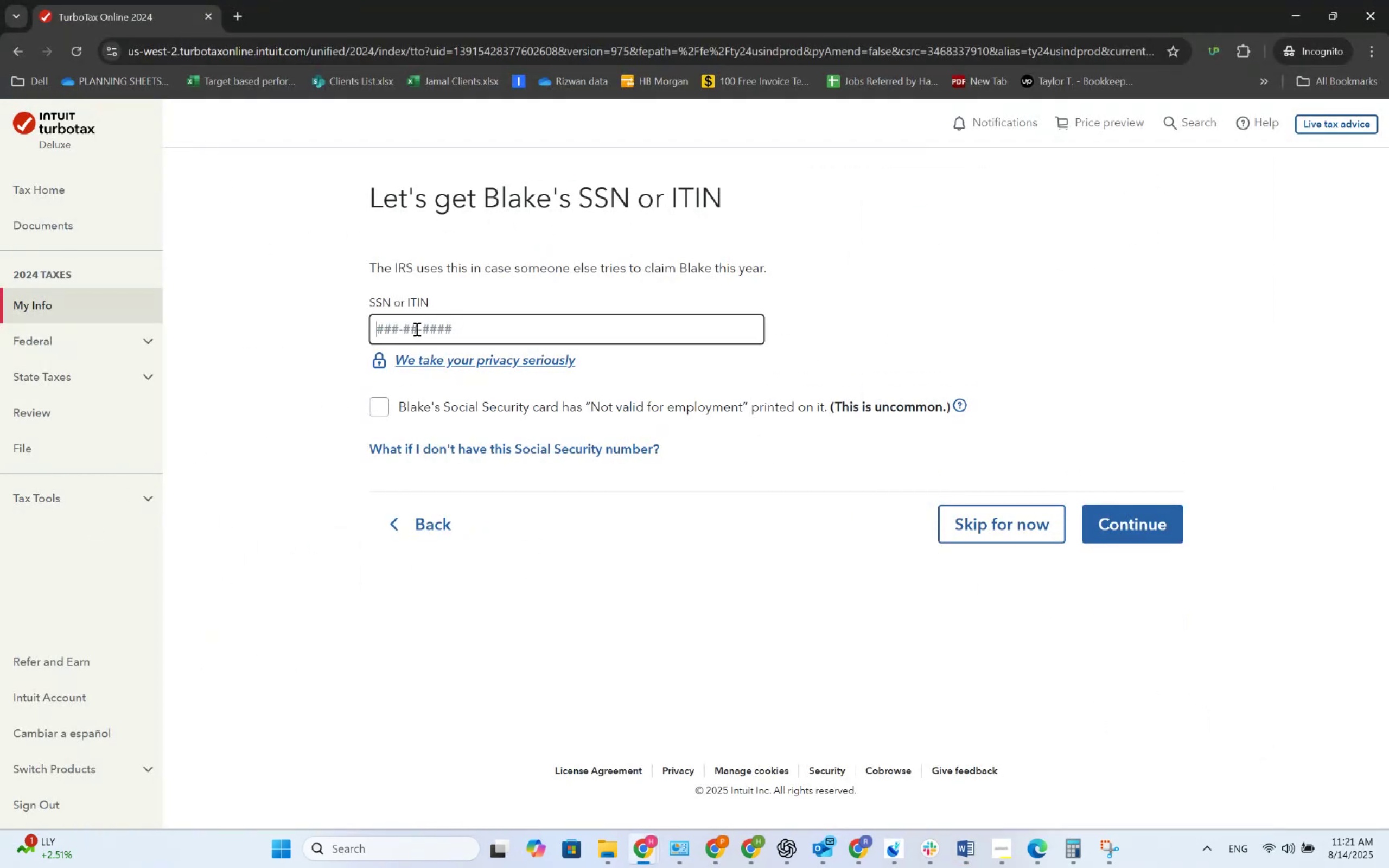 
key(Control+V)
 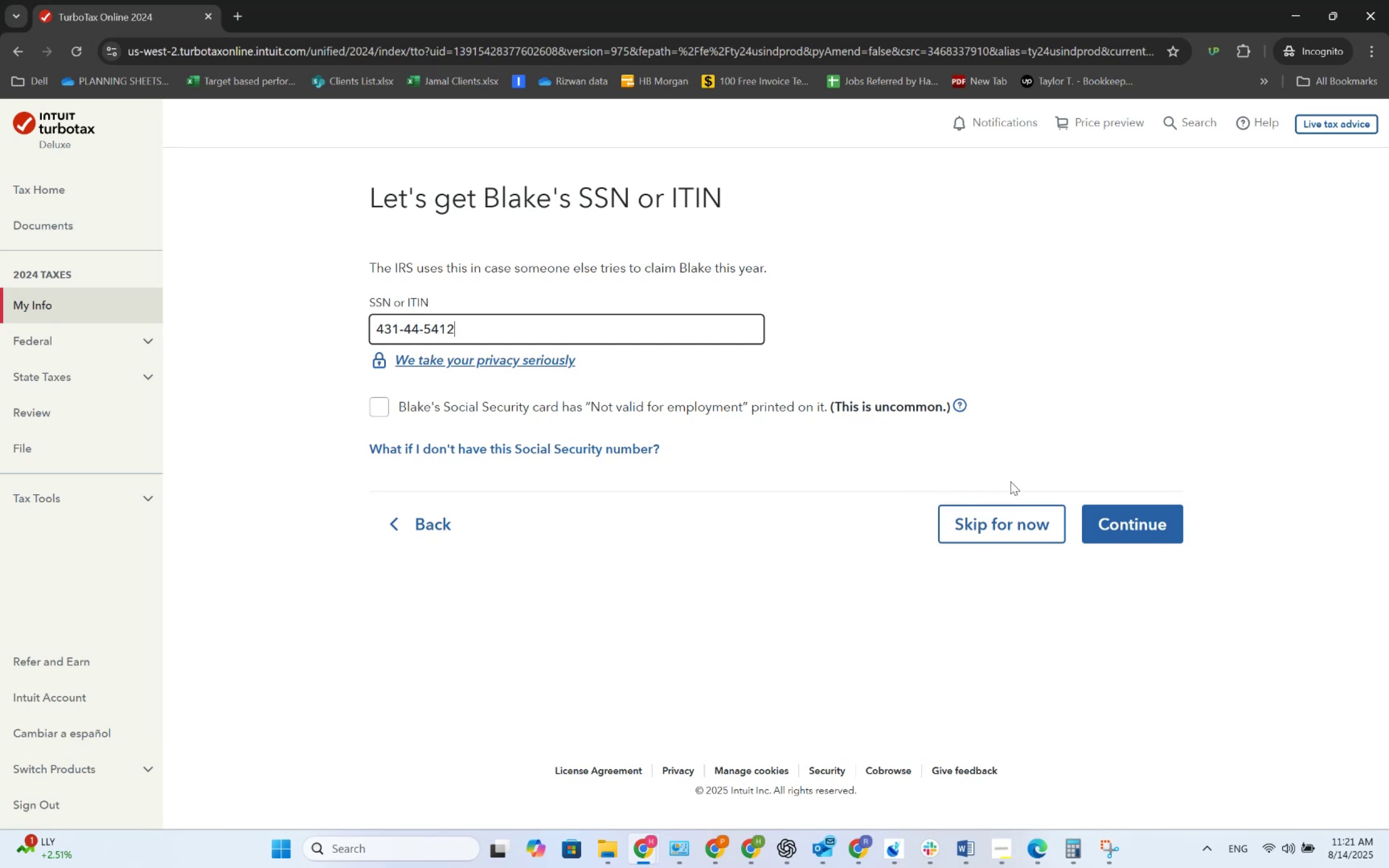 
left_click([1089, 512])
 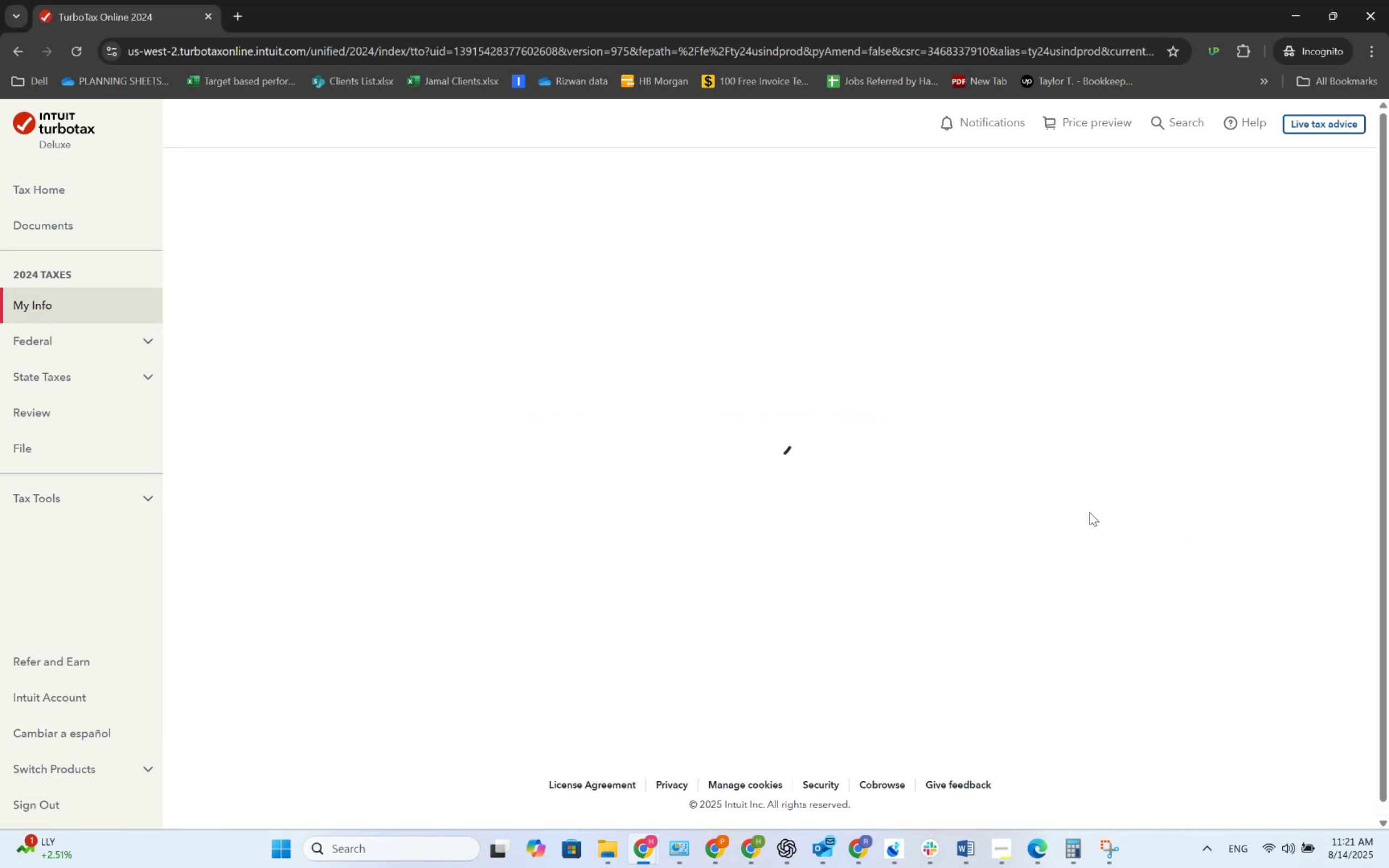 
key(Alt+AltLeft)
 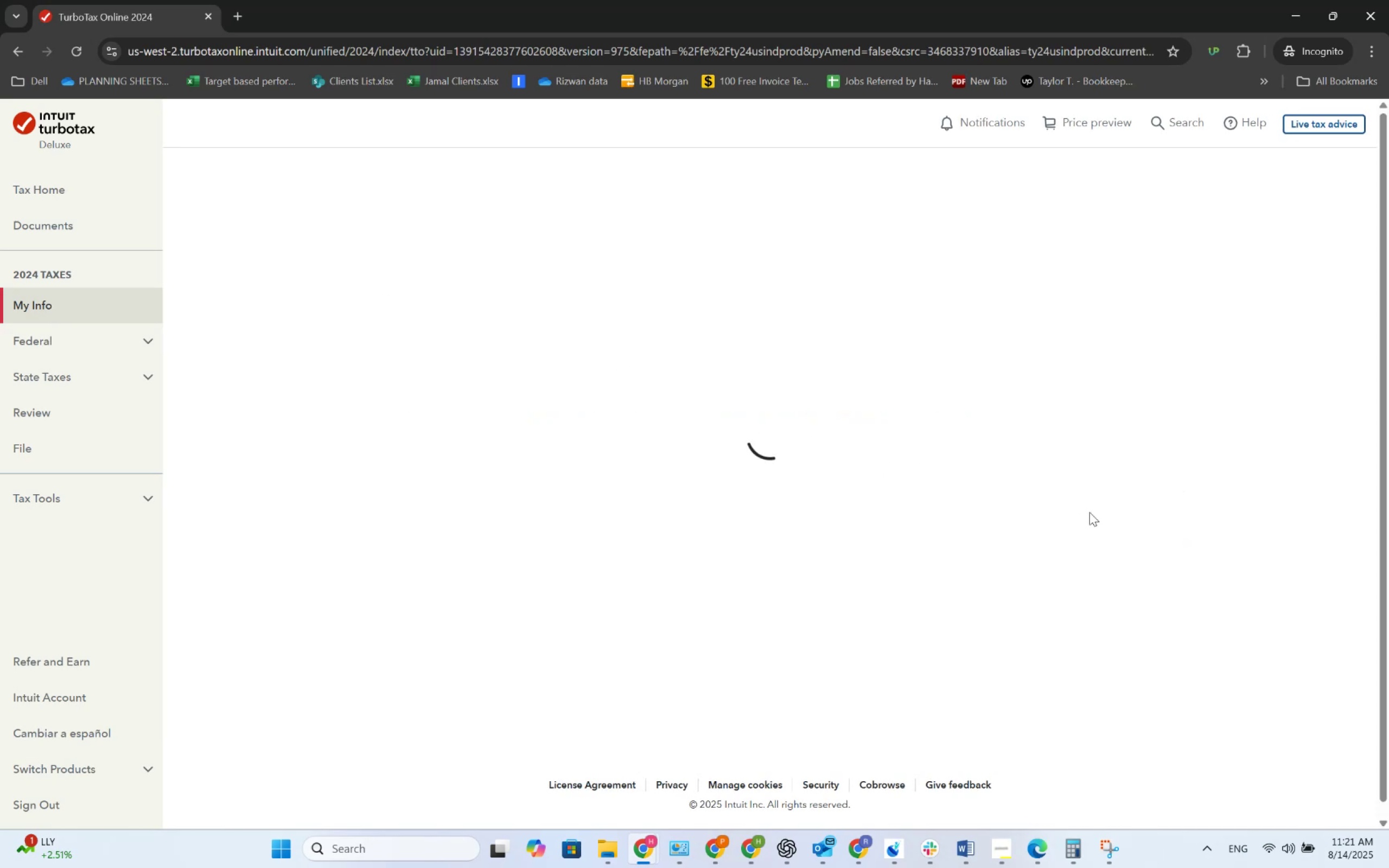 
key(Alt+Tab)
 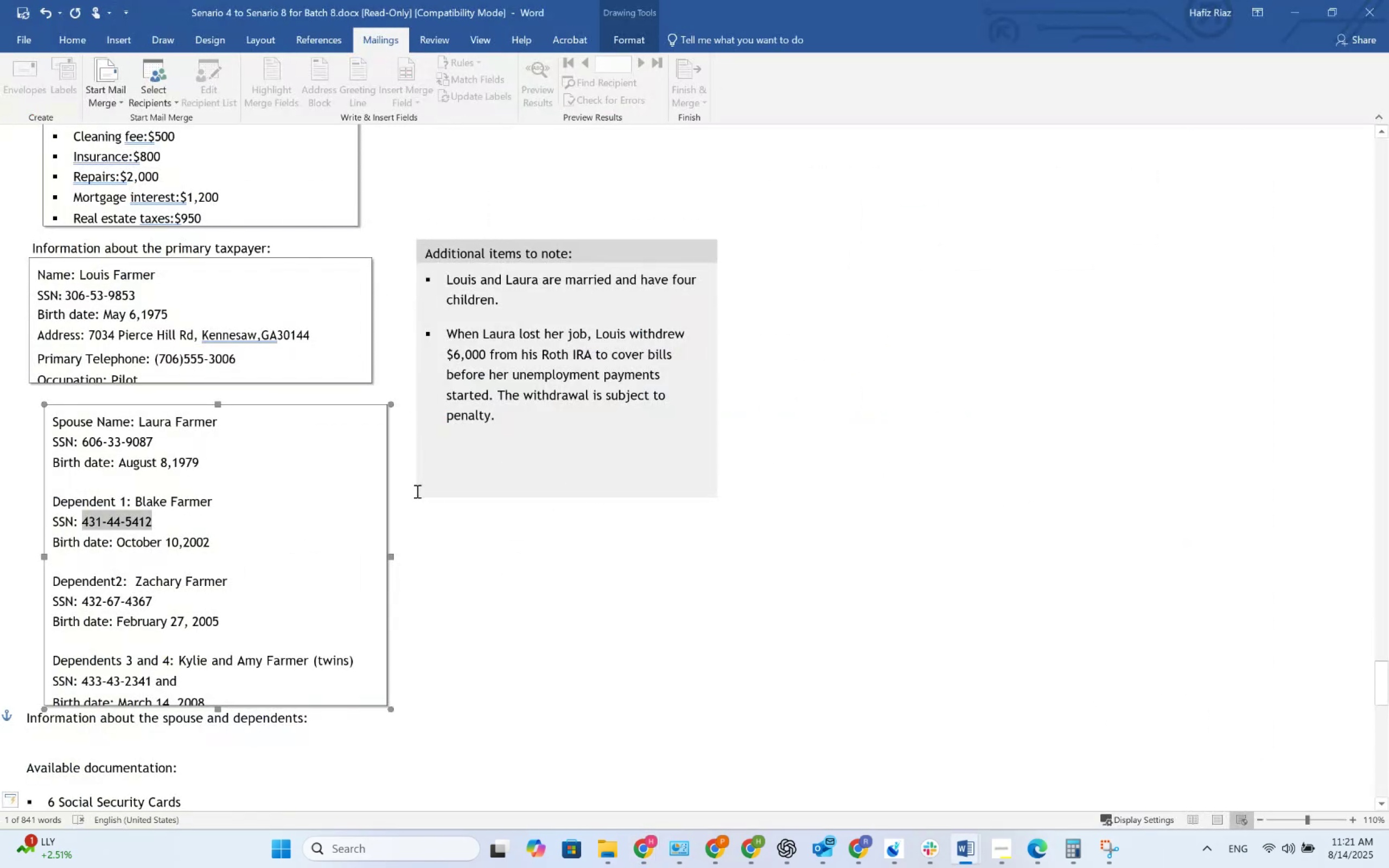 
key(Alt+AltLeft)
 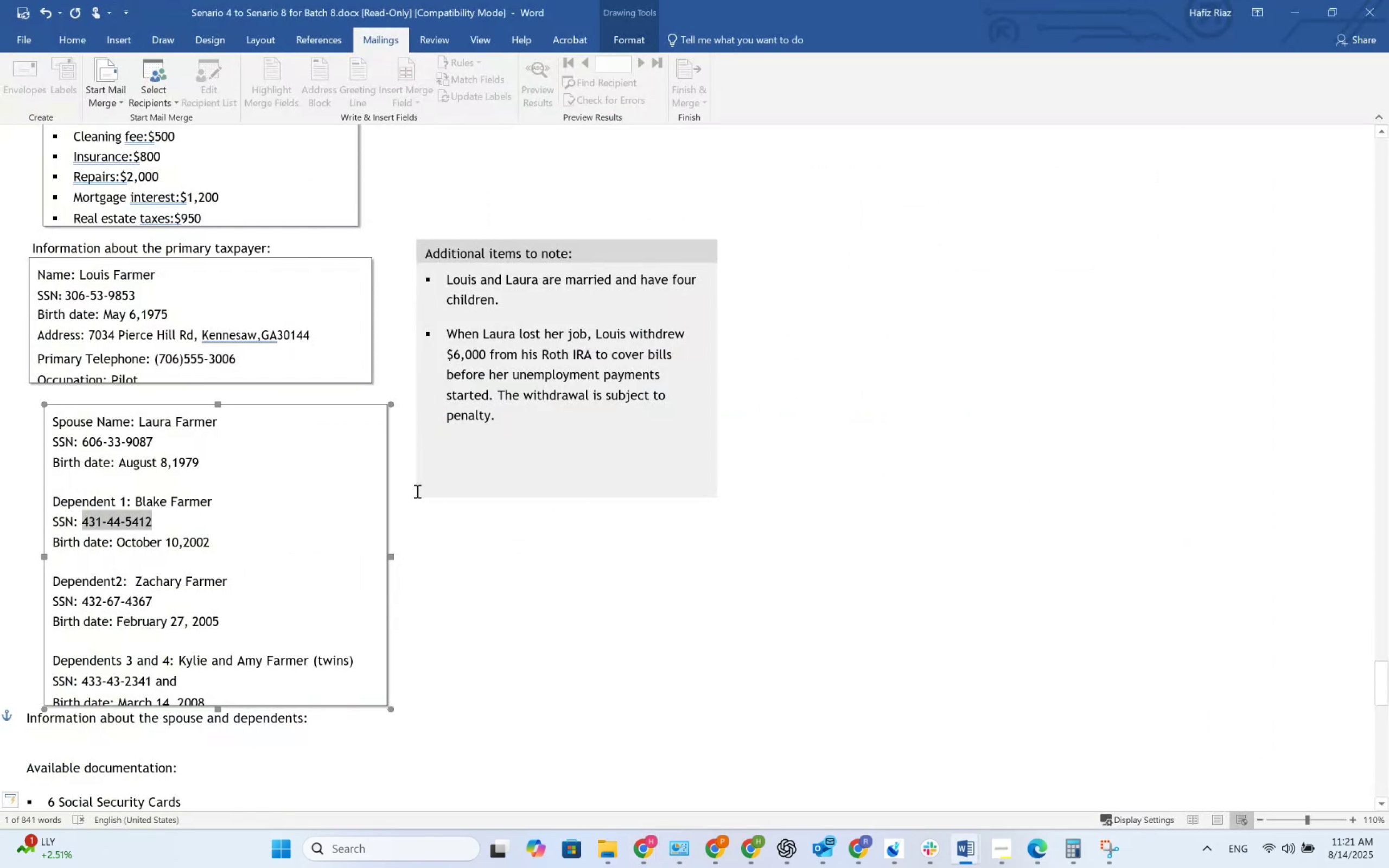 
key(Alt+Tab)
 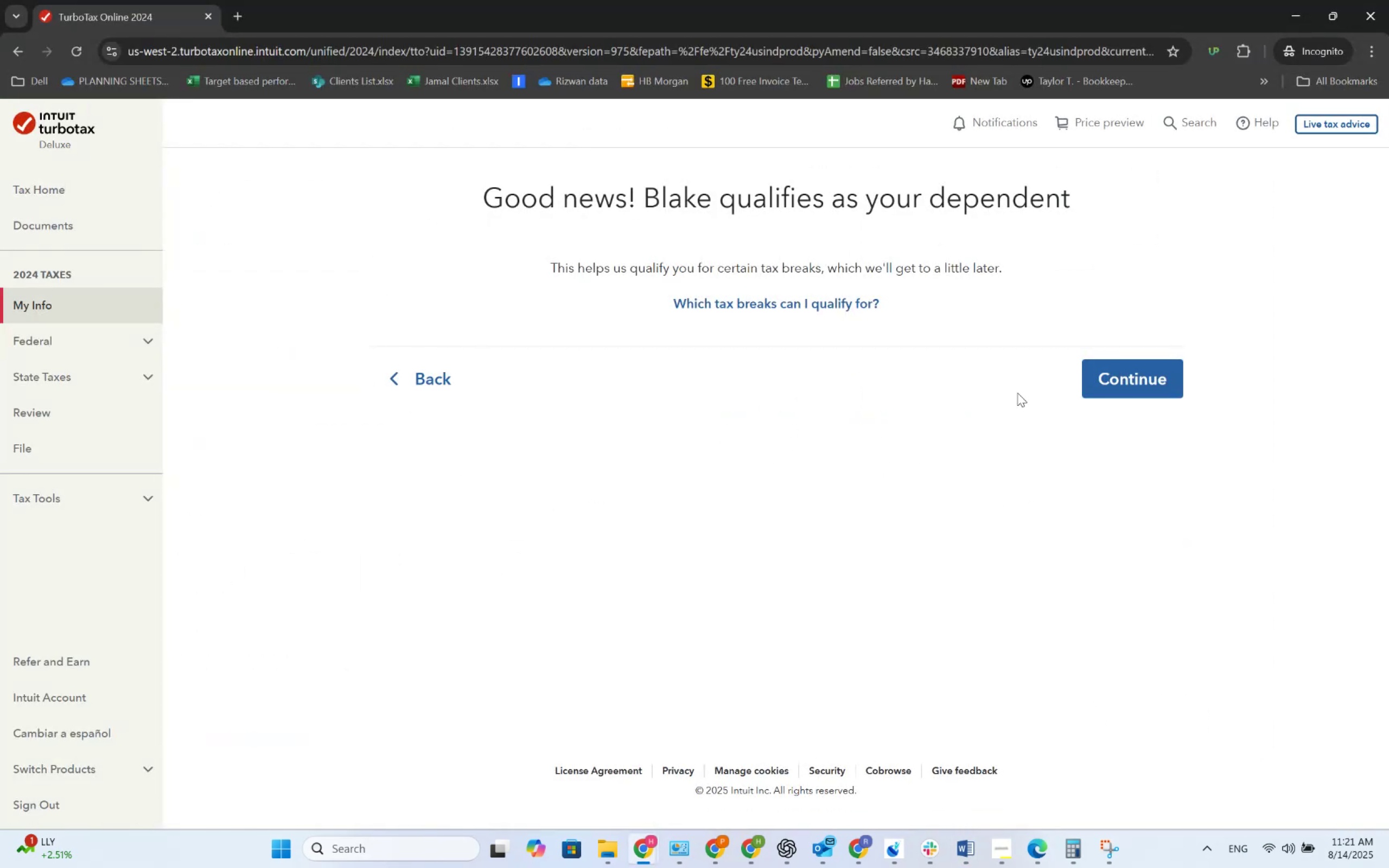 
left_click([1125, 385])
 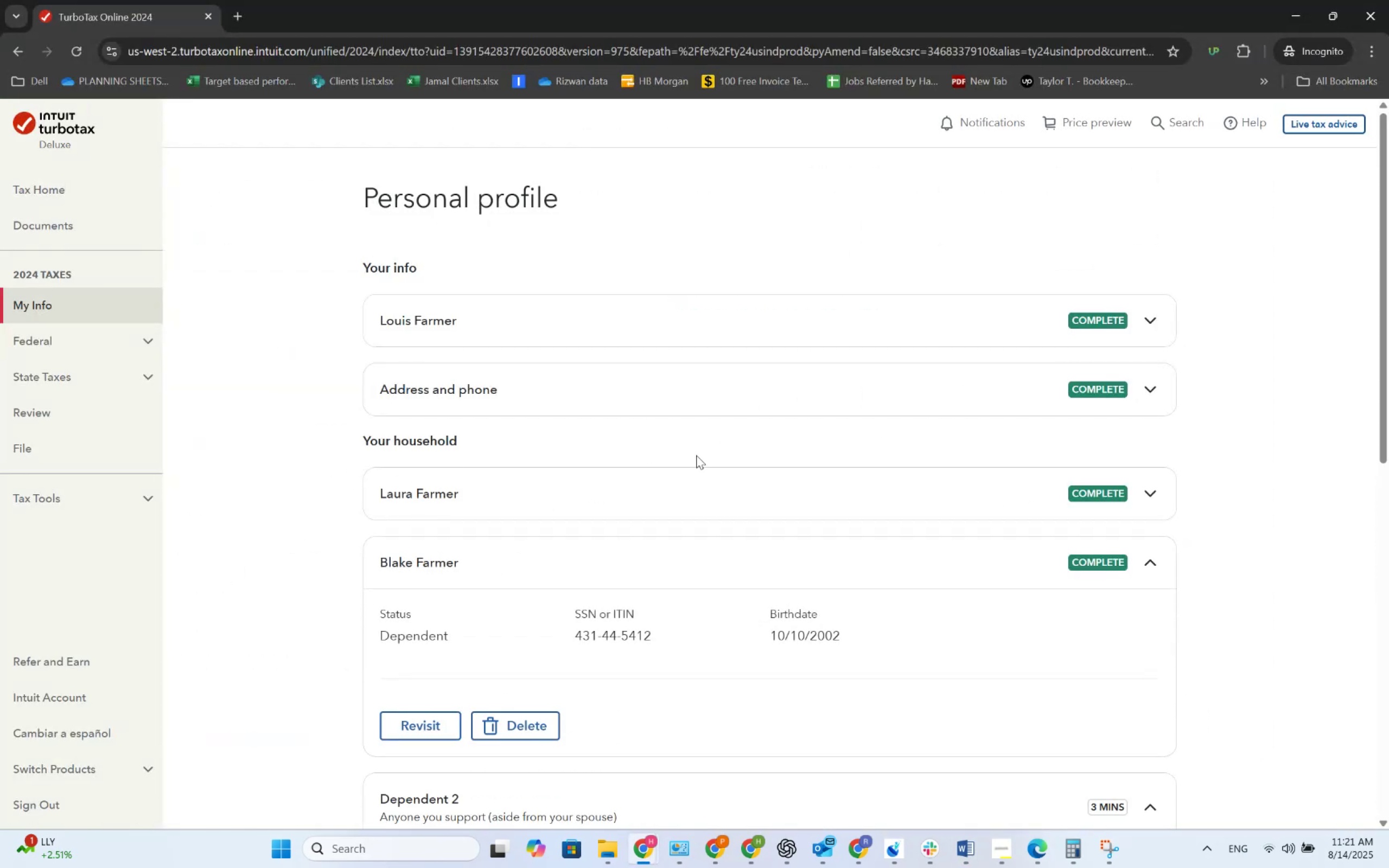 
scroll: coordinate [754, 563], scroll_direction: down, amount: 5.0
 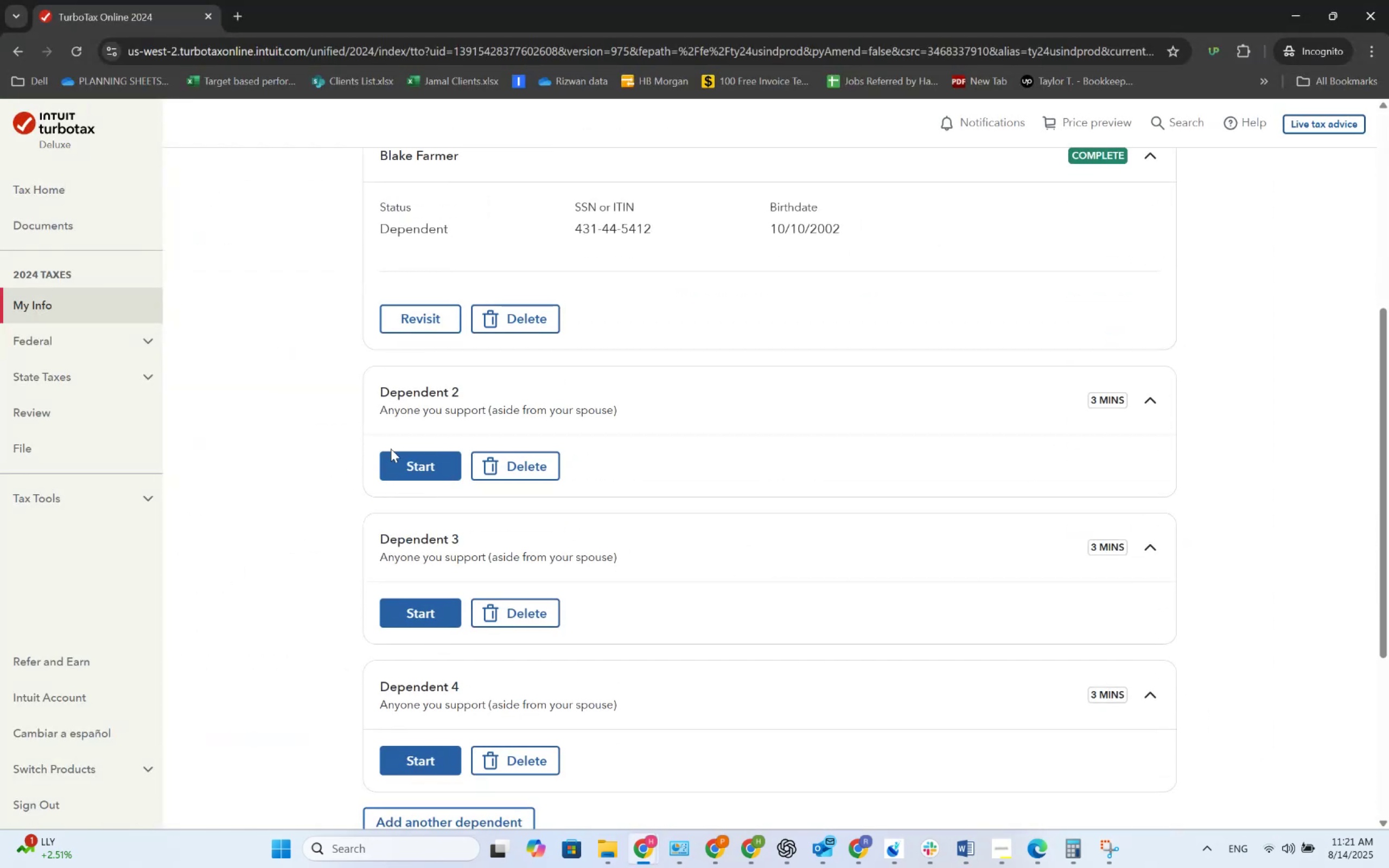 
left_click([415, 458])
 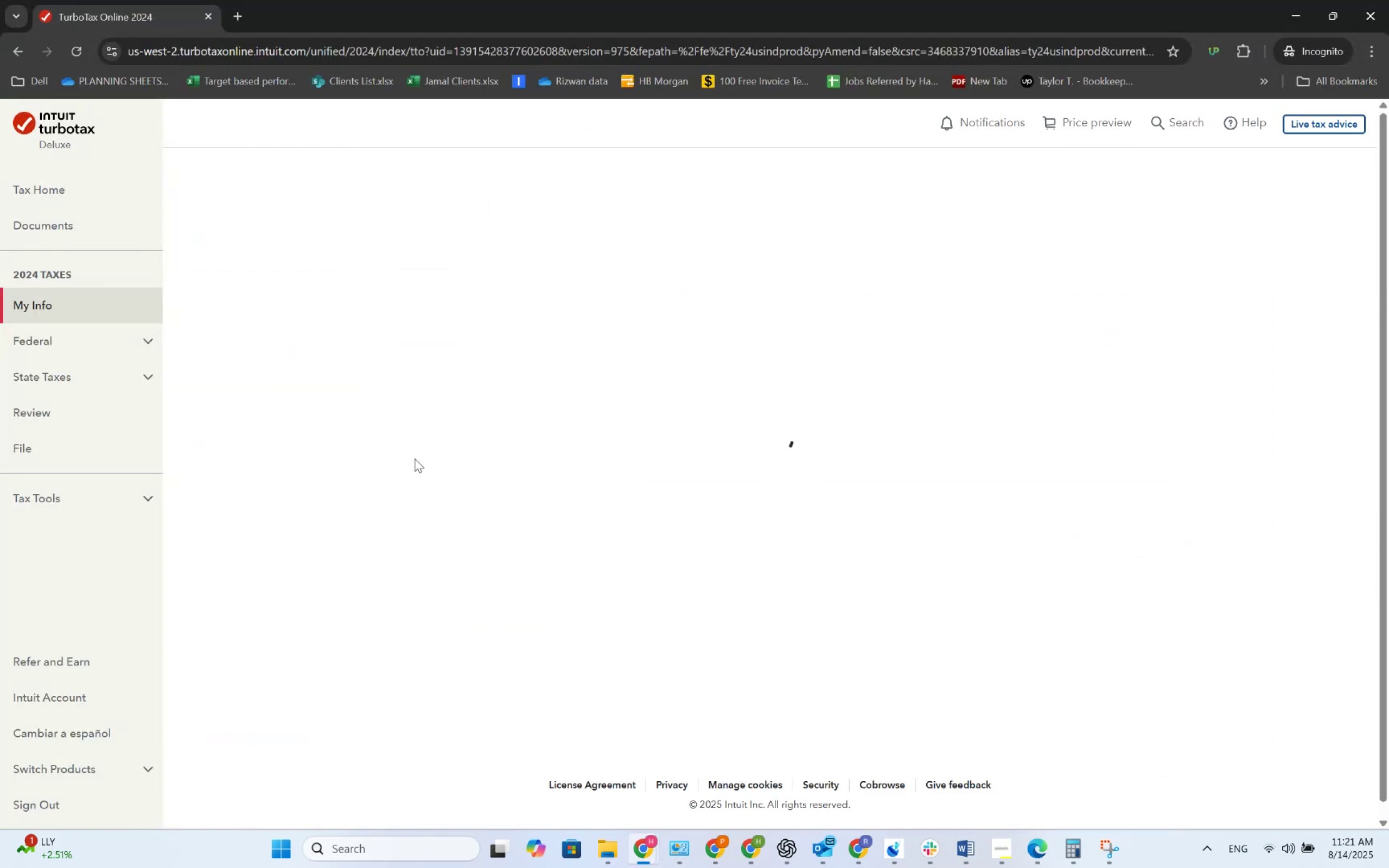 
key(Alt+AltLeft)
 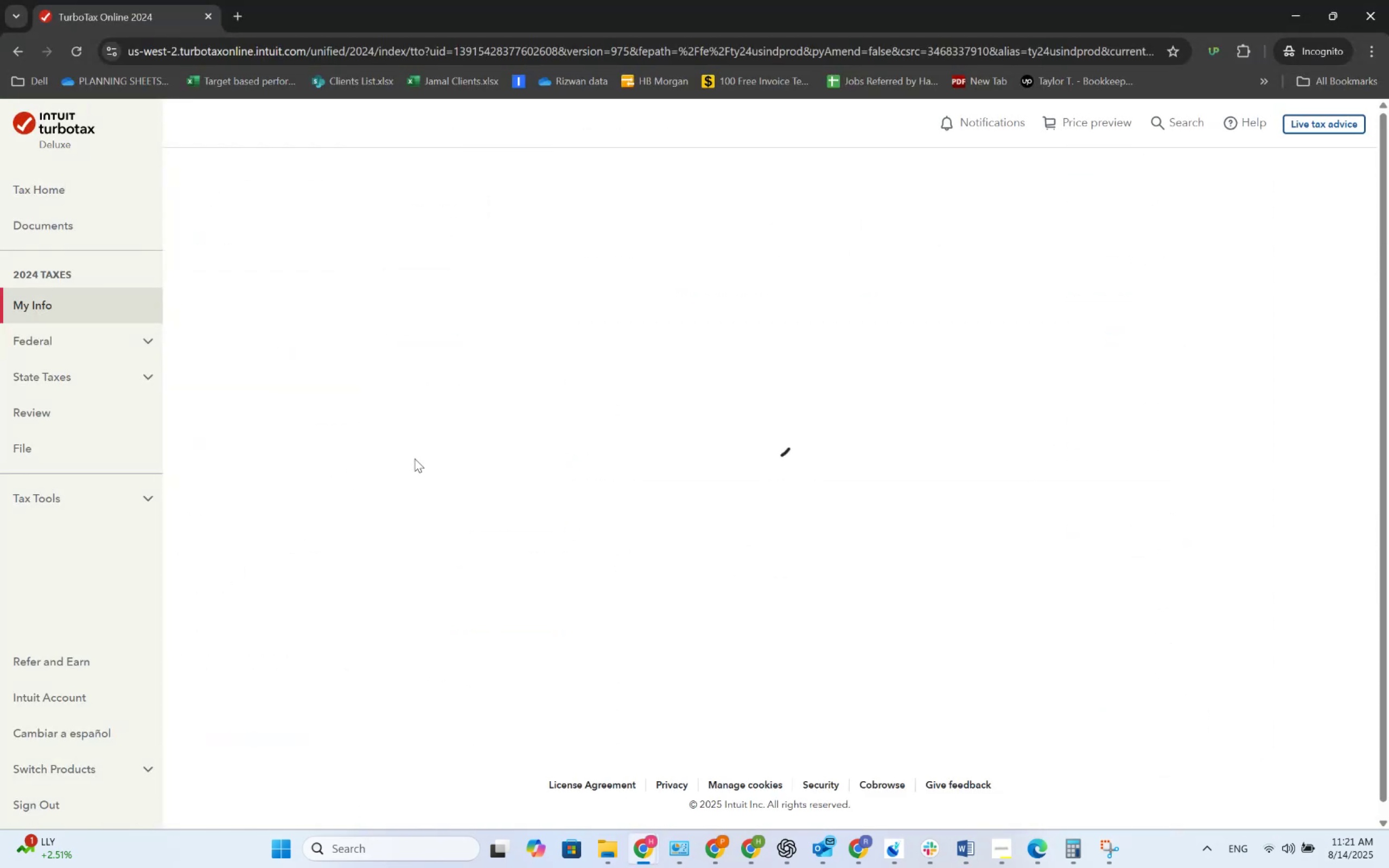 
key(Alt+Tab)
 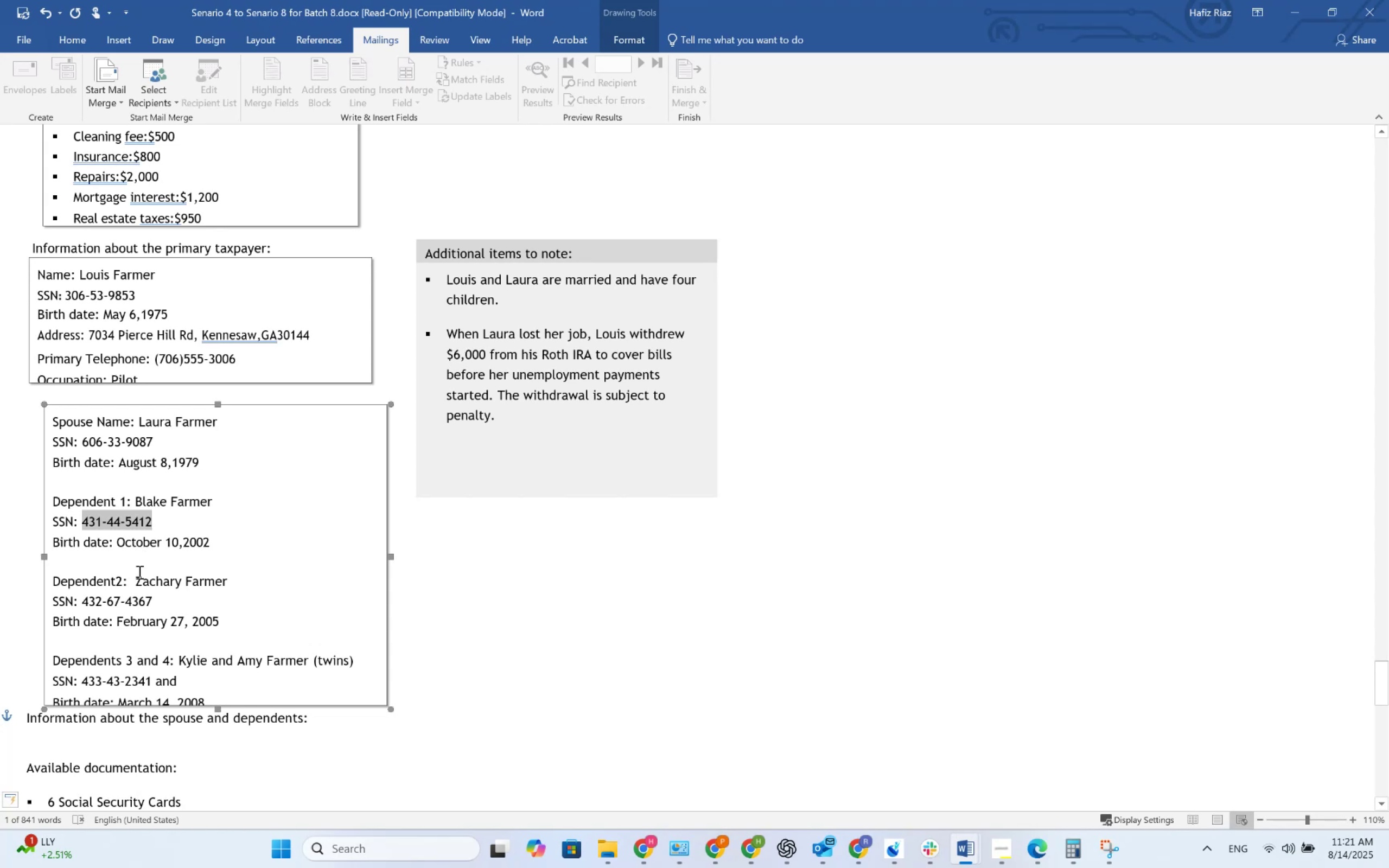 
double_click([150, 577])
 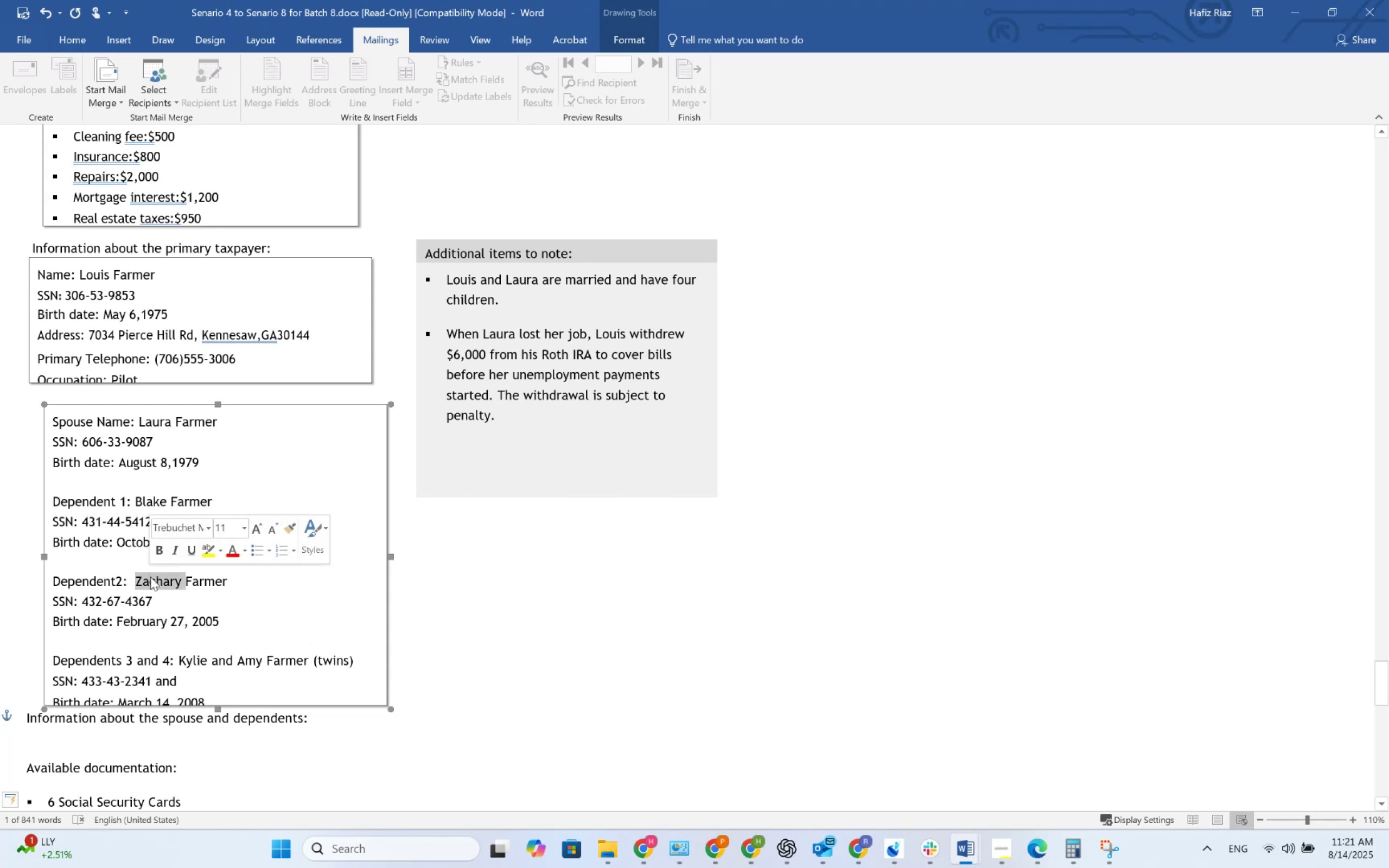 
key(Control+C)
 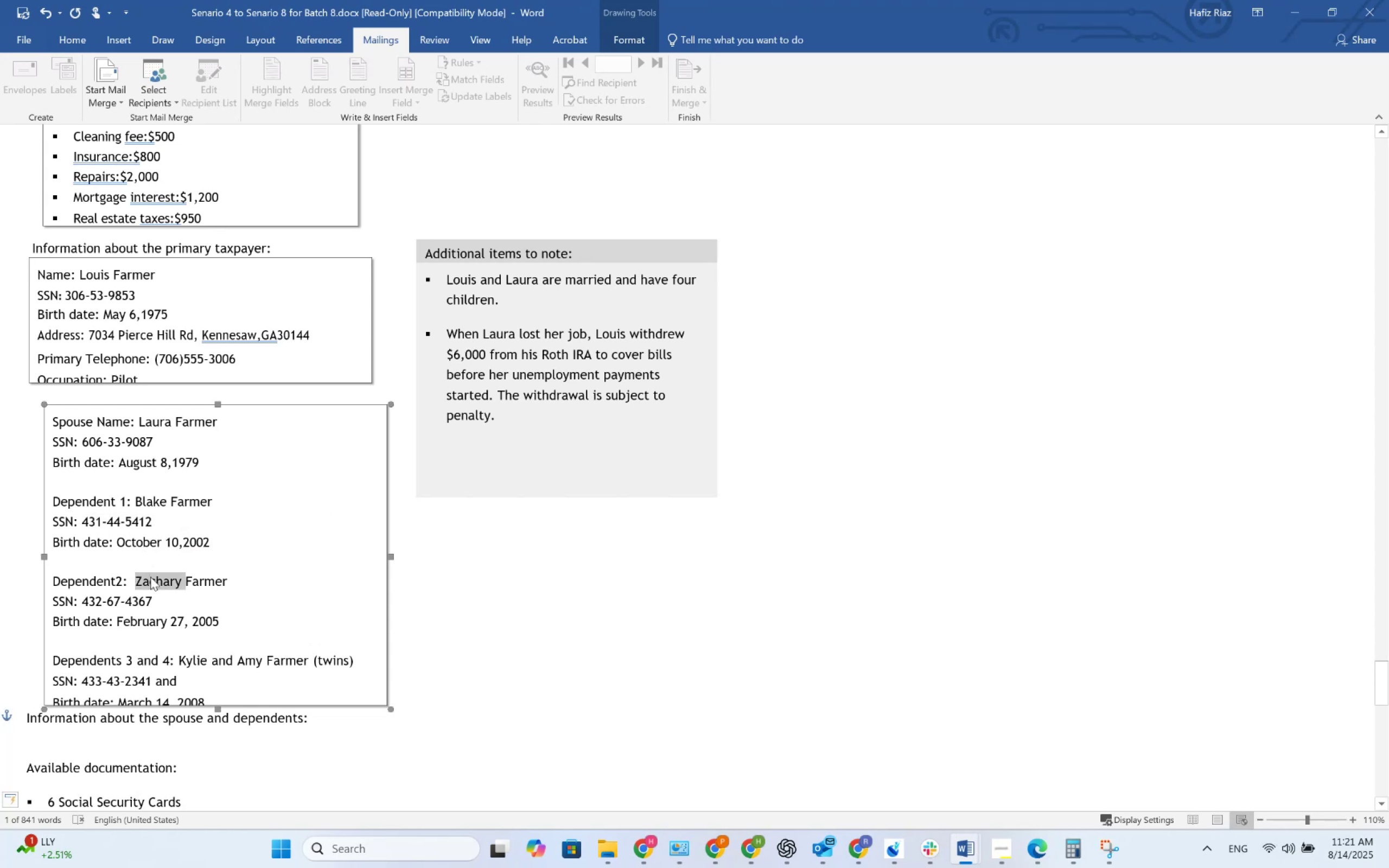 
key(Alt+AltLeft)
 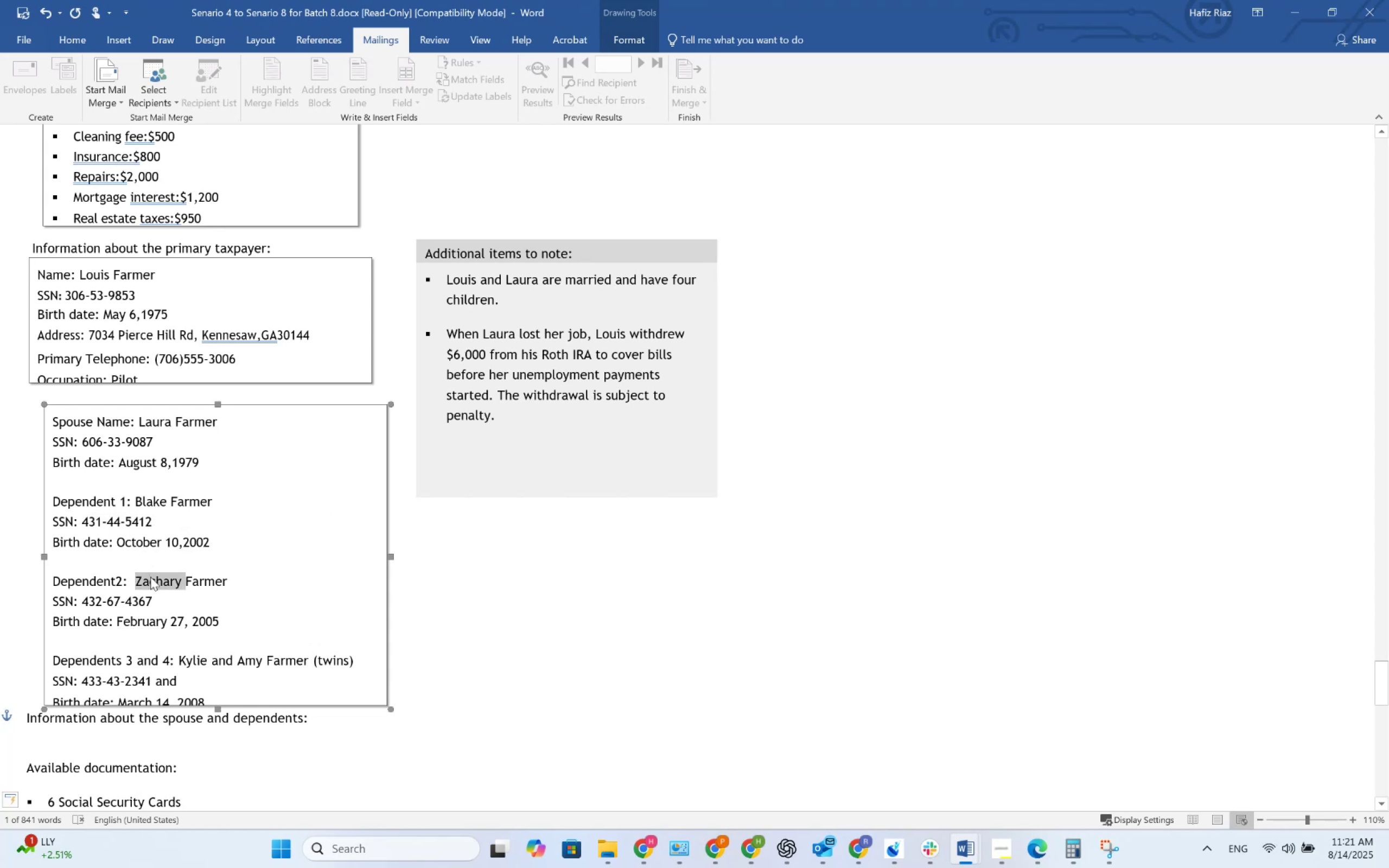 
key(Alt+Tab)
 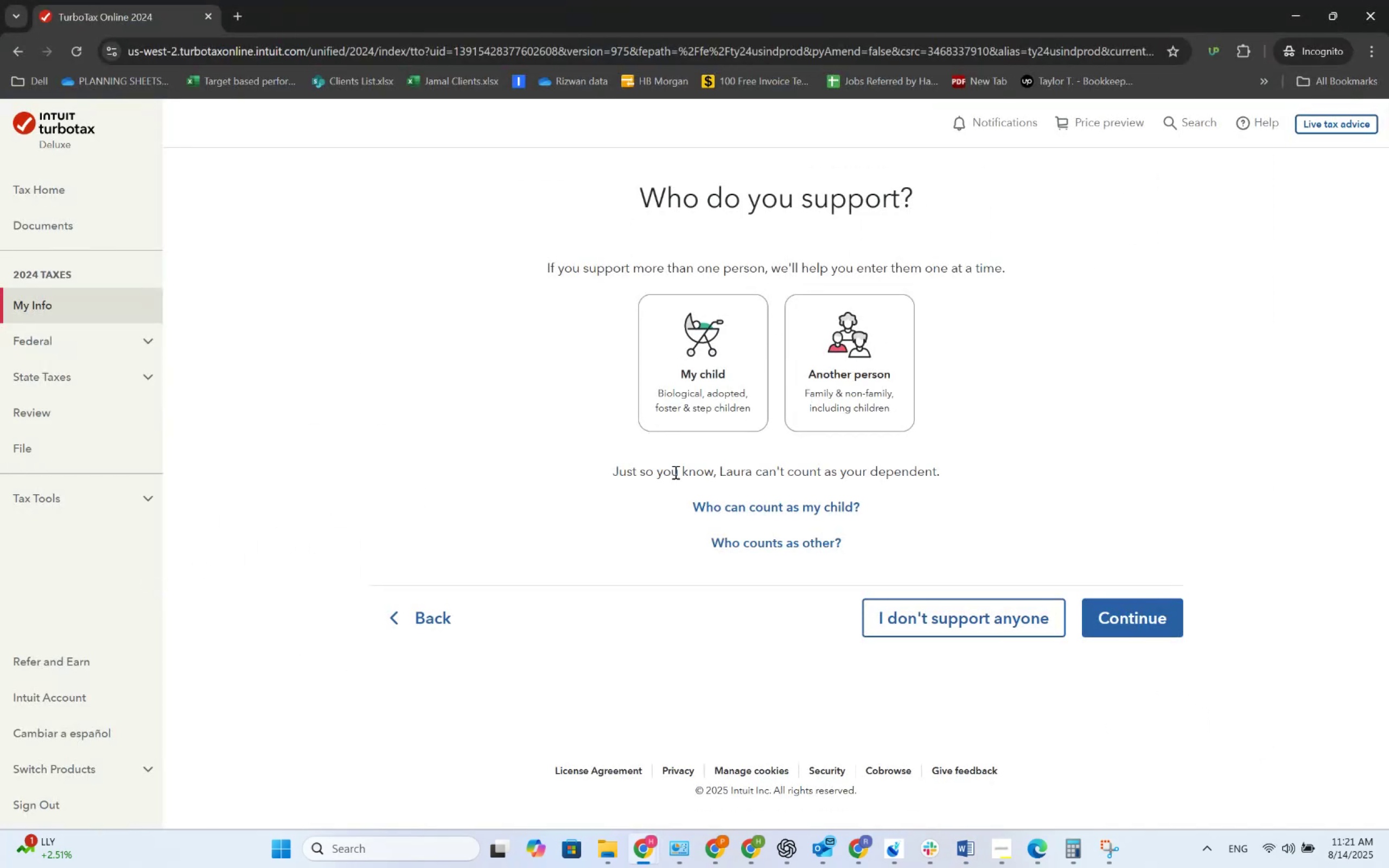 
left_click([698, 428])
 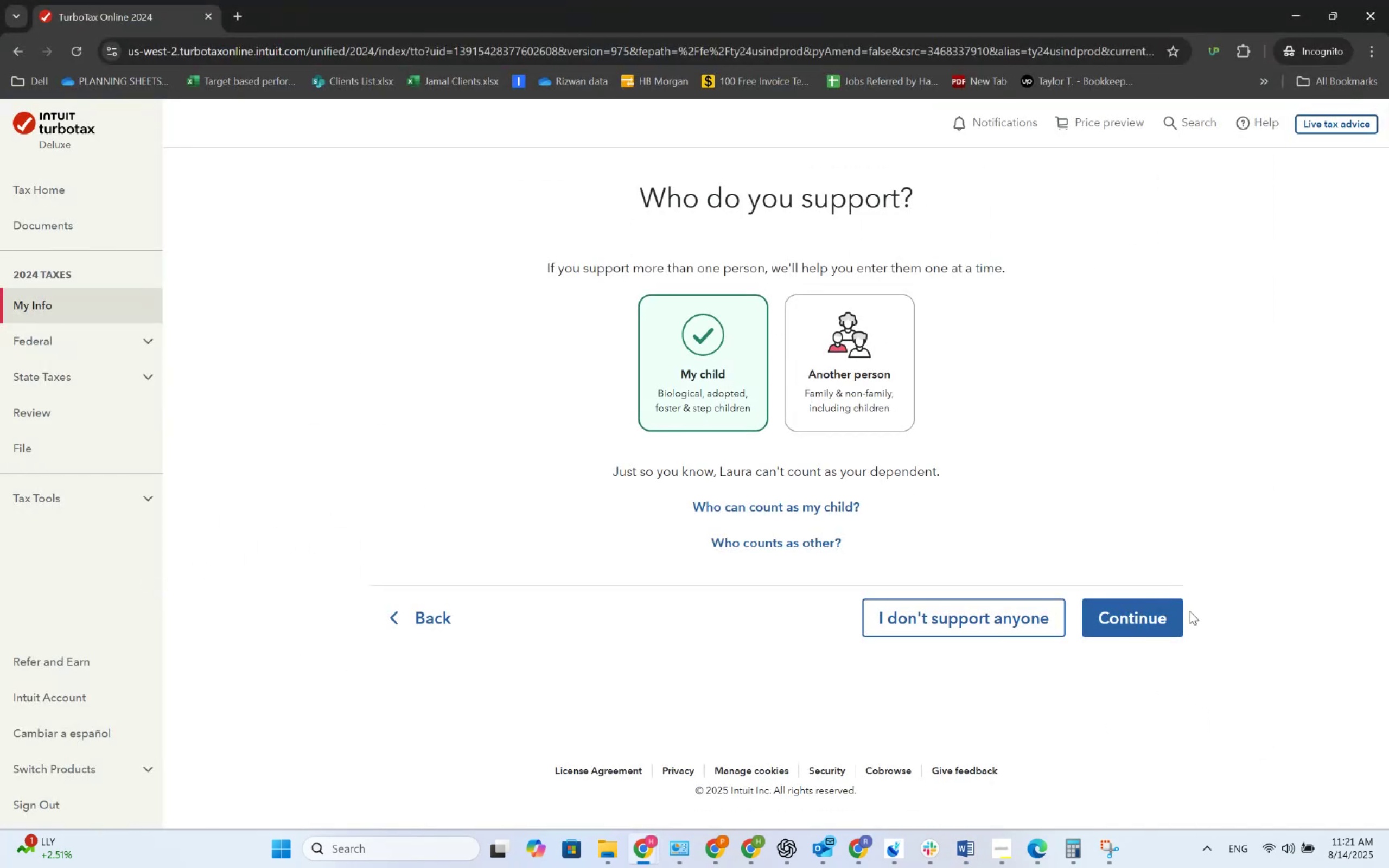 
double_click([1182, 611])
 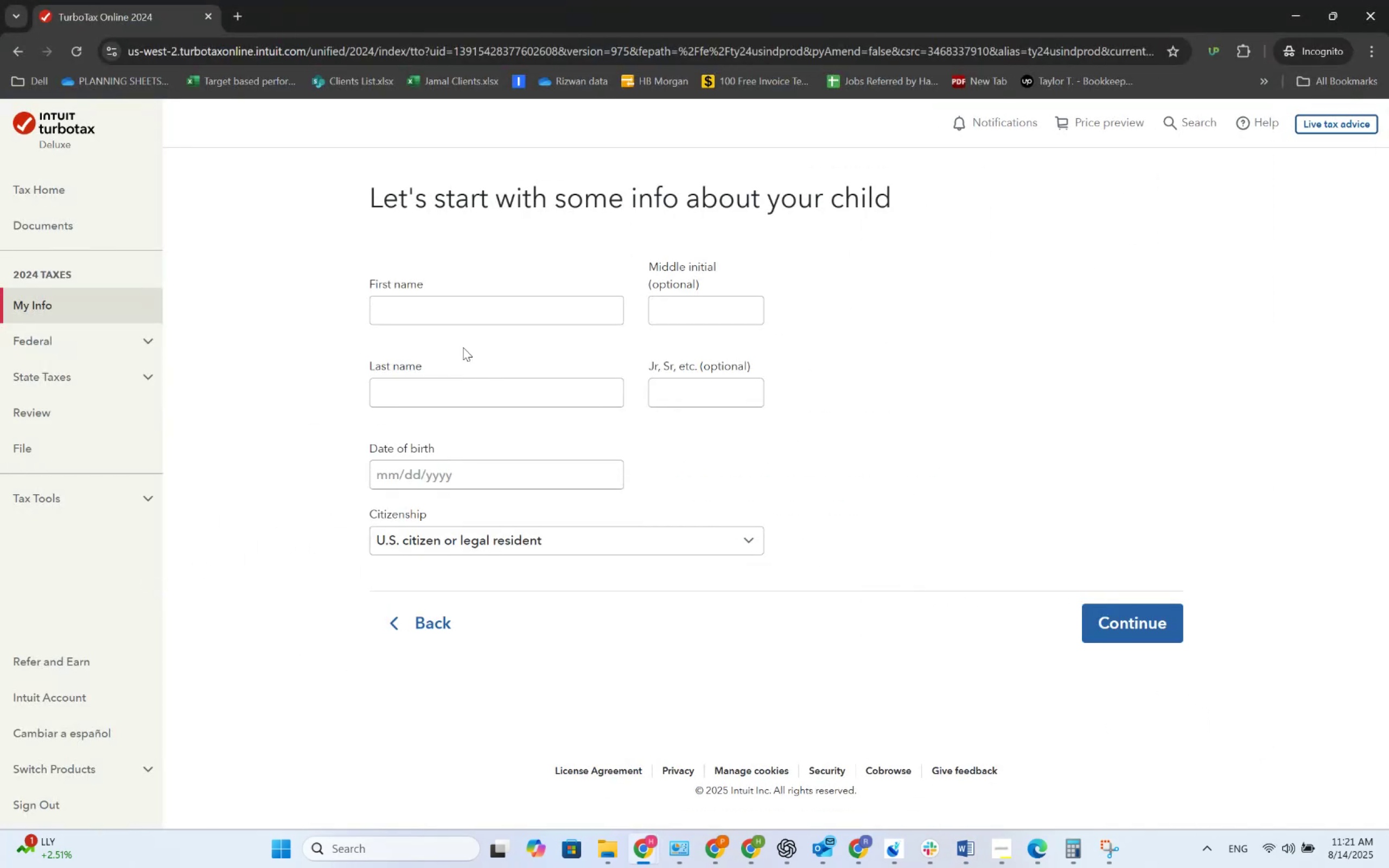 
left_click([456, 322])
 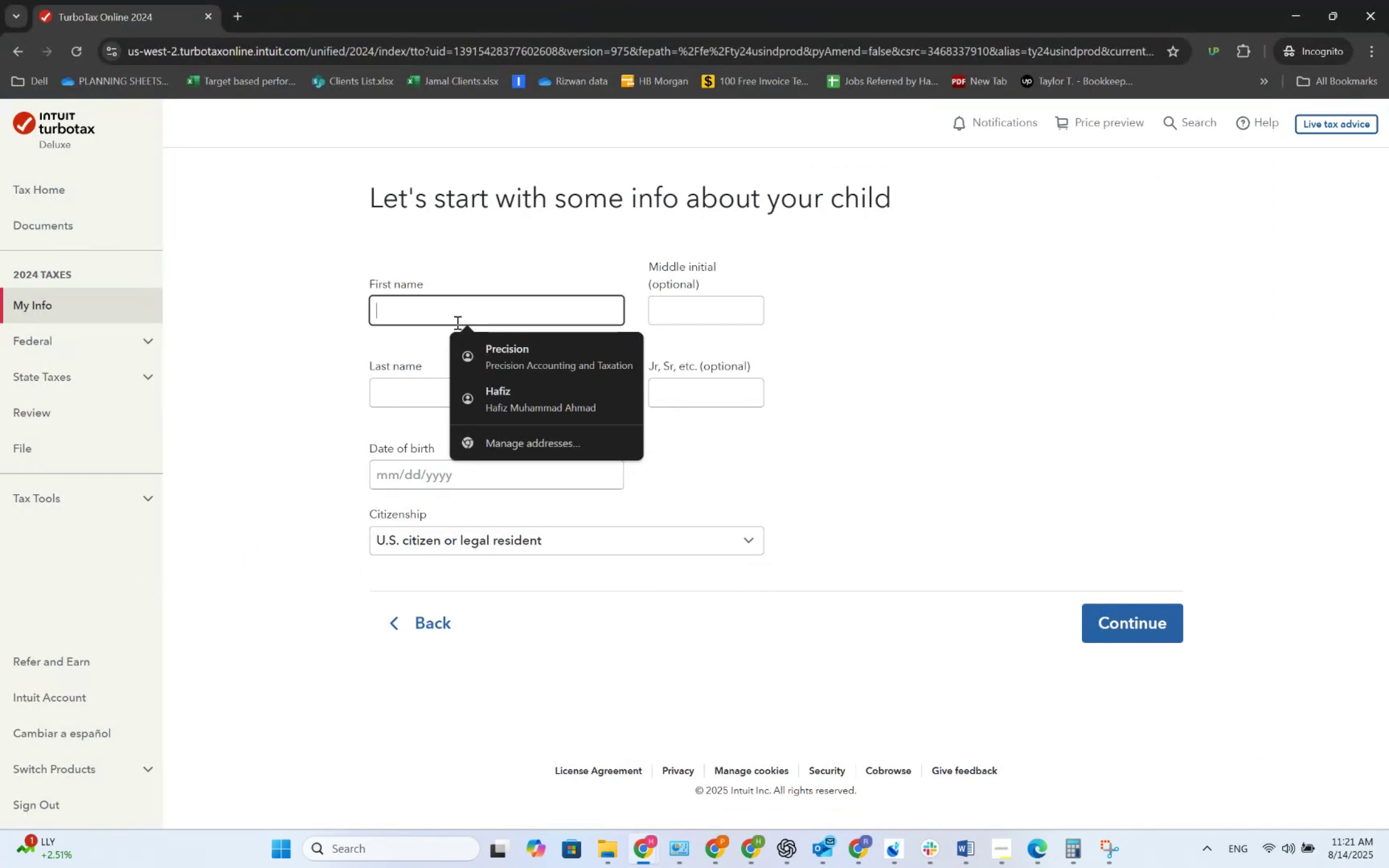 
key(Control+V)
 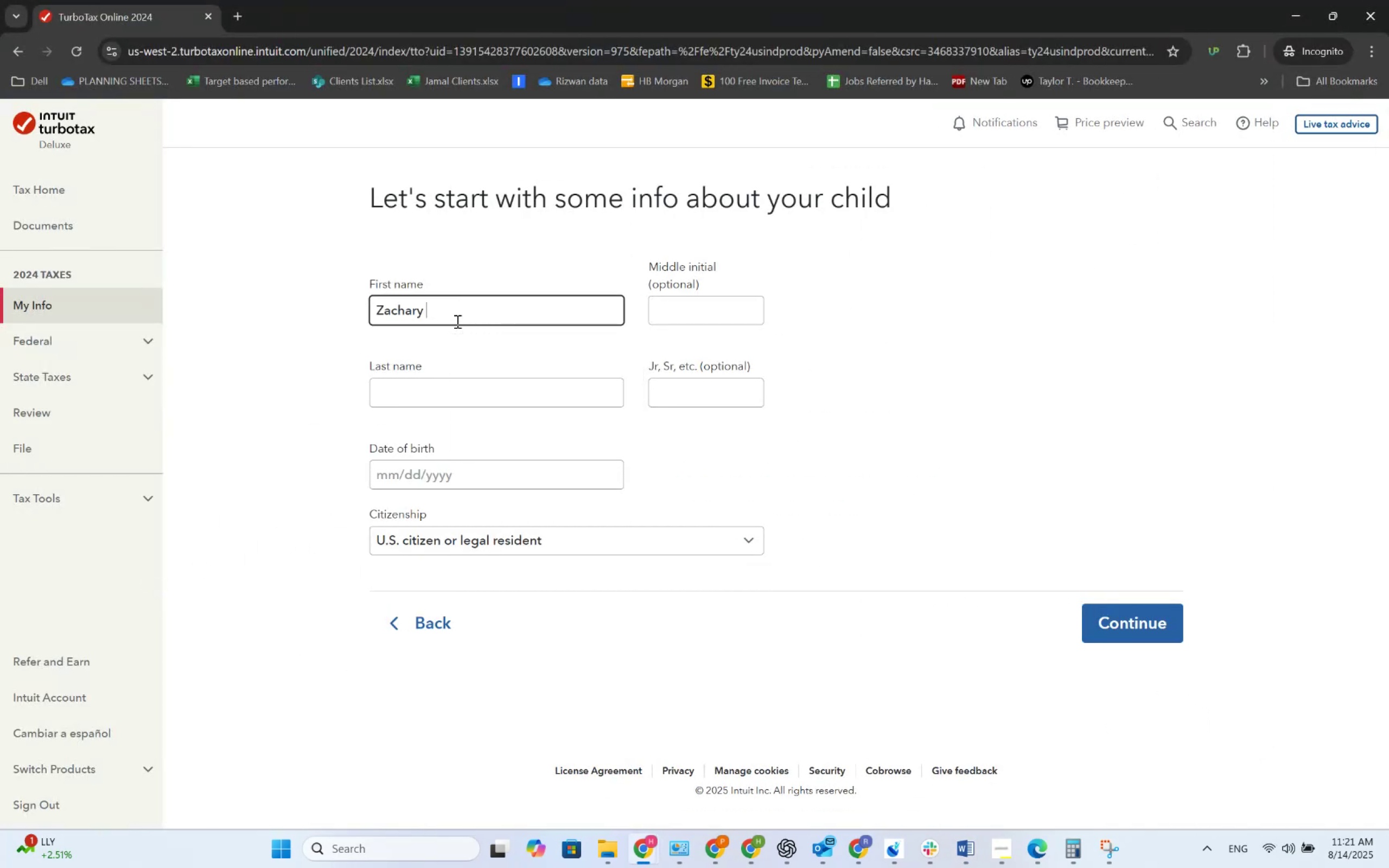 
key(Tab)
 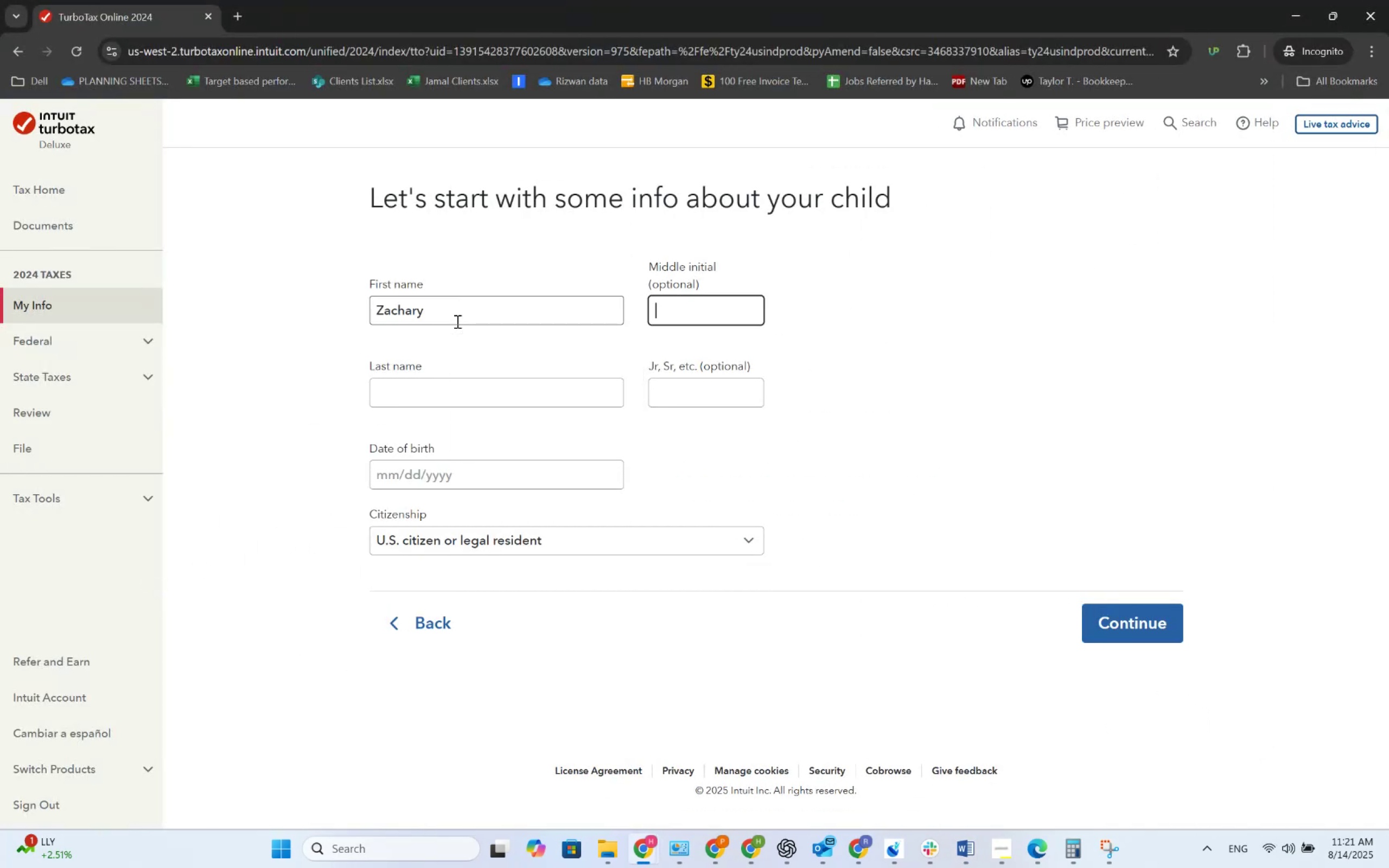 
key(Tab)
 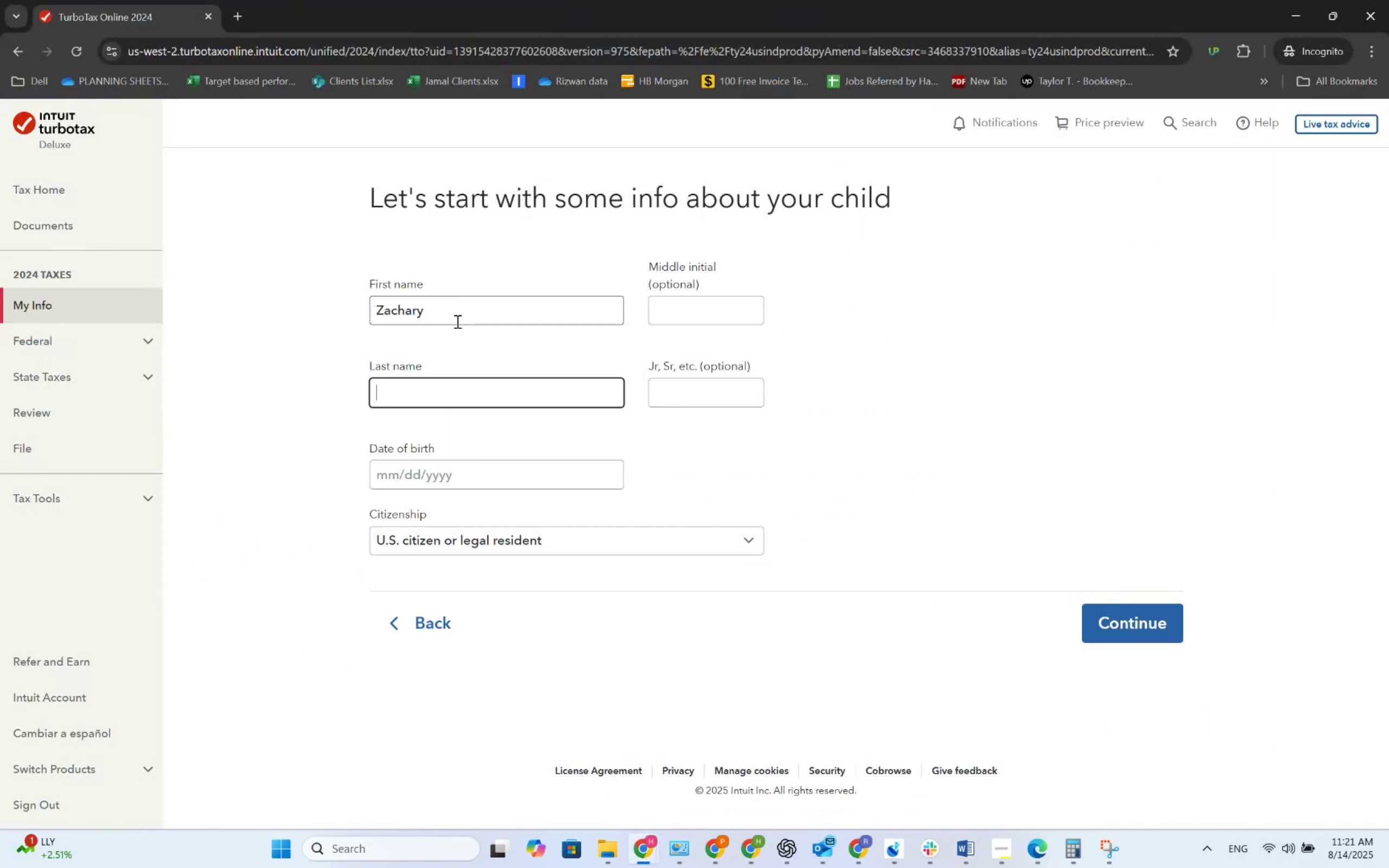 
key(Alt+AltLeft)
 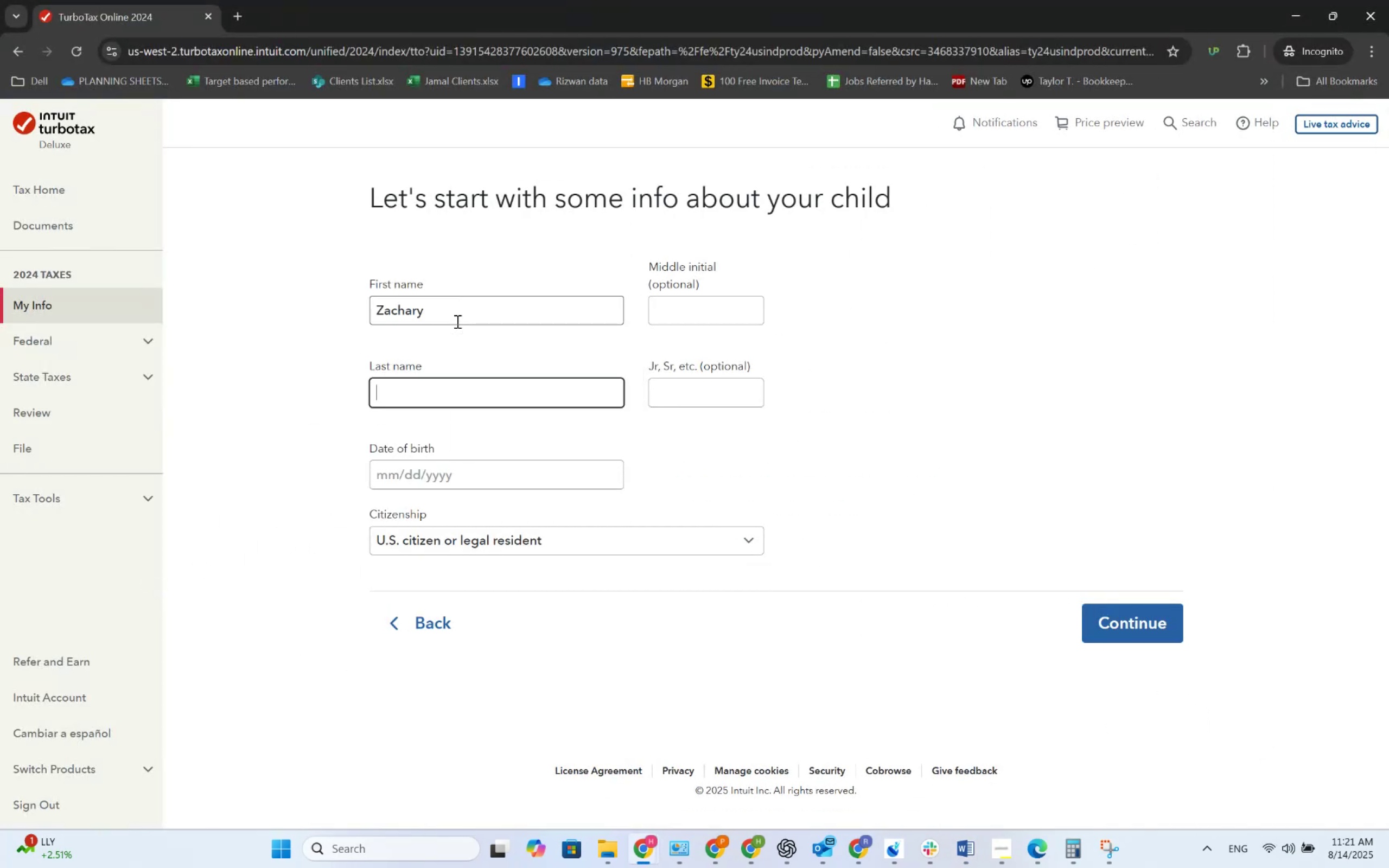 
key(Alt+Tab)
 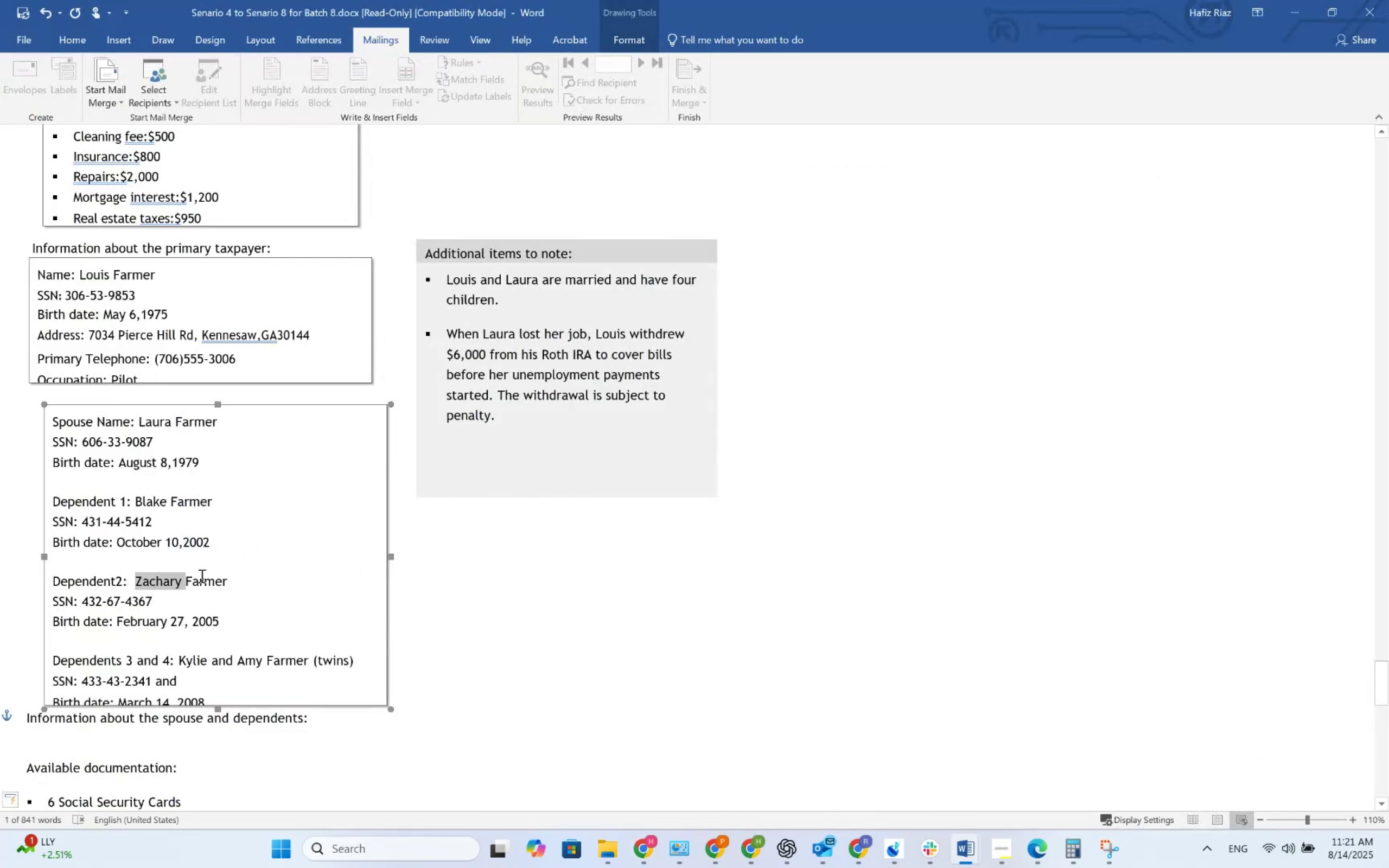 
double_click([203, 578])
 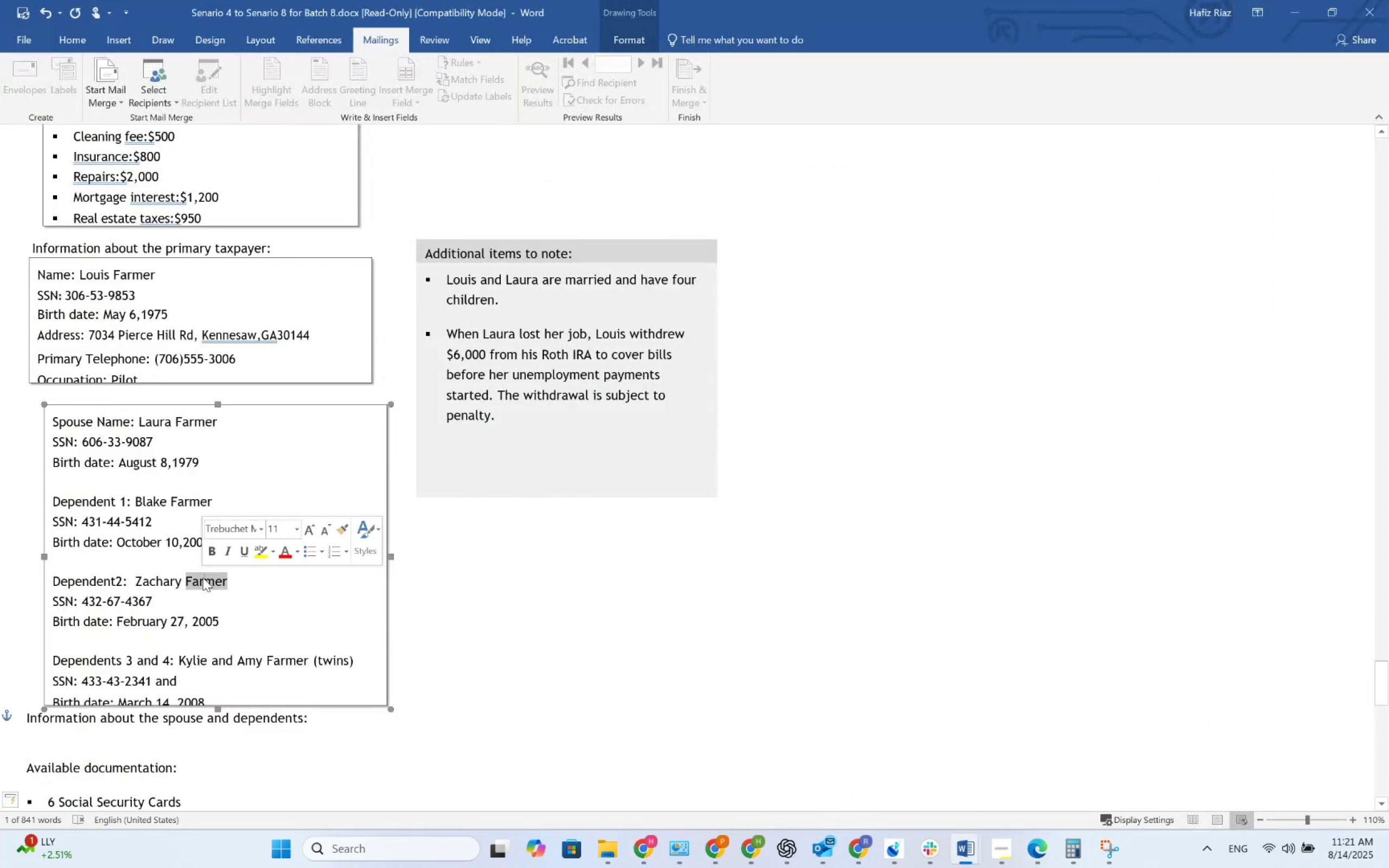 
key(Control+C)
 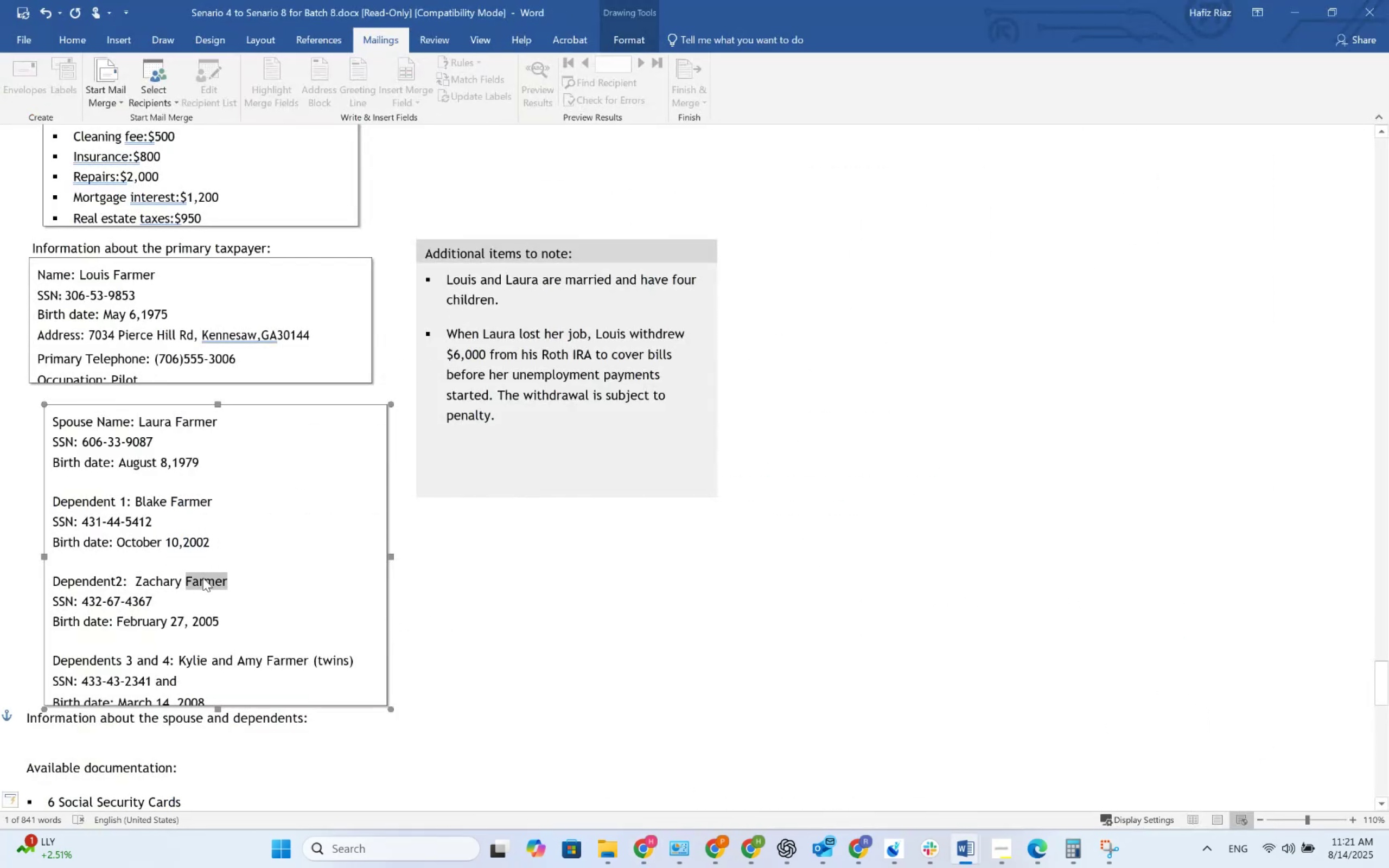 
key(Alt+AltLeft)
 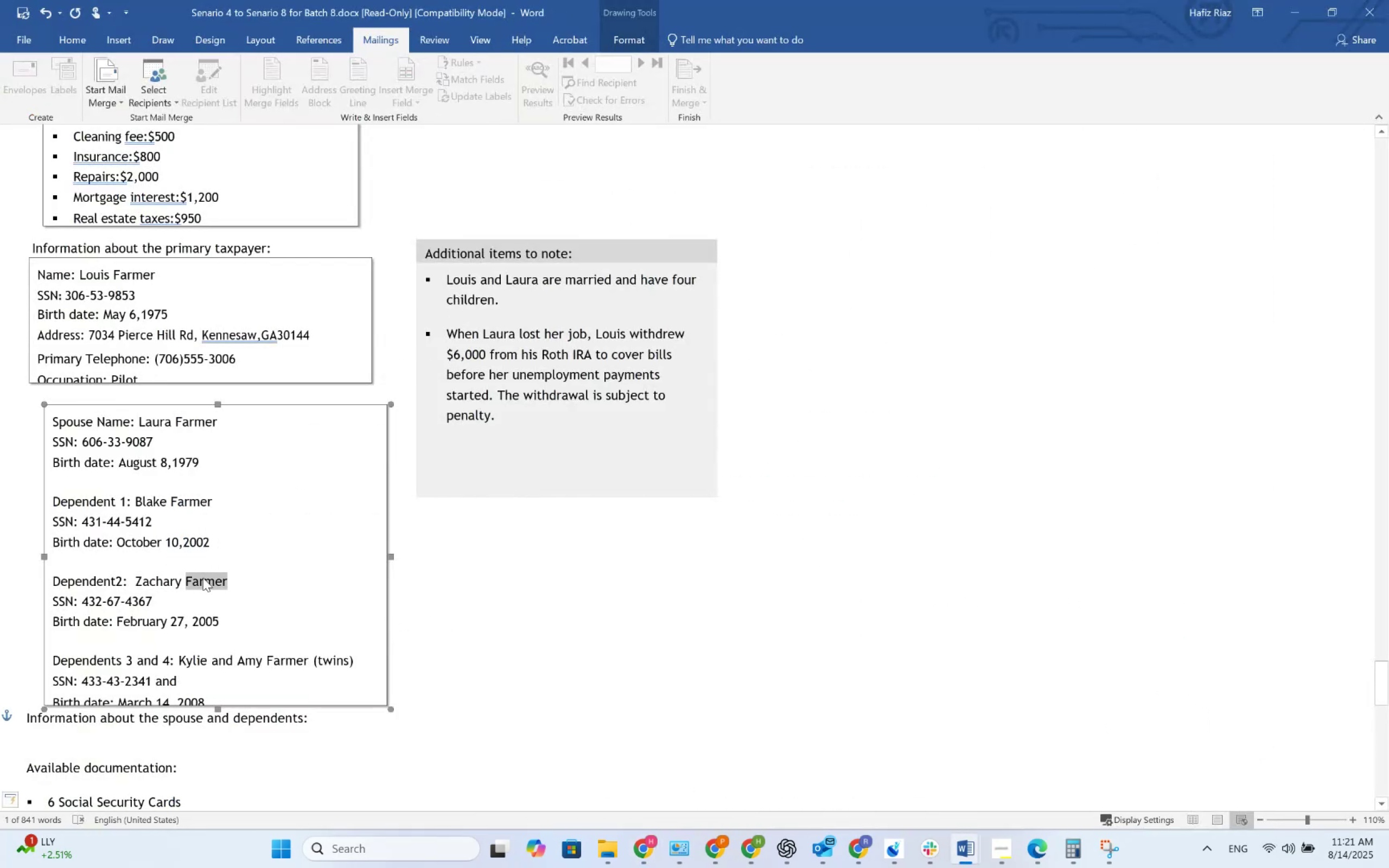 
key(Alt+Tab)
 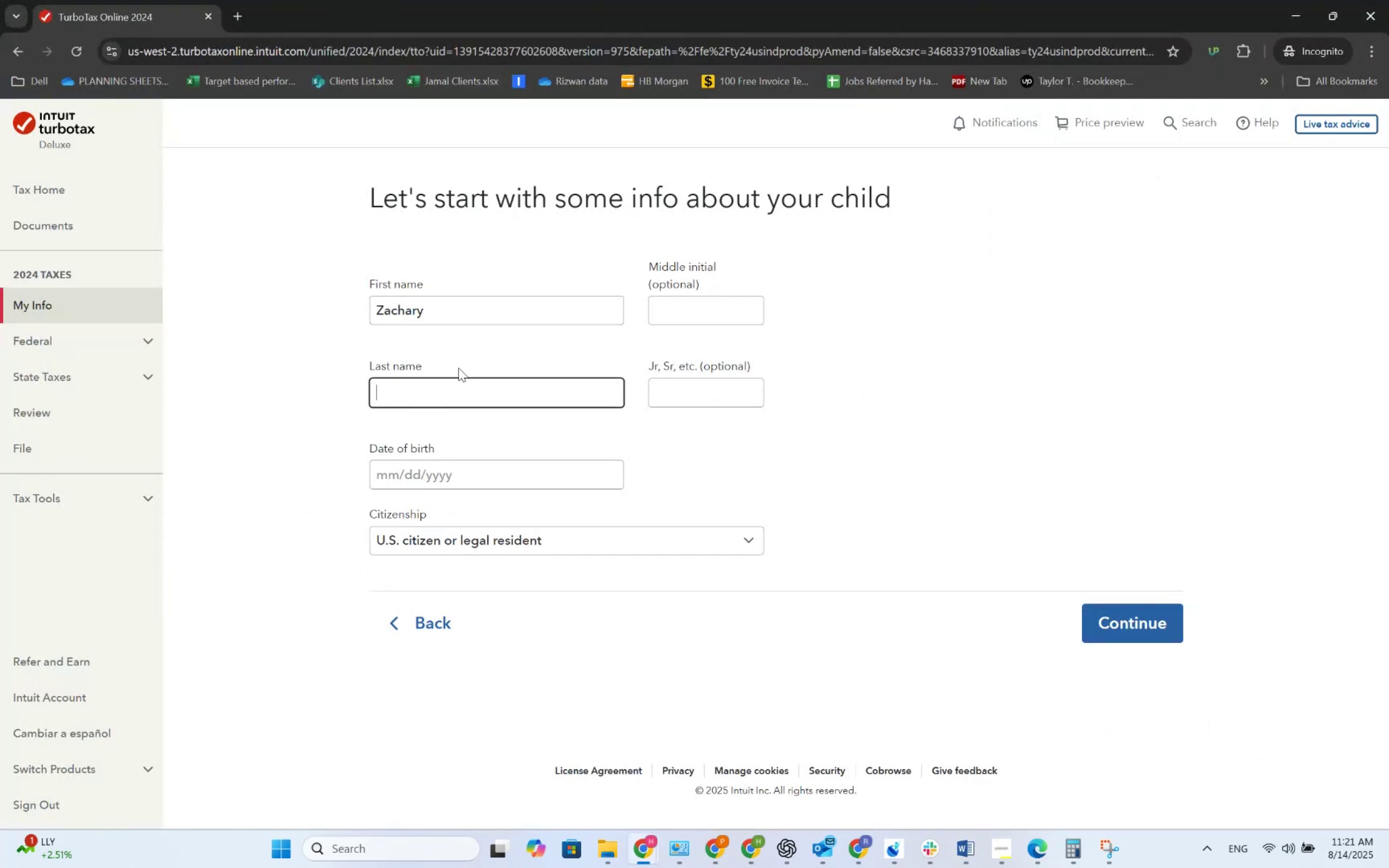 
key(Control+V)
 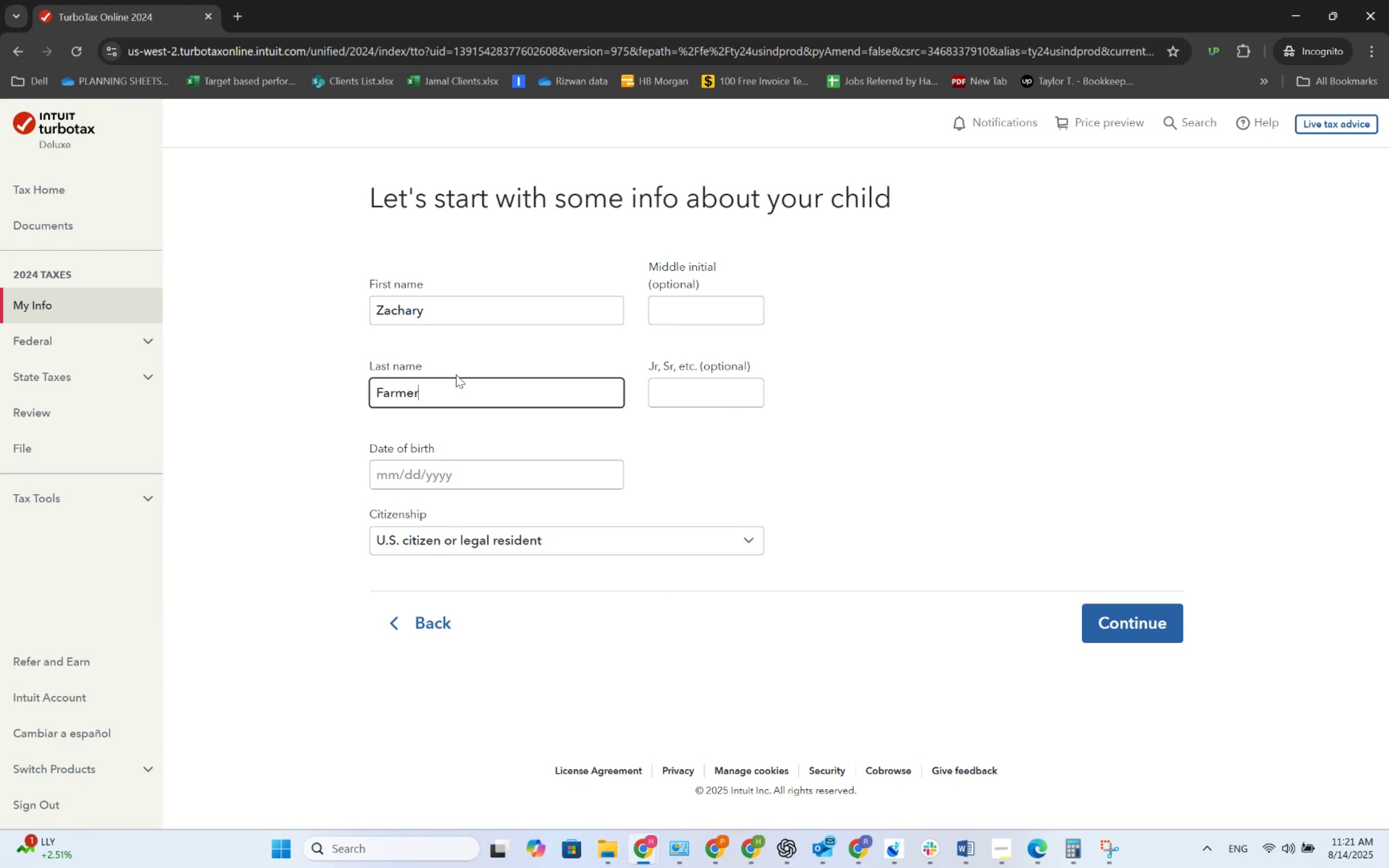 
key(Tab)
 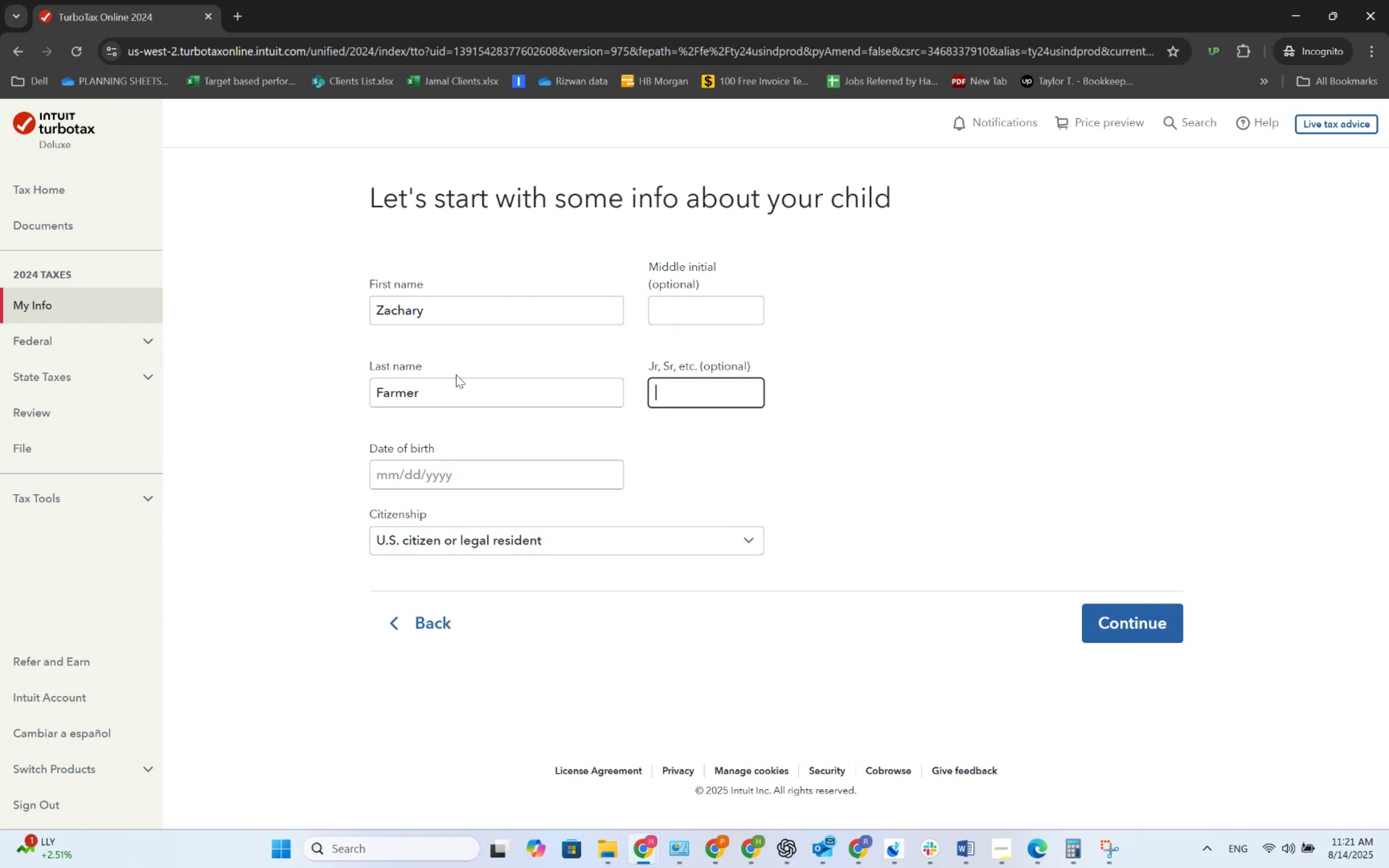 
key(Tab)
 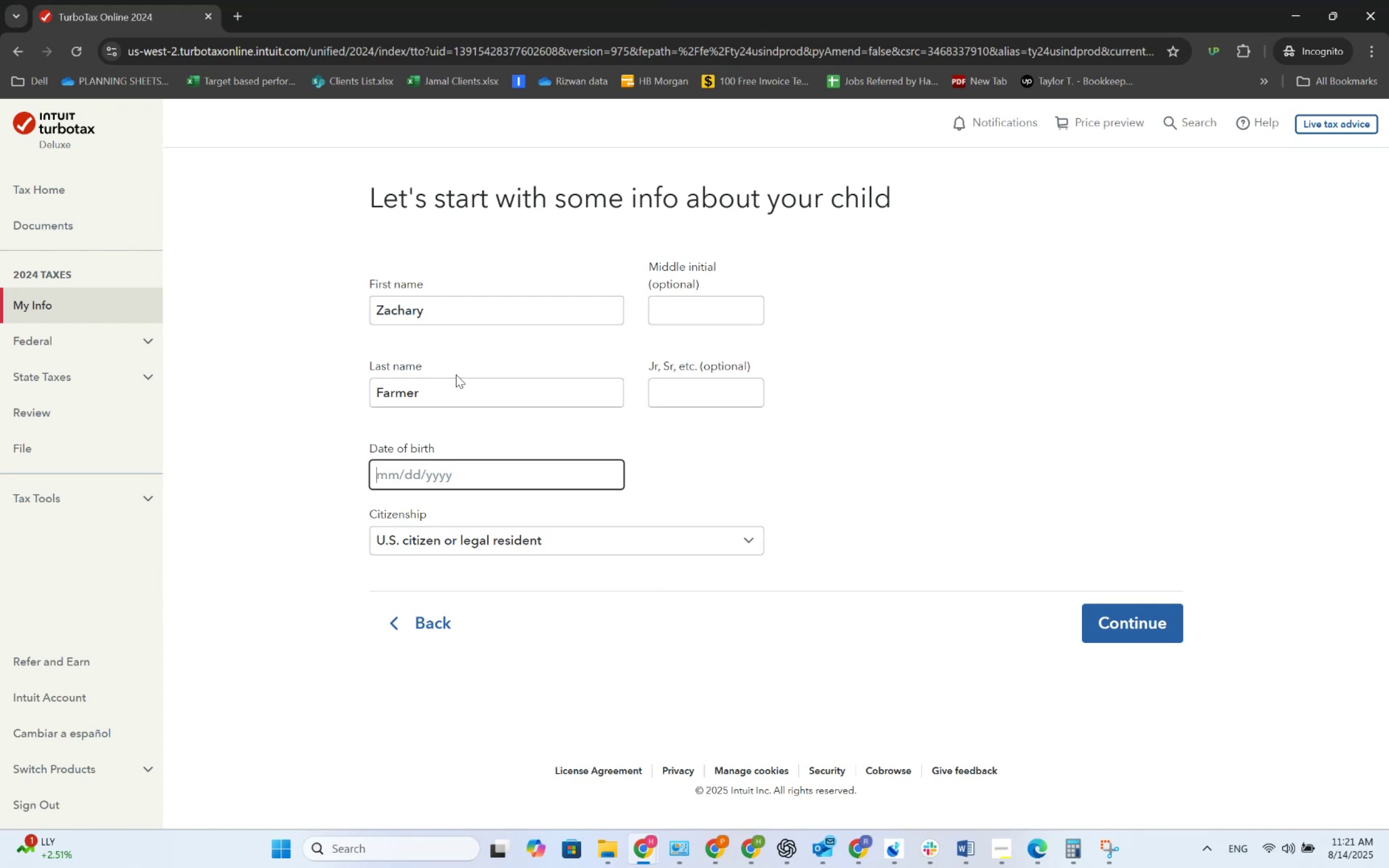 
key(Alt+AltLeft)
 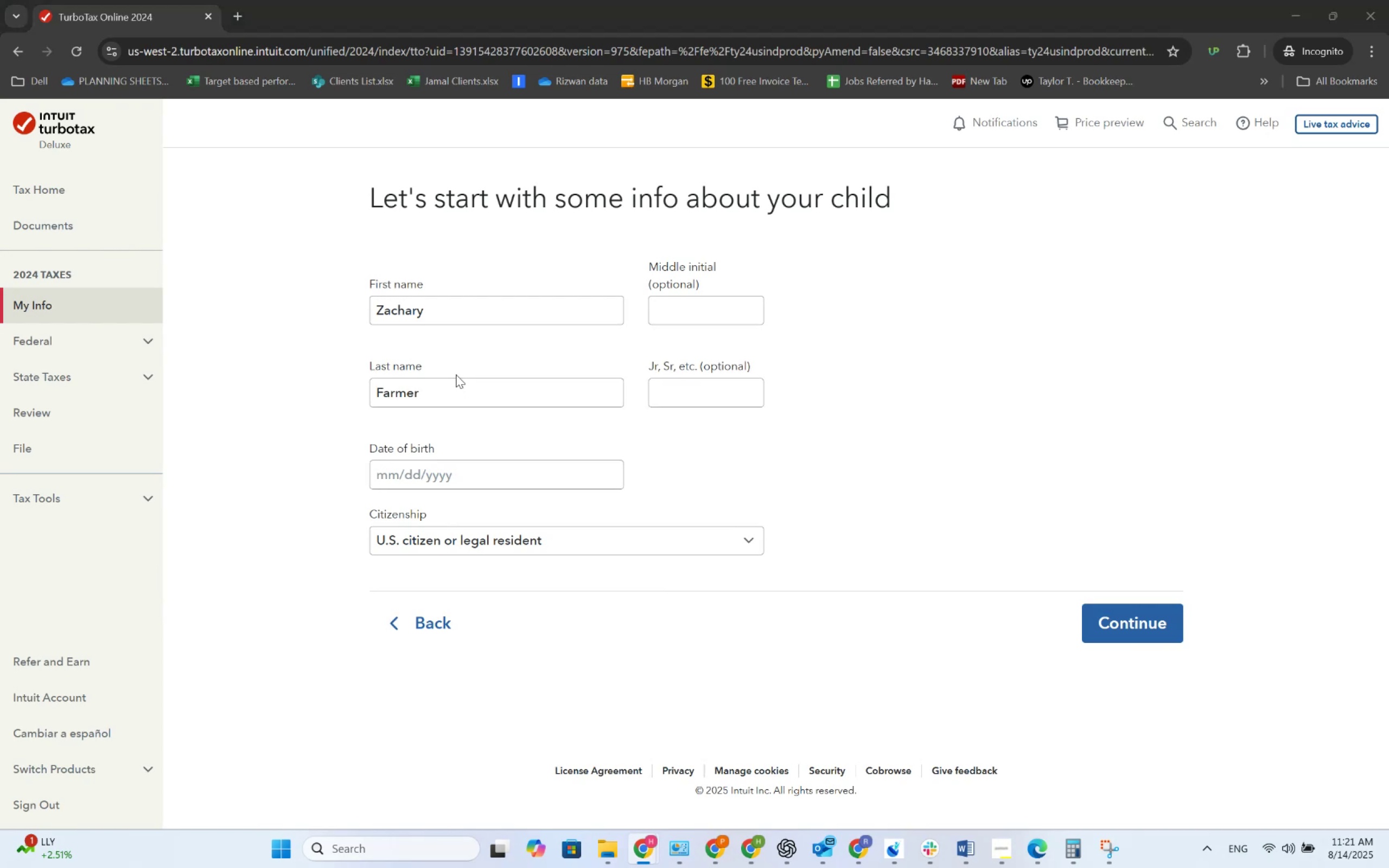 
key(Alt+Tab)
 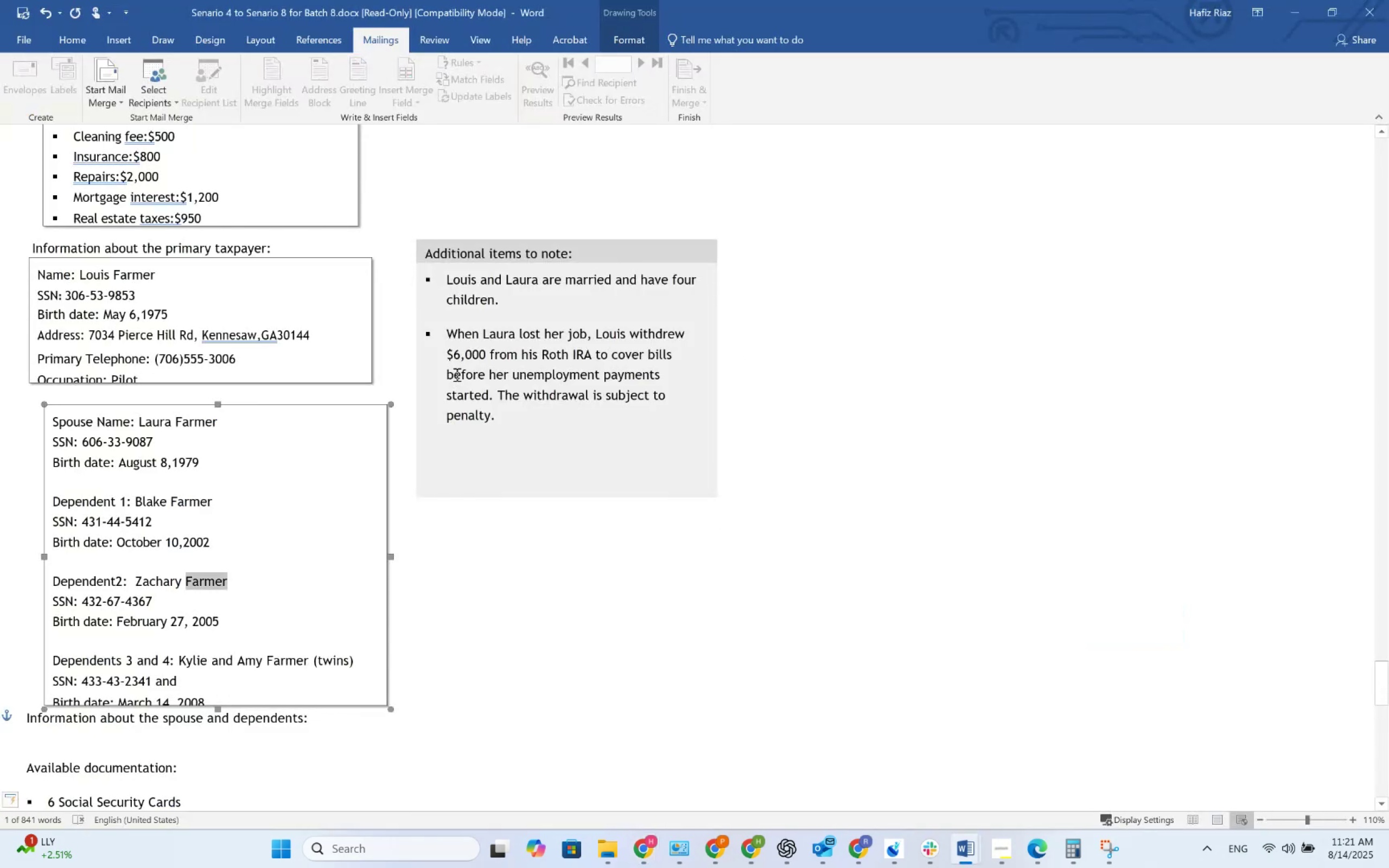 
key(Alt+AltLeft)
 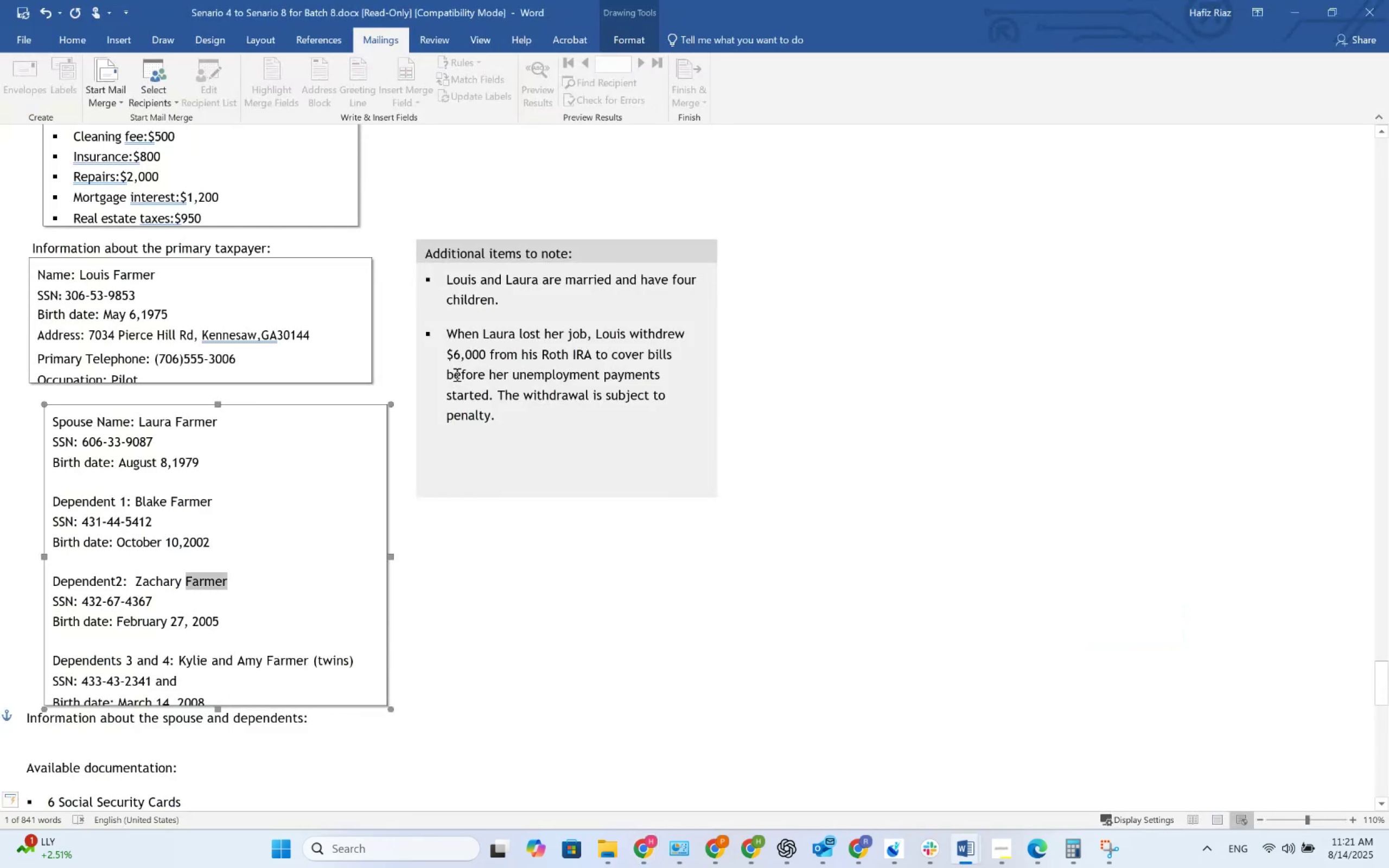 
key(Alt+Tab)
 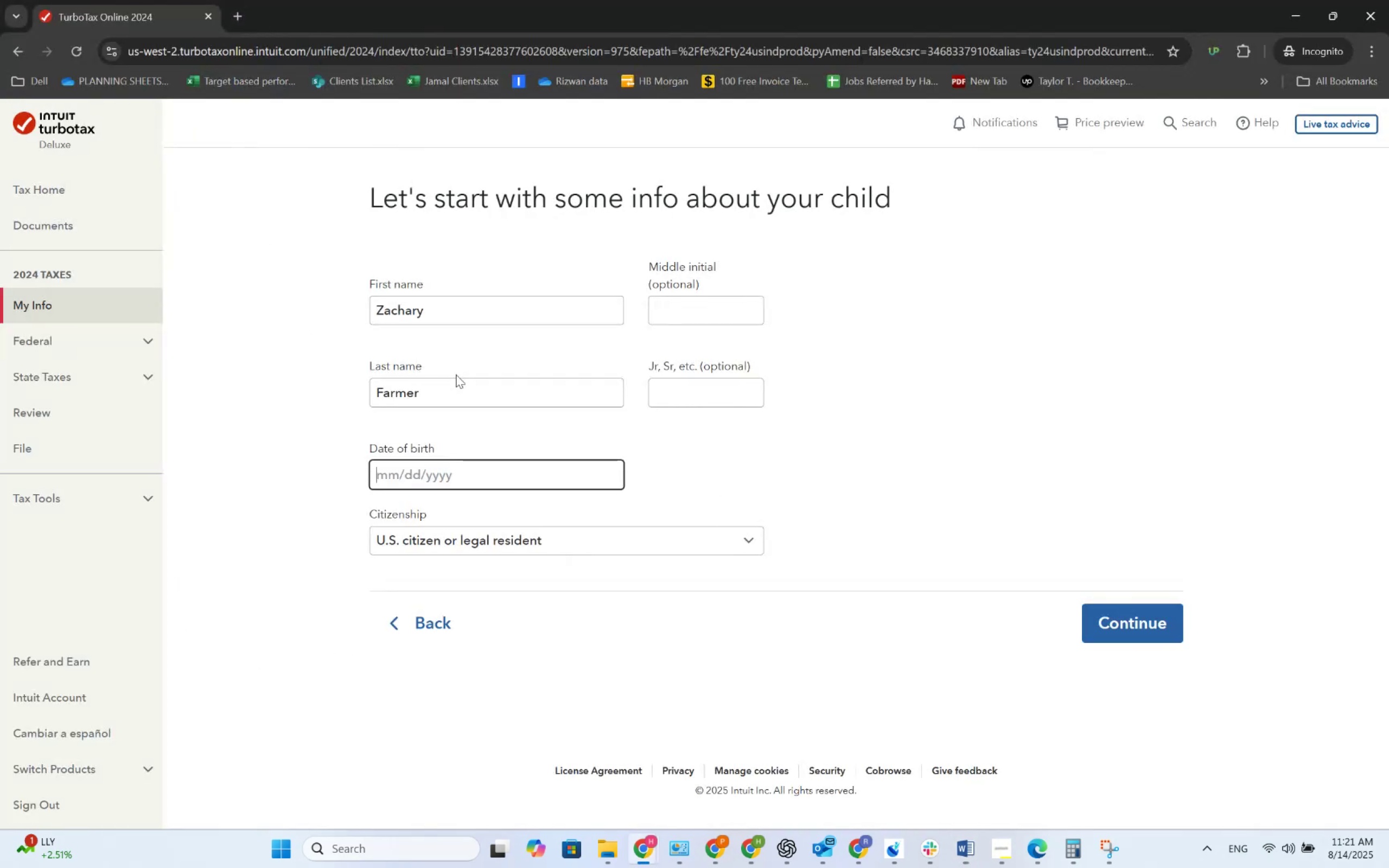 
key(Numpad0)
 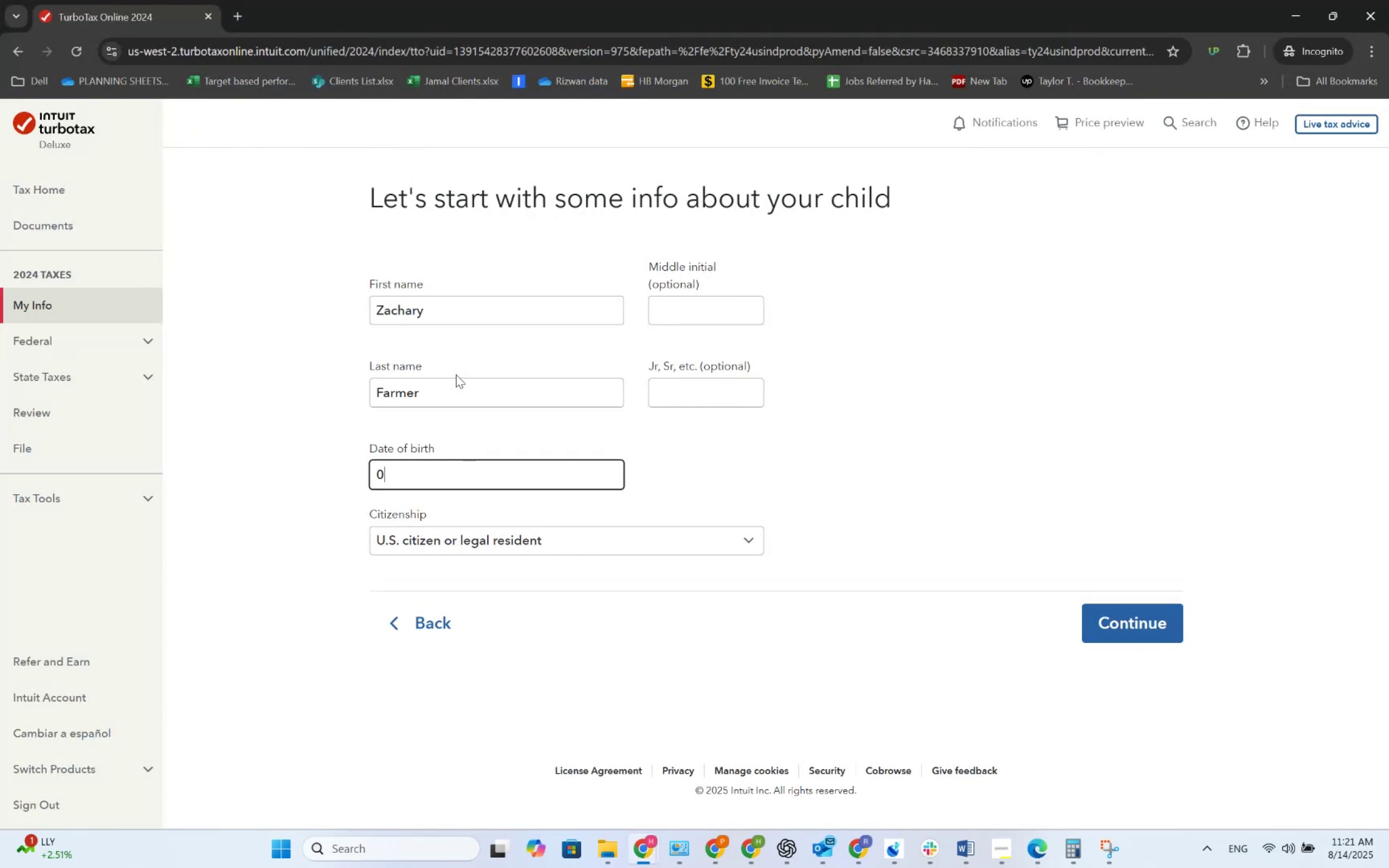 
key(Numpad2)
 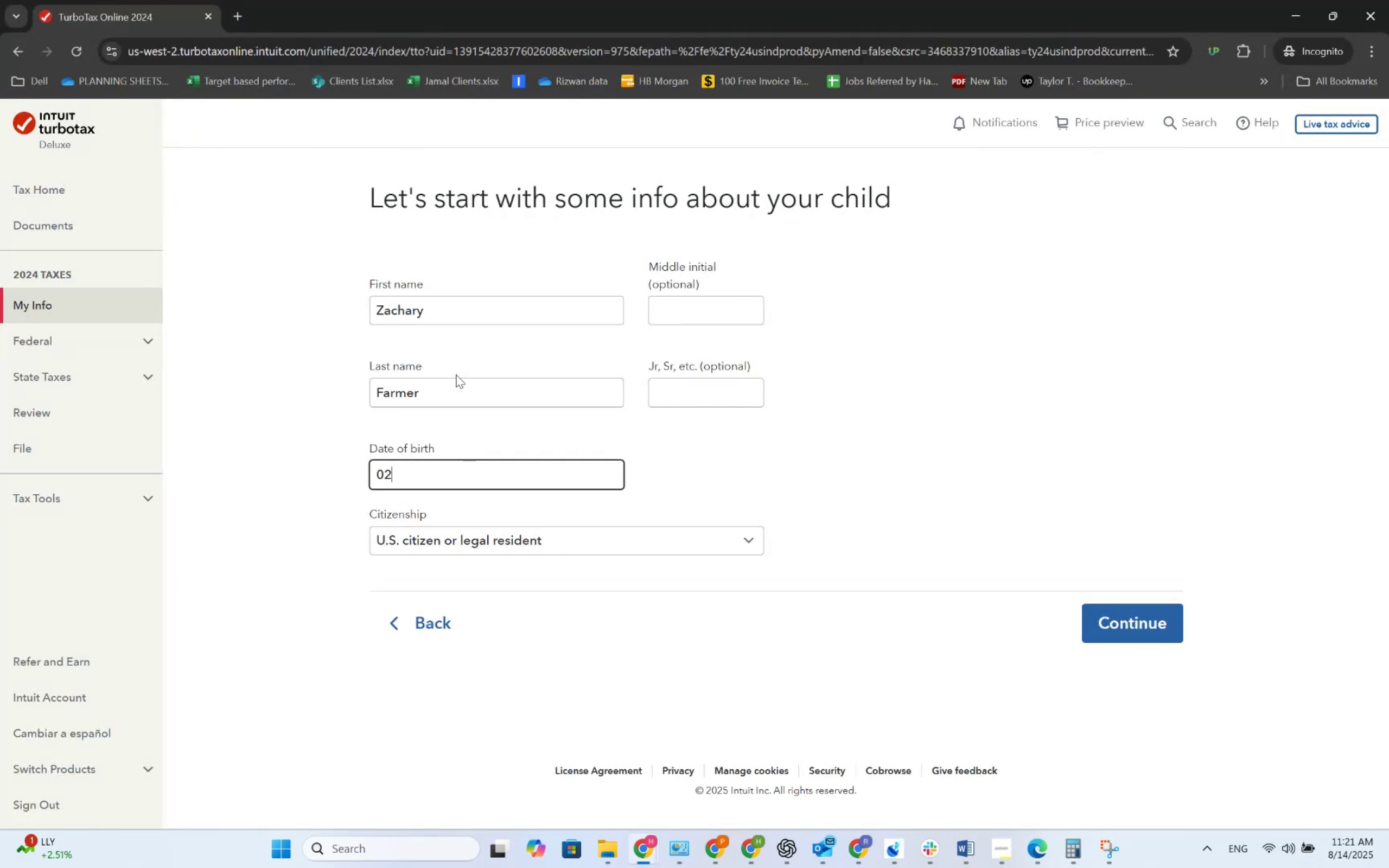 
key(Numpad2)
 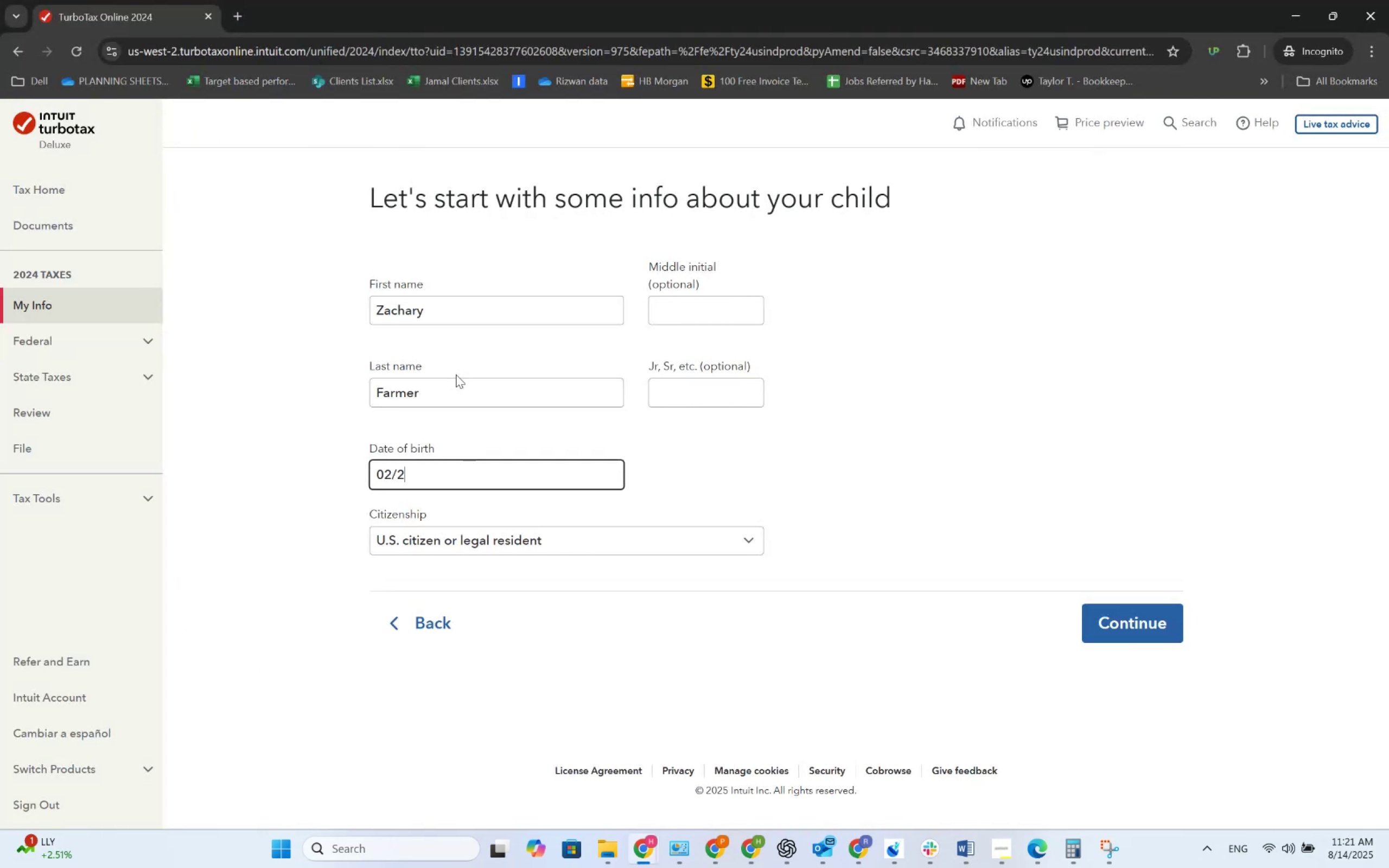 
key(Numpad7)
 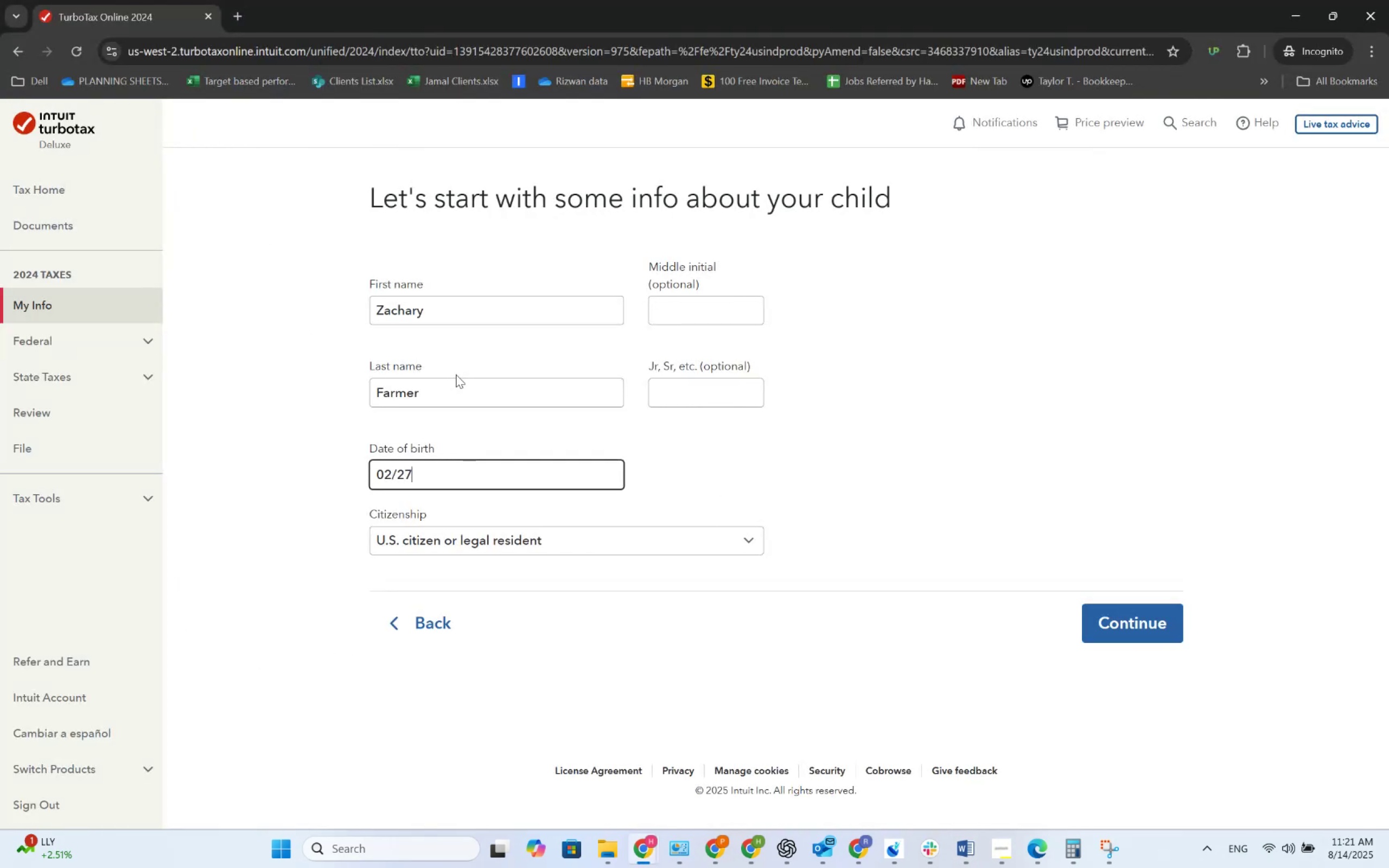 
key(Alt+AltLeft)
 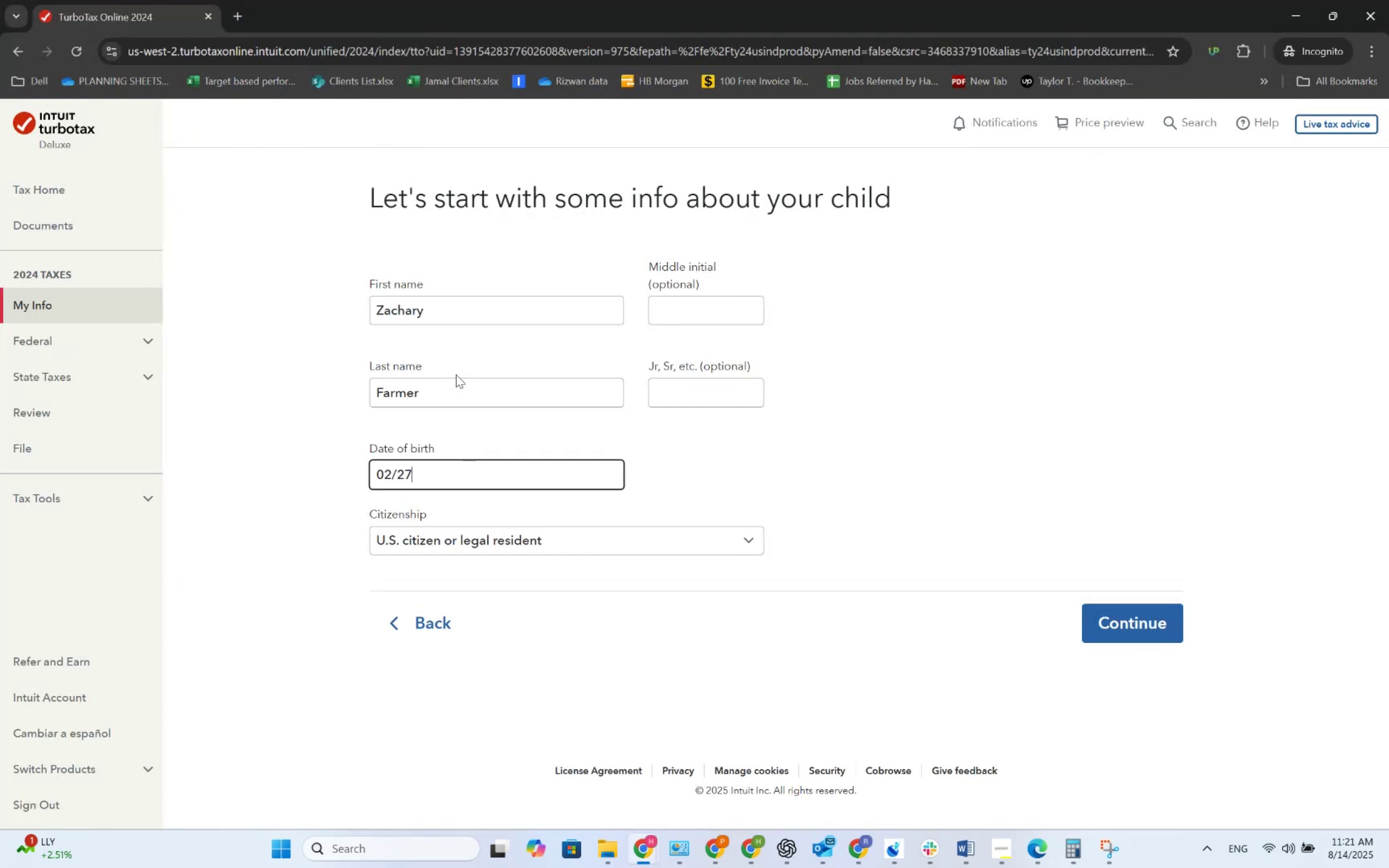 
key(Alt+Tab)
 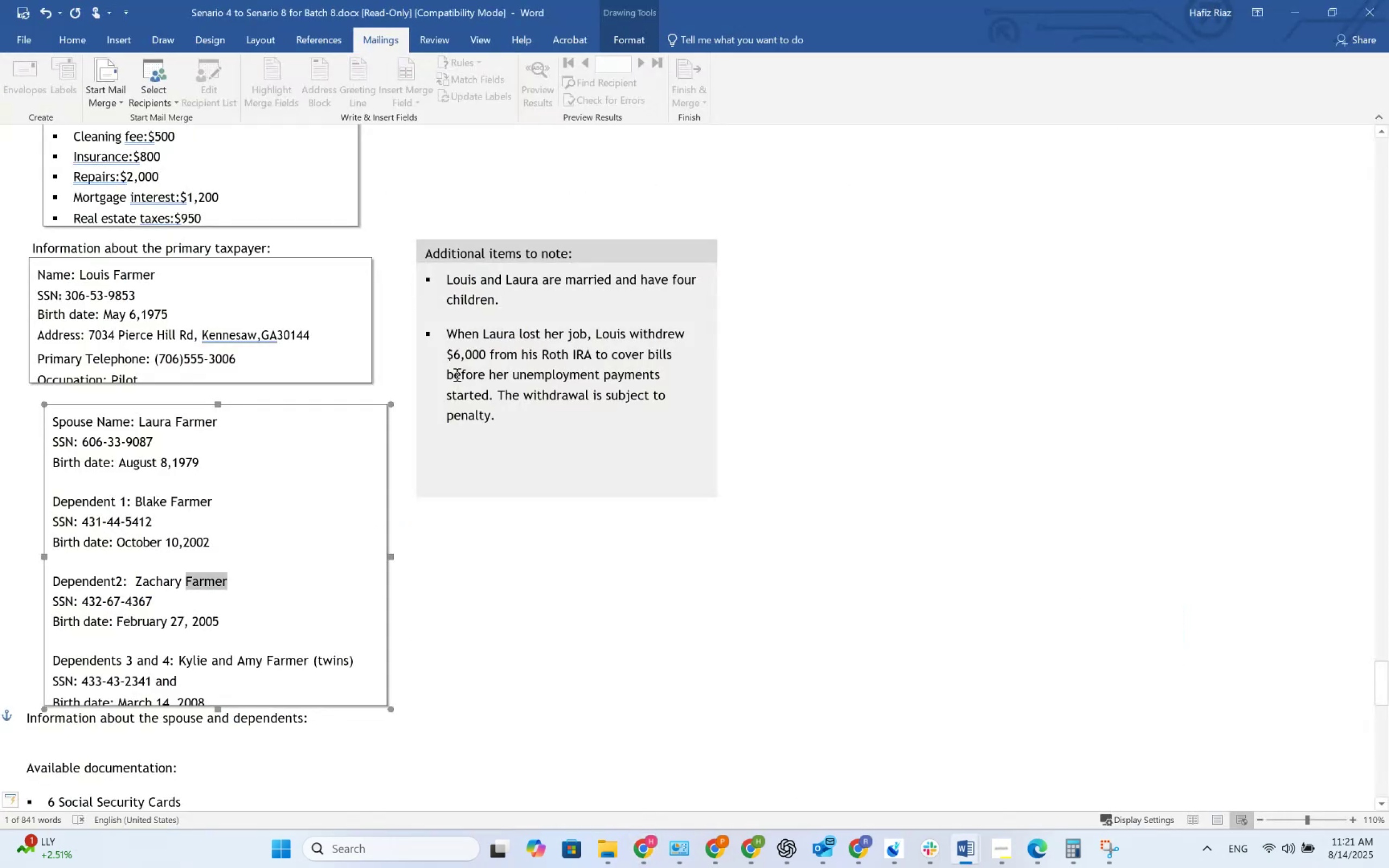 
key(Alt+AltLeft)
 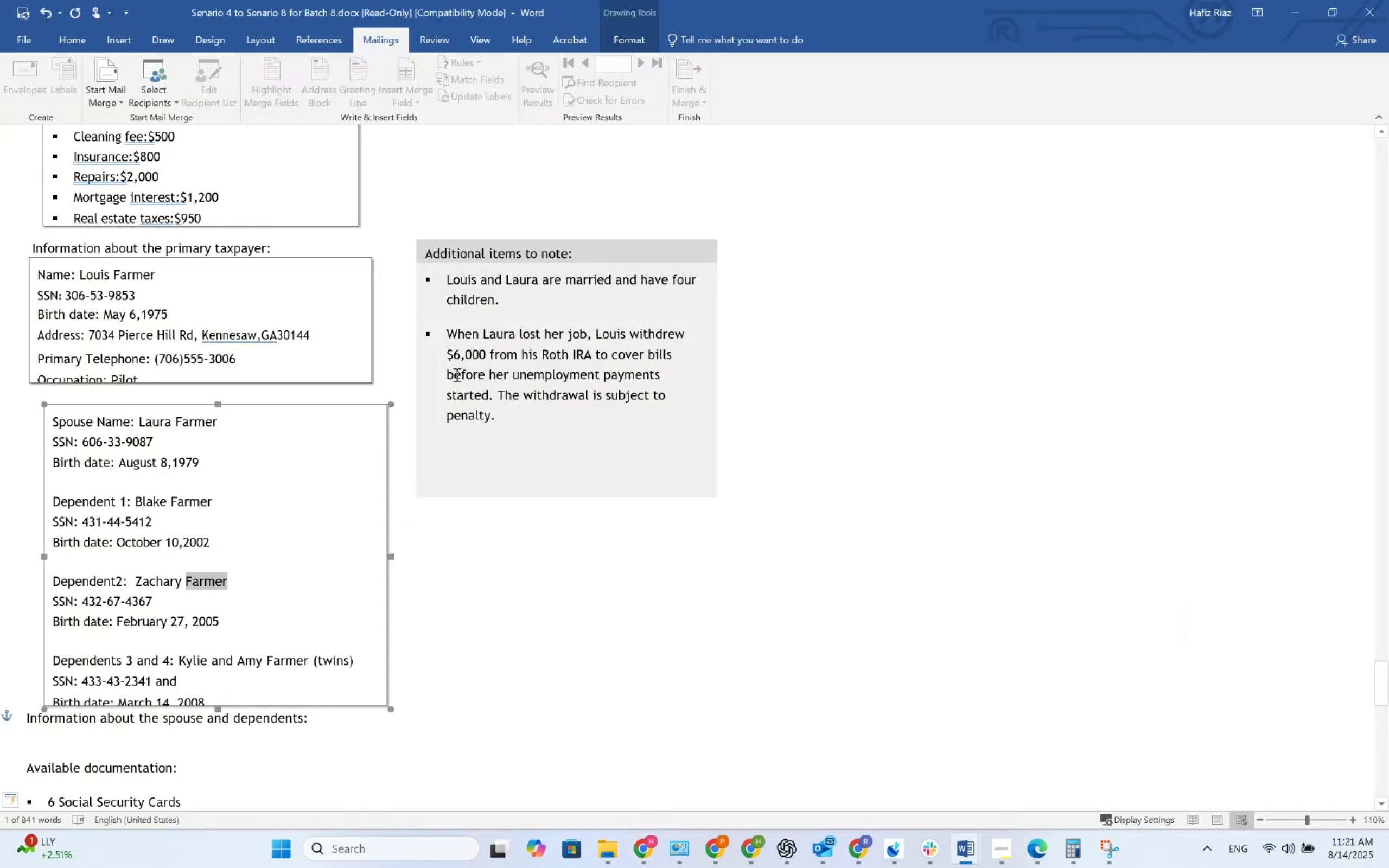 
key(Alt+Tab)
 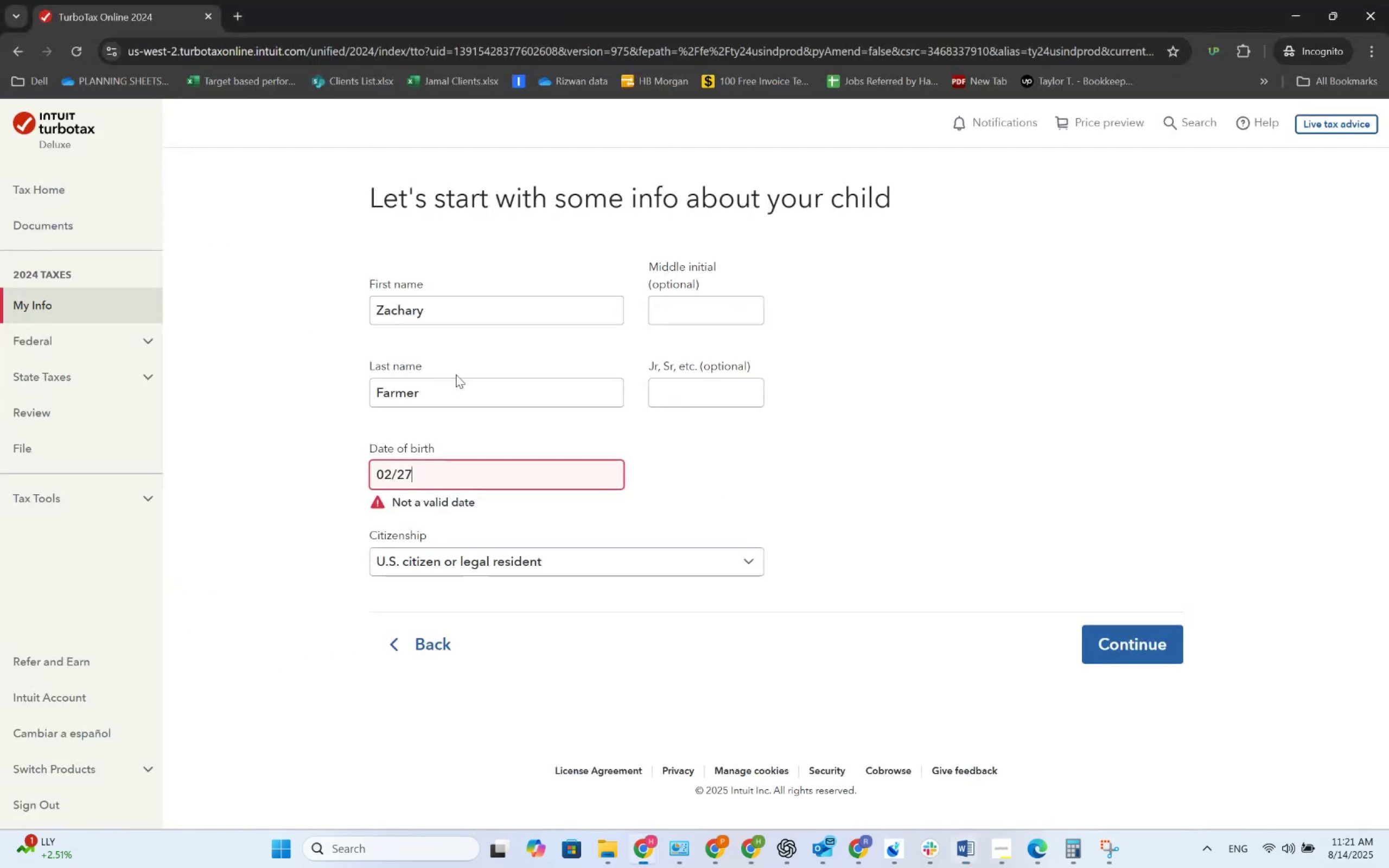 
key(Numpad2)
 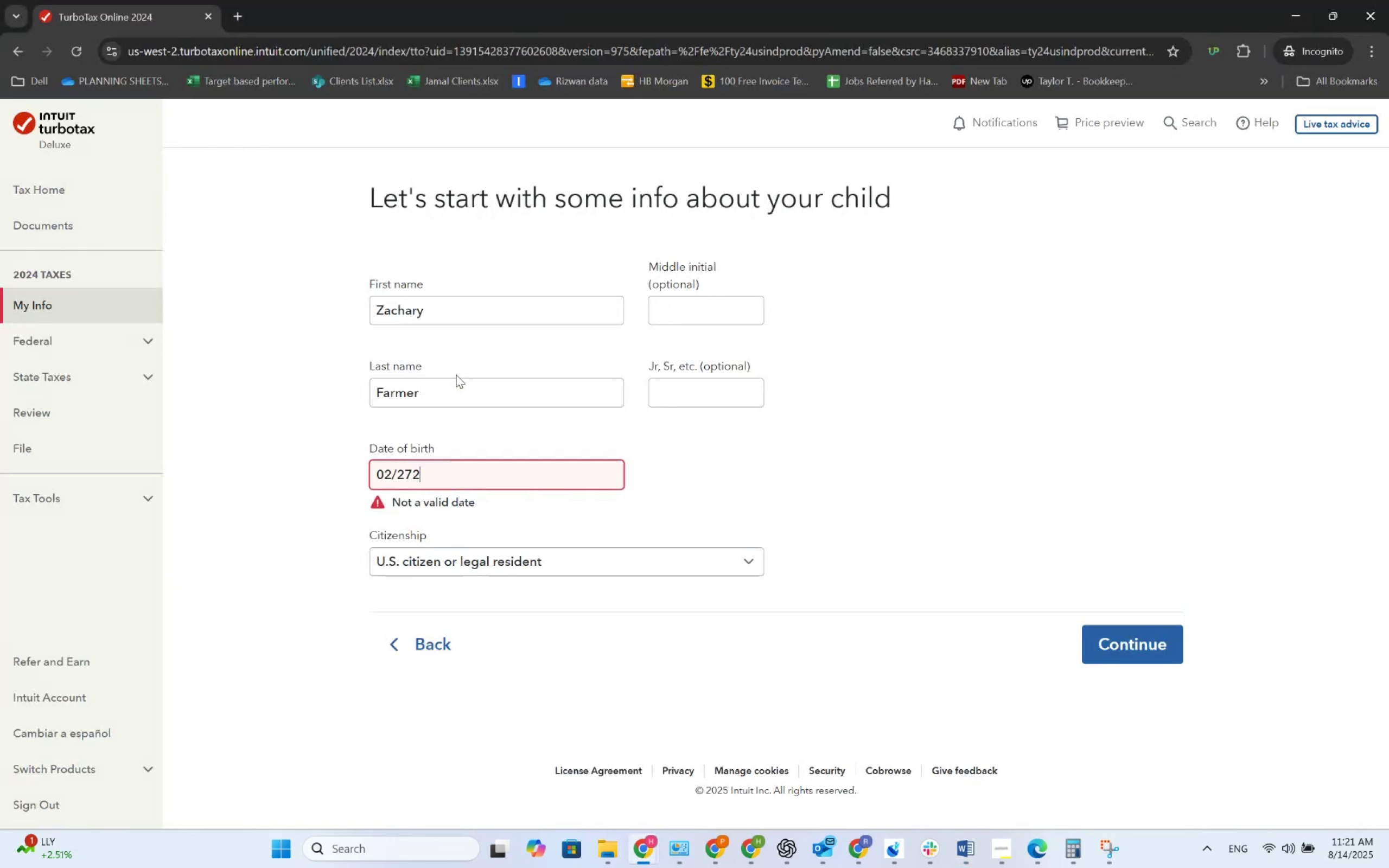 
key(Numpad0)
 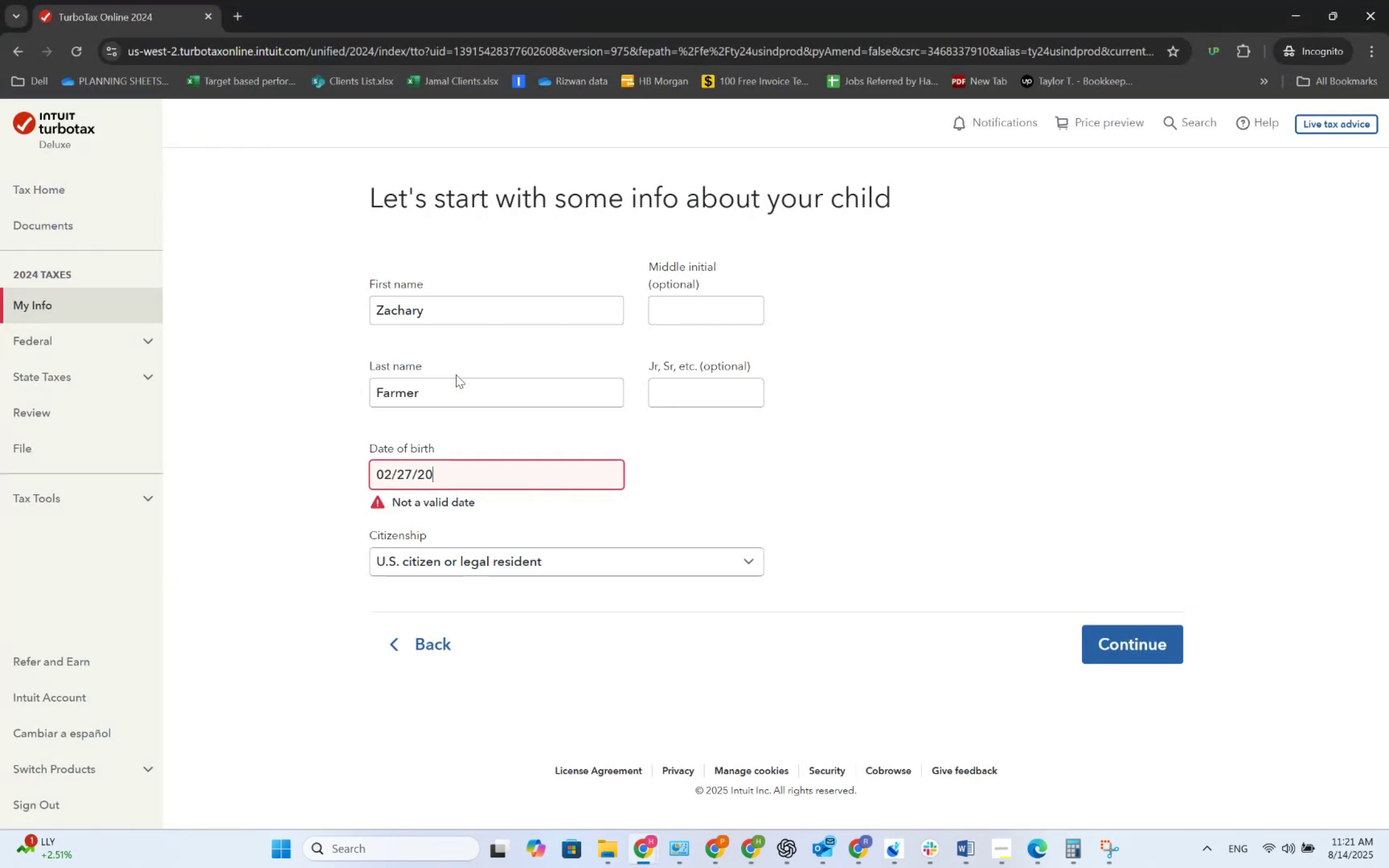 
key(Numpad0)
 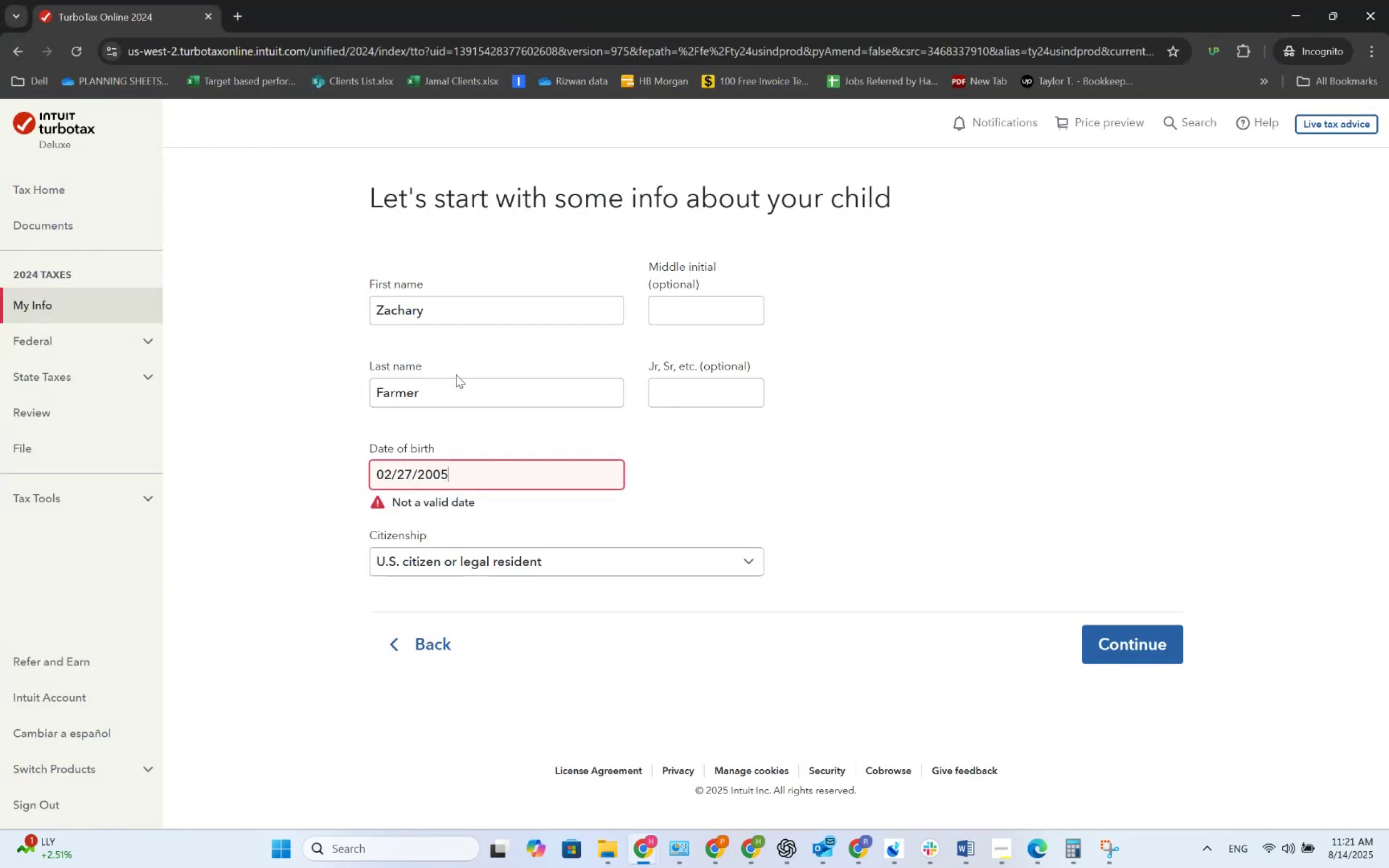 
key(Numpad5)
 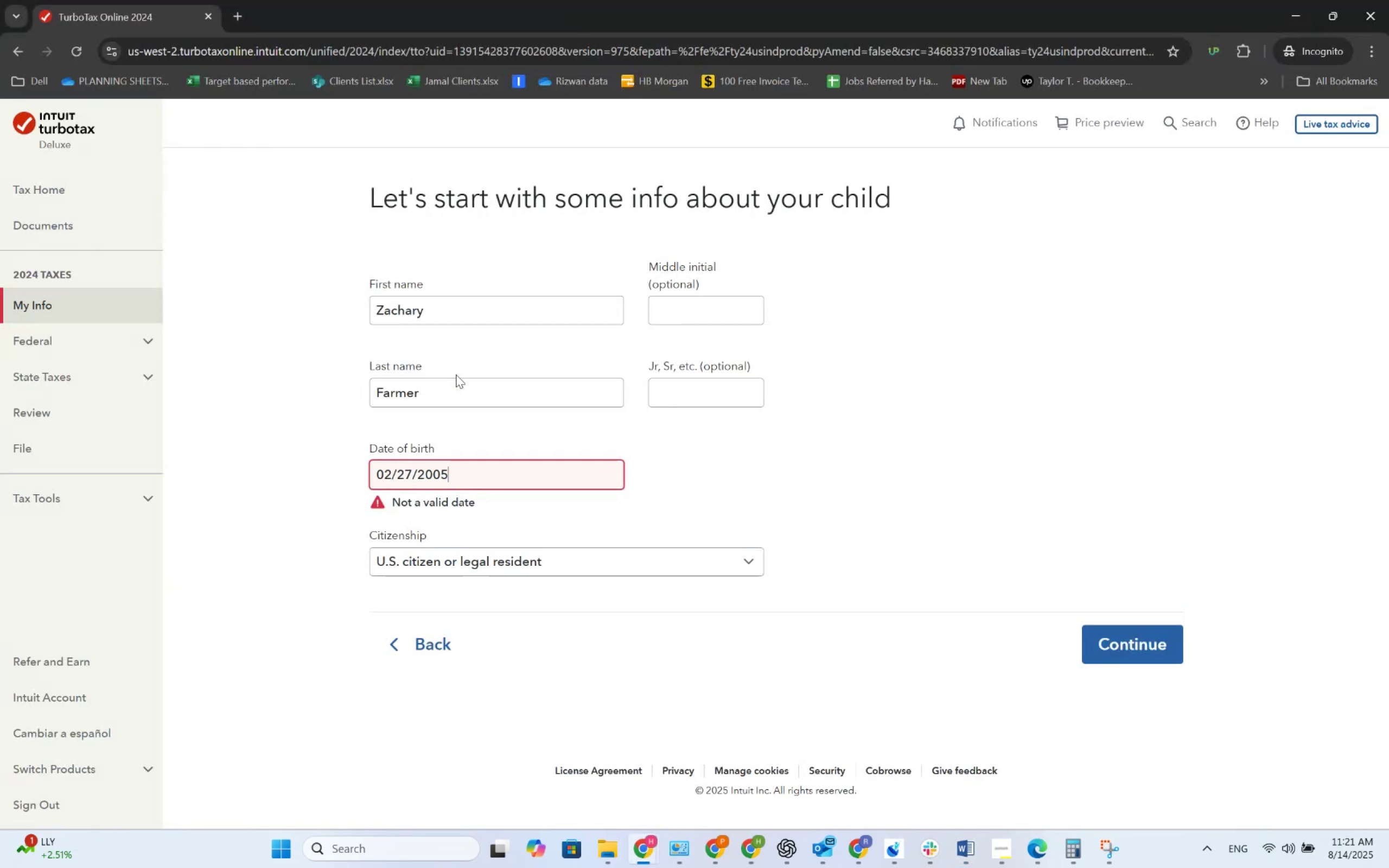 
key(Tab)
 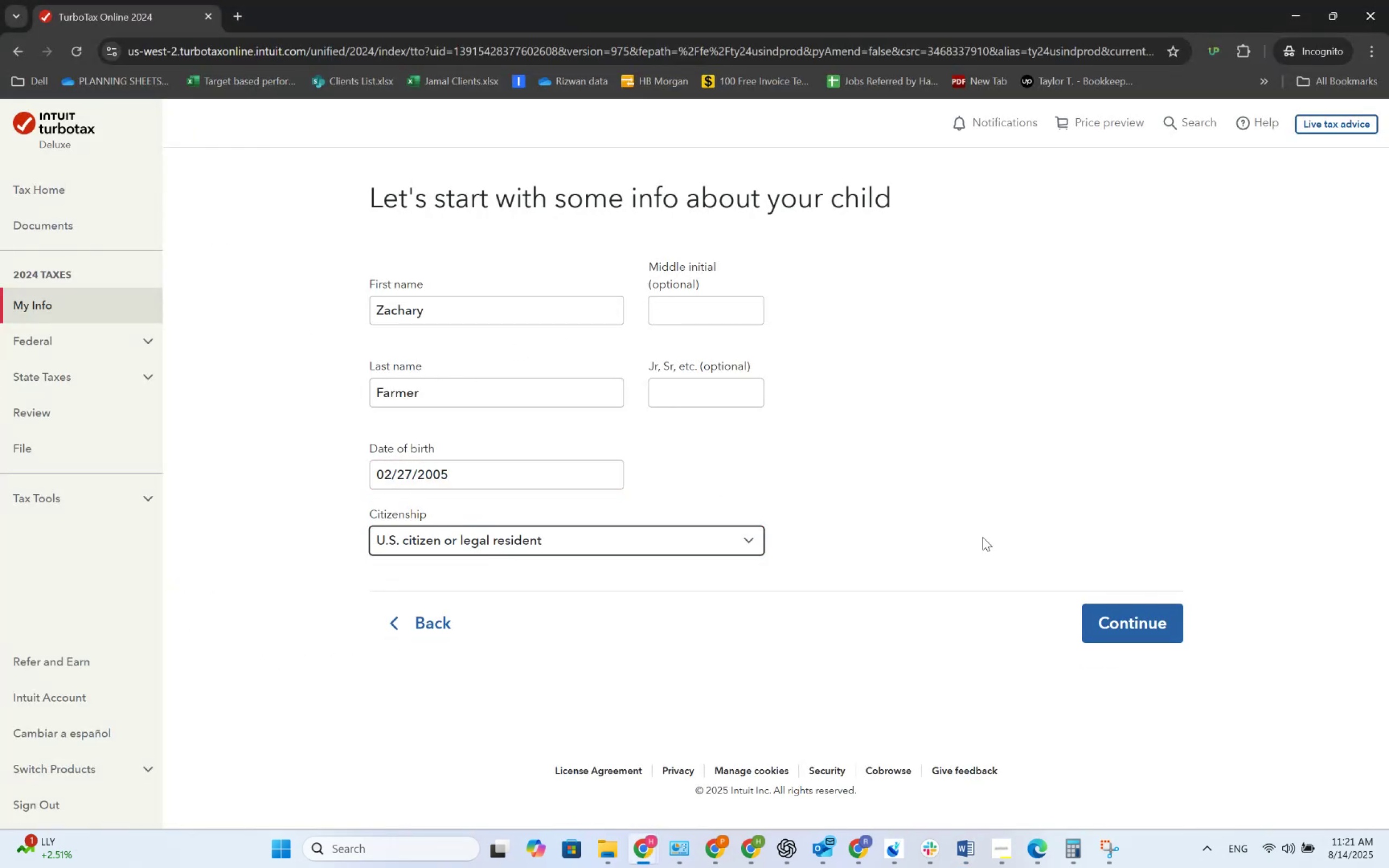 
left_click([1135, 630])
 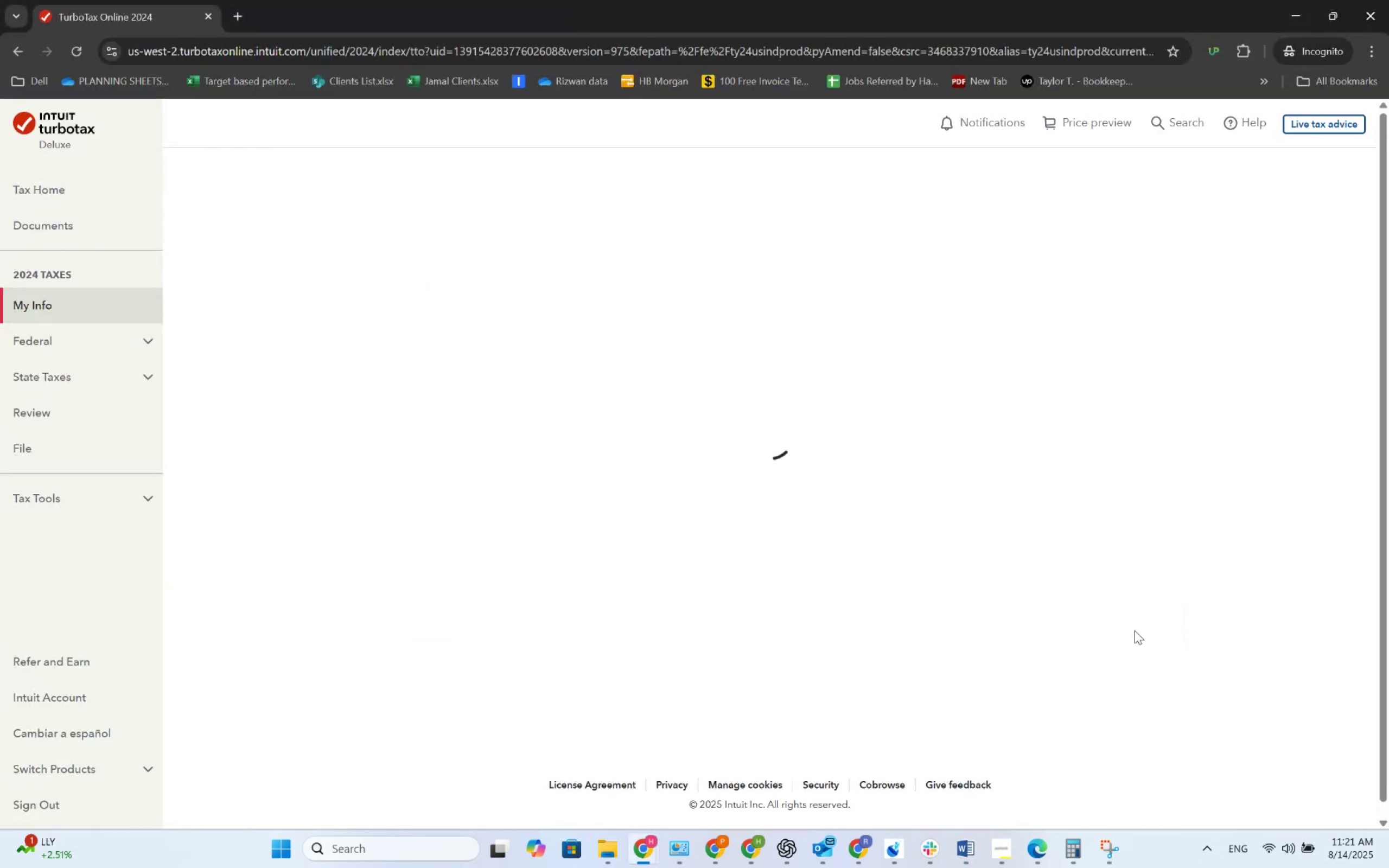 
key(Alt+AltLeft)
 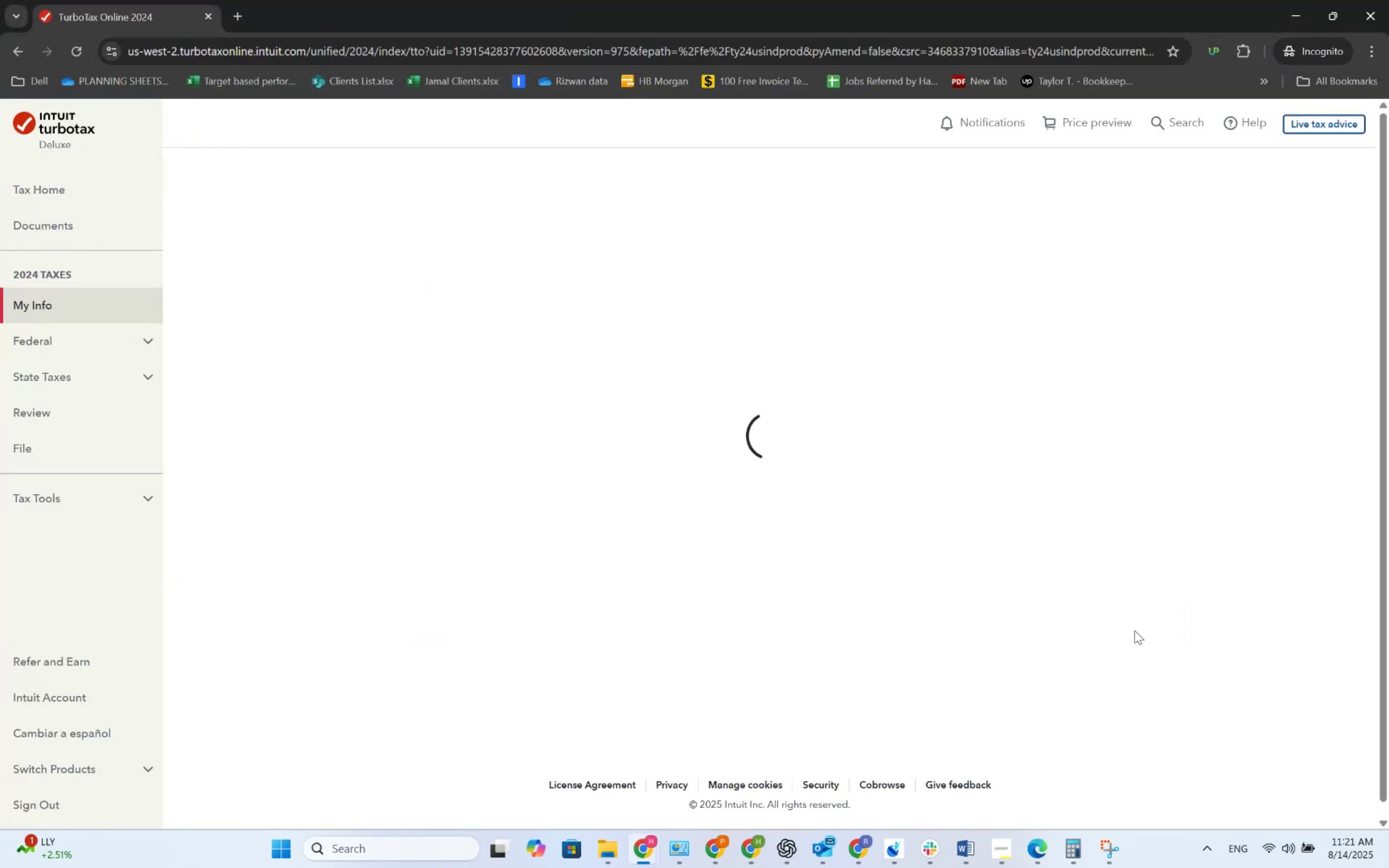 
key(Alt+Tab)
 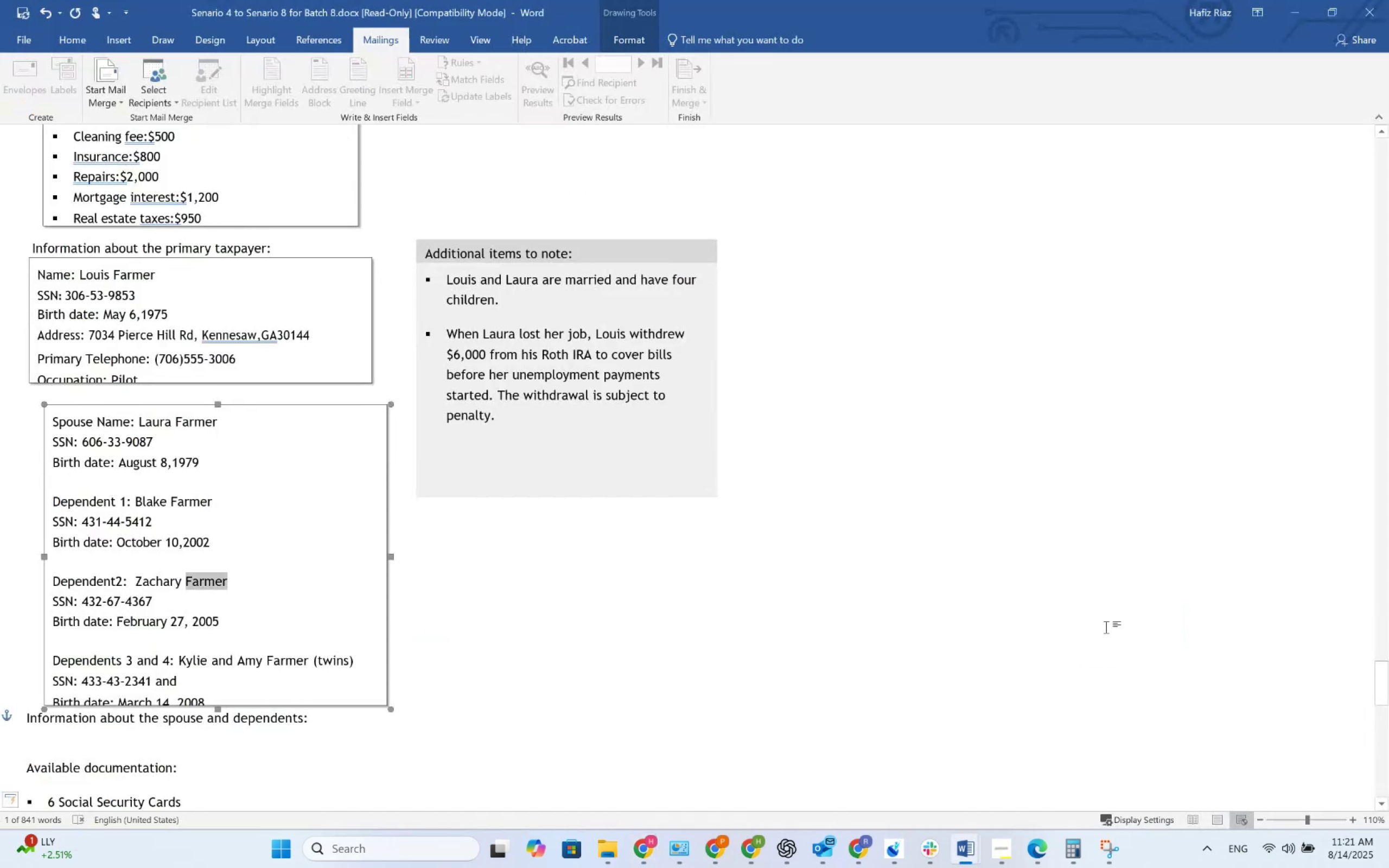 
key(Alt+AltLeft)
 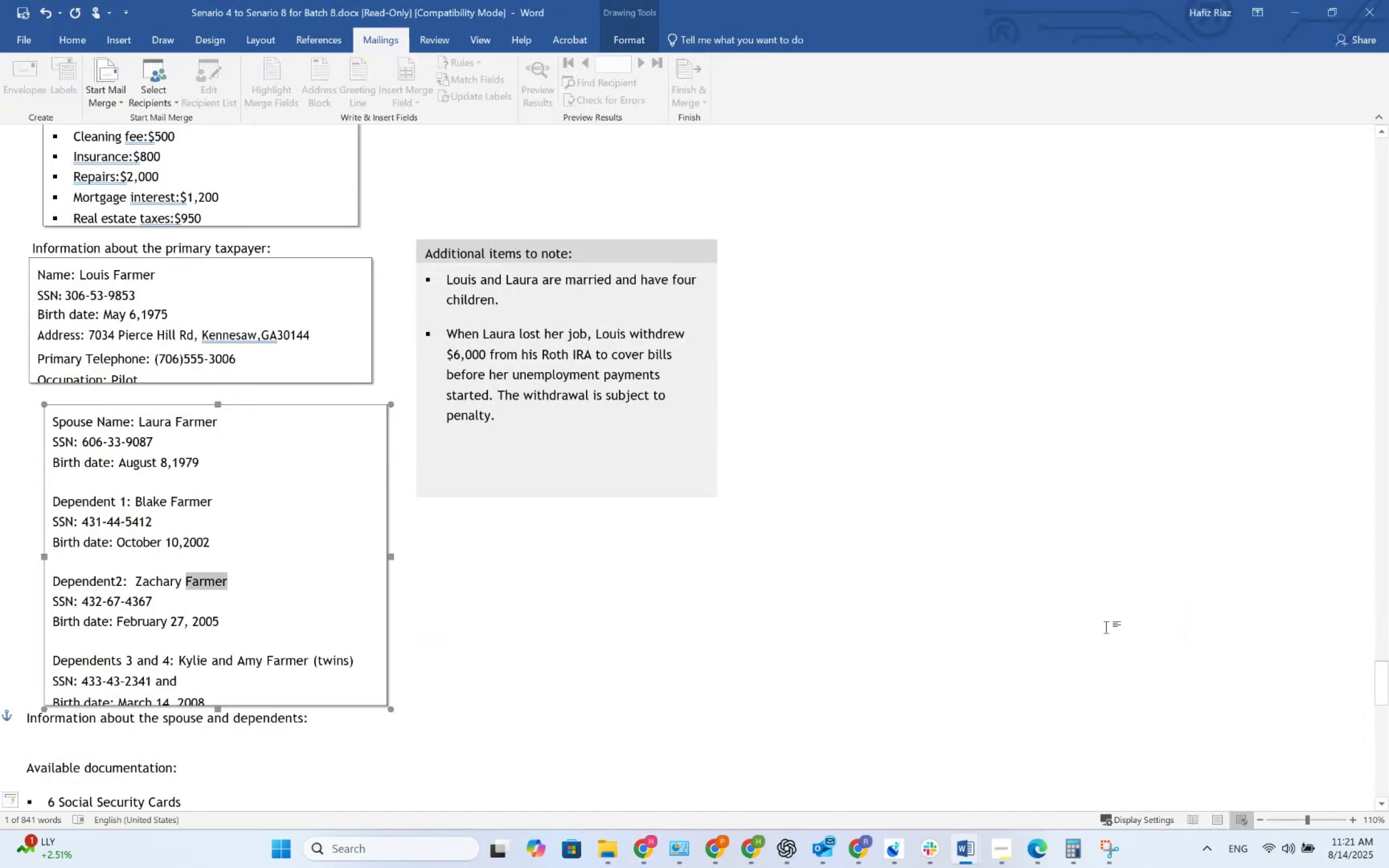 
key(Alt+Tab)
 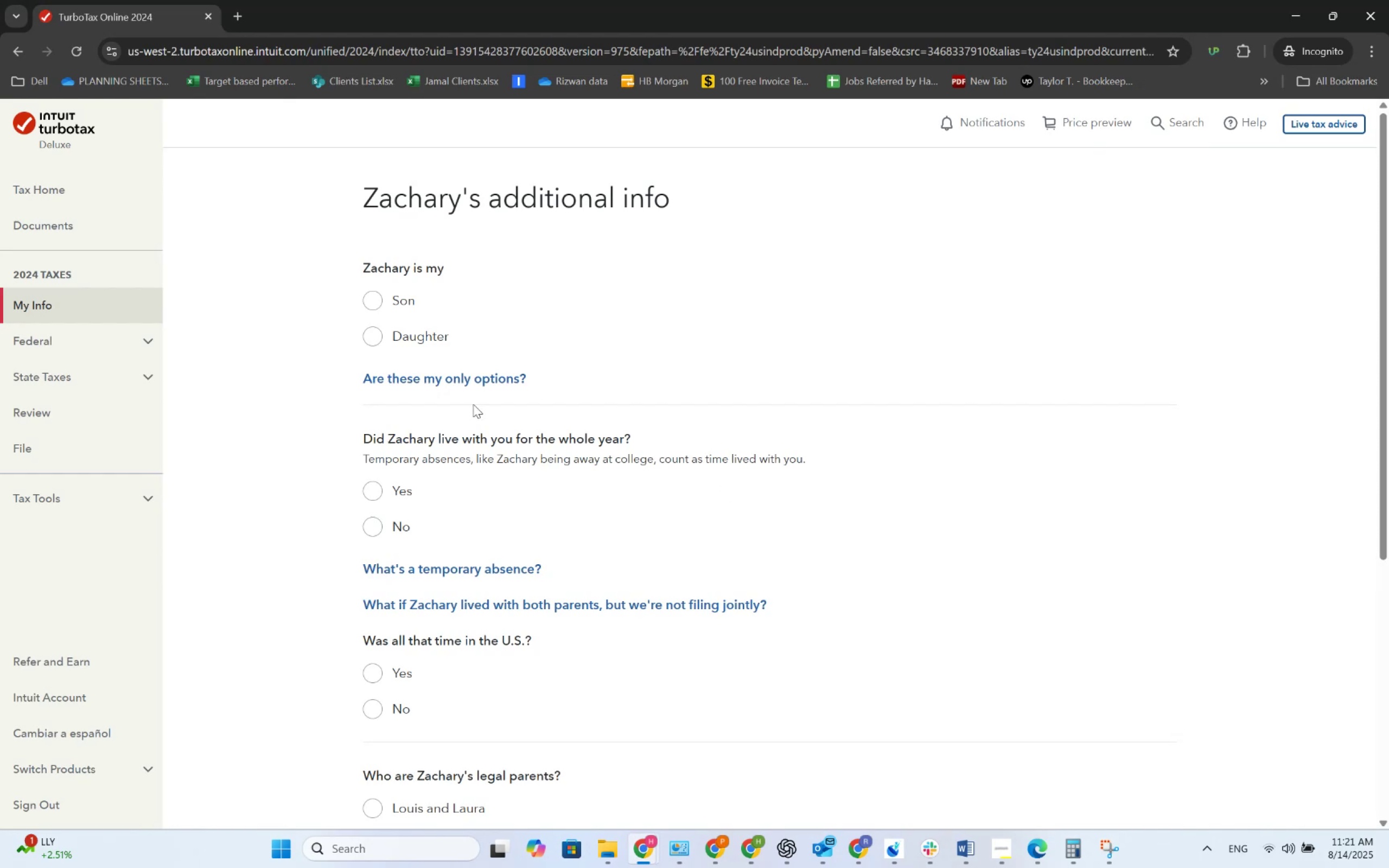 
left_click([392, 306])
 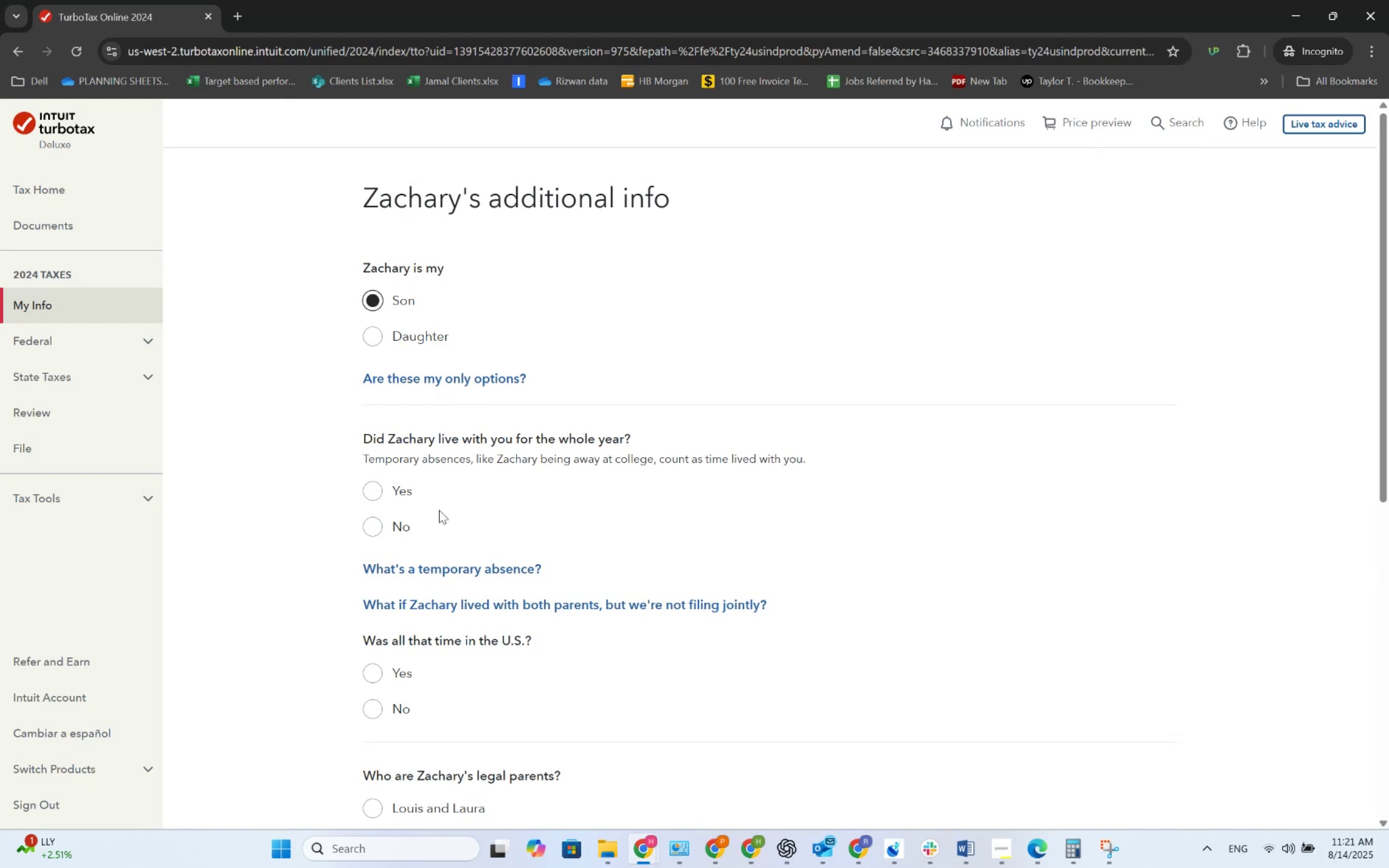 
left_click([372, 494])
 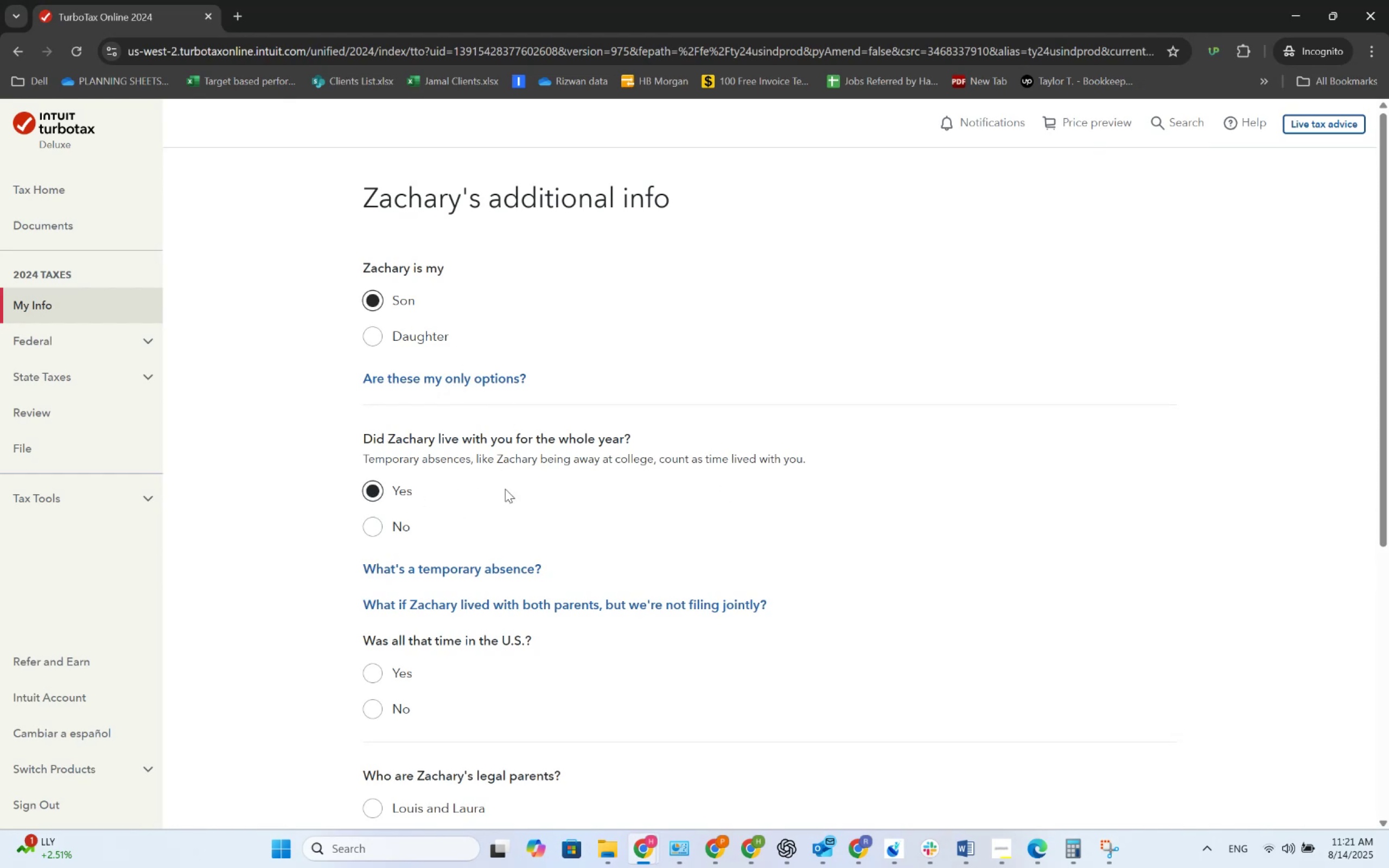 
scroll: coordinate [505, 489], scroll_direction: down, amount: 2.0
 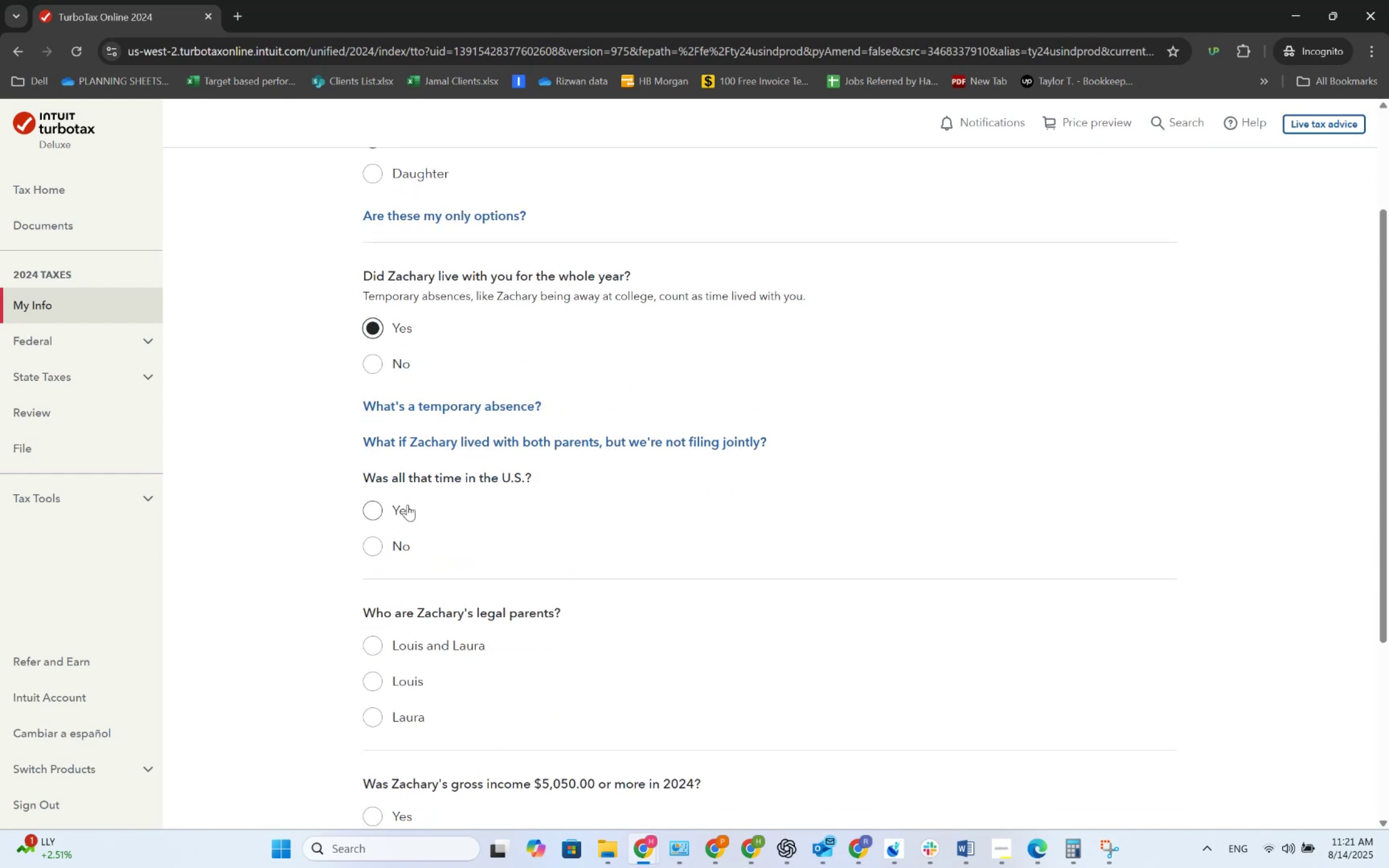 
left_click([407, 505])
 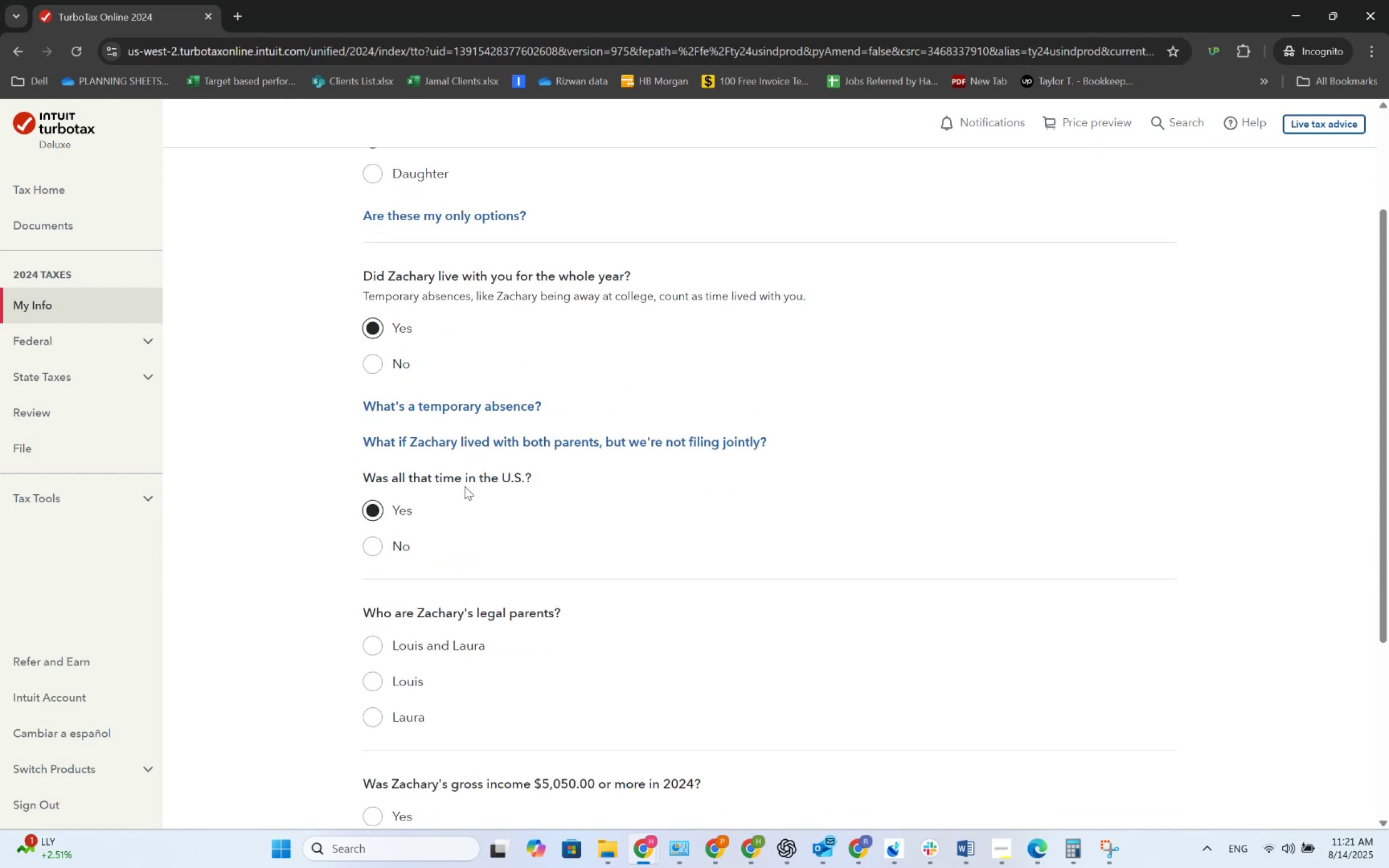 
scroll: coordinate [488, 487], scroll_direction: down, amount: 2.0
 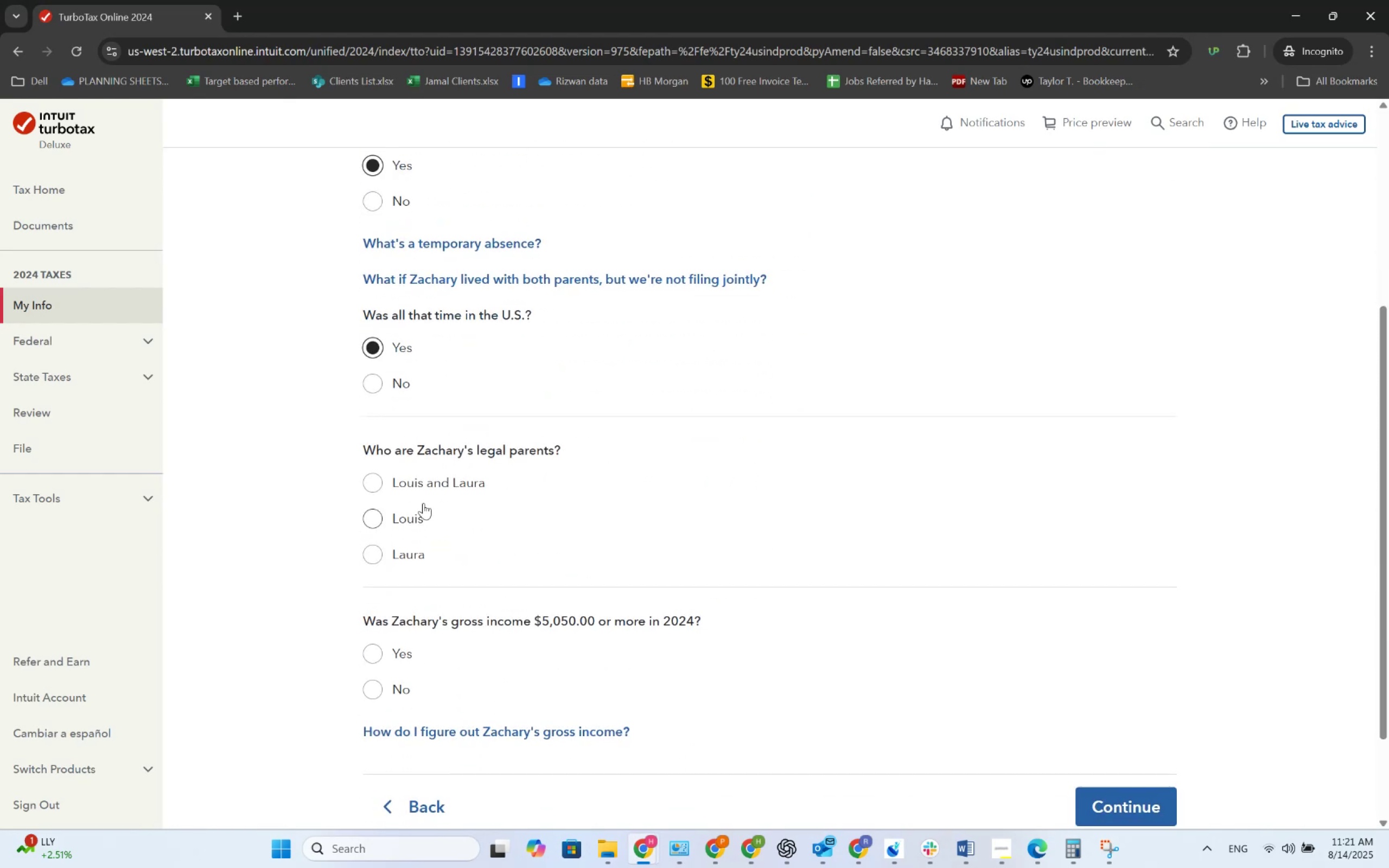 
left_click([423, 503])
 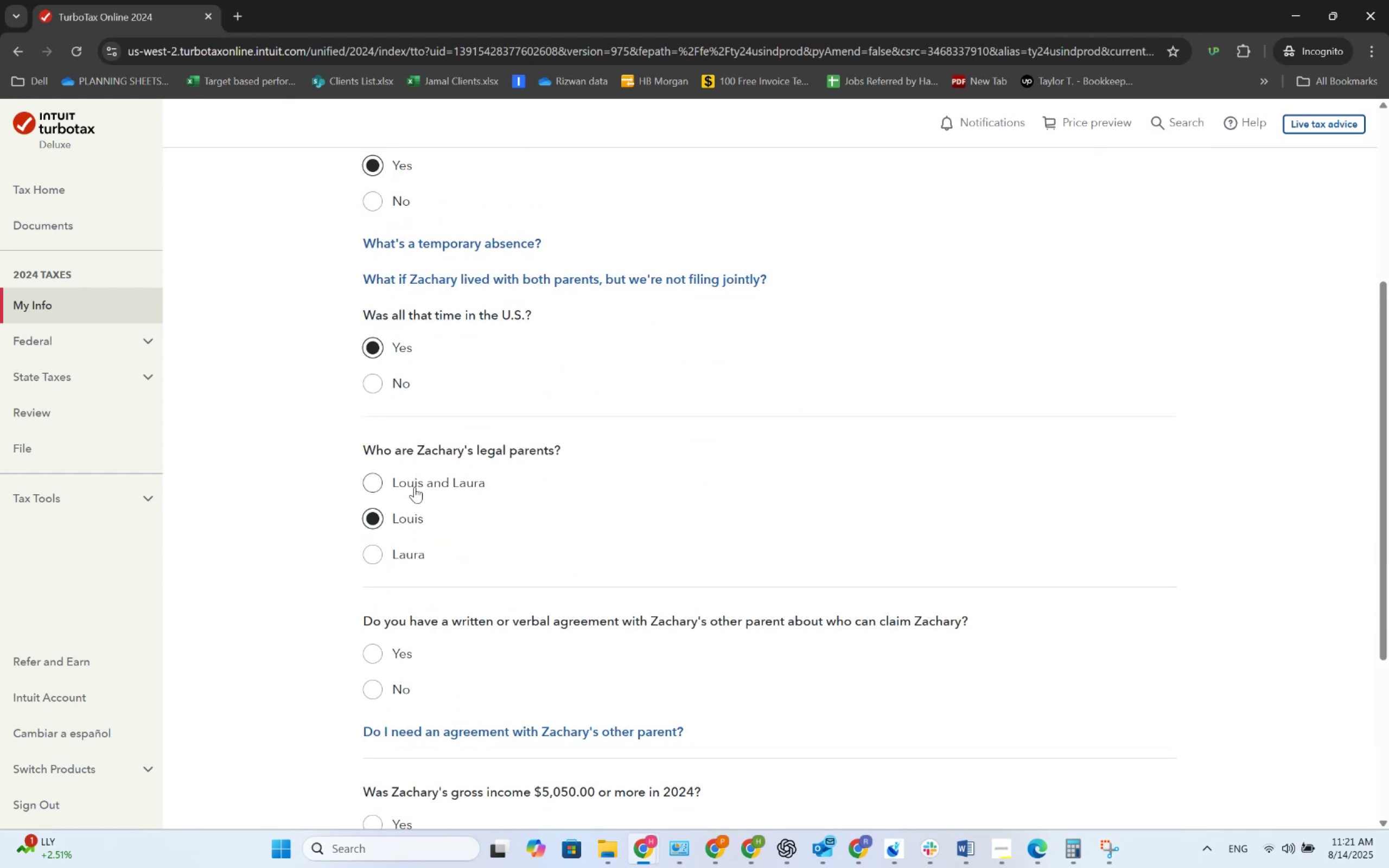 
double_click([415, 487])
 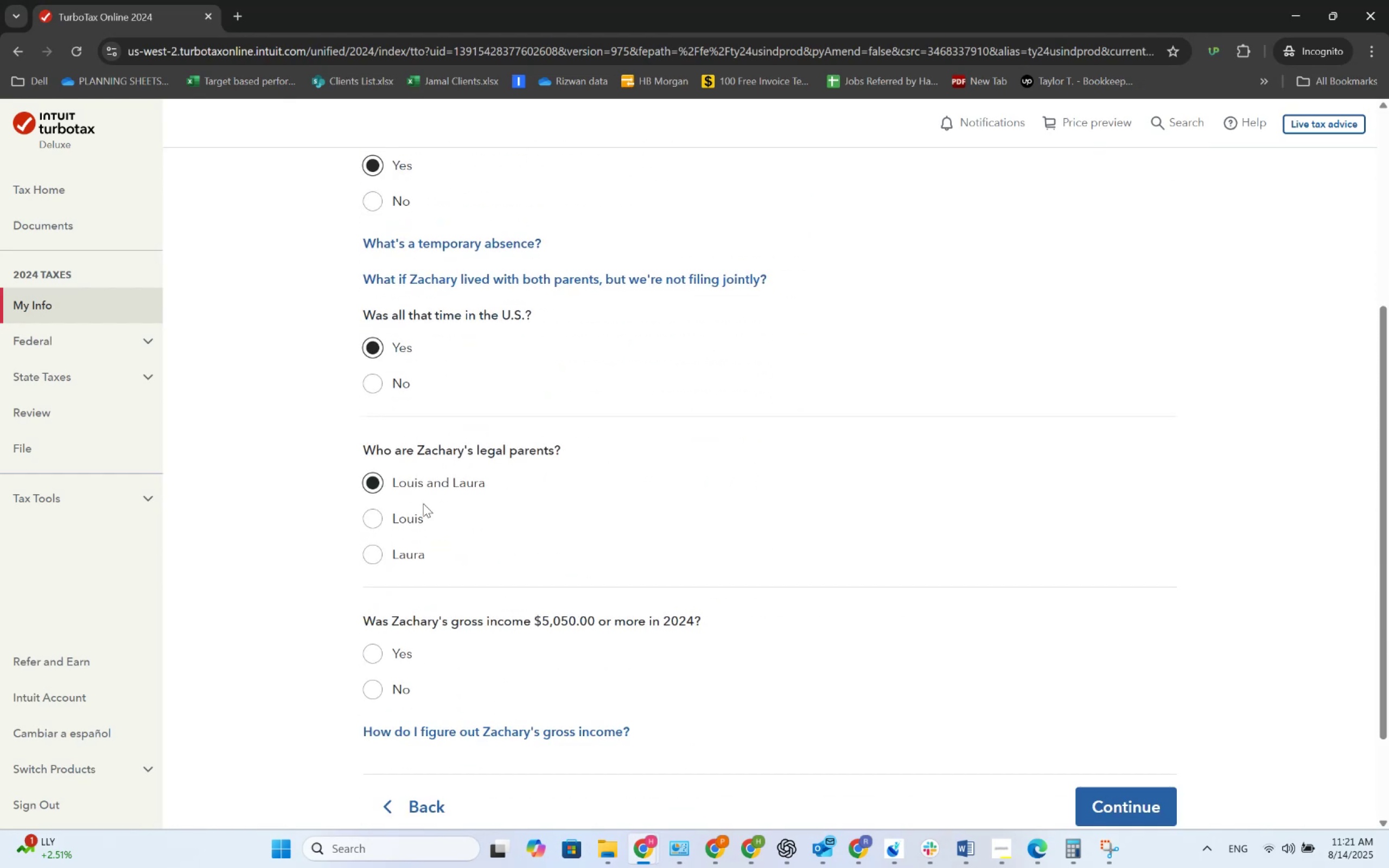 
scroll: coordinate [446, 542], scroll_direction: down, amount: 3.0
 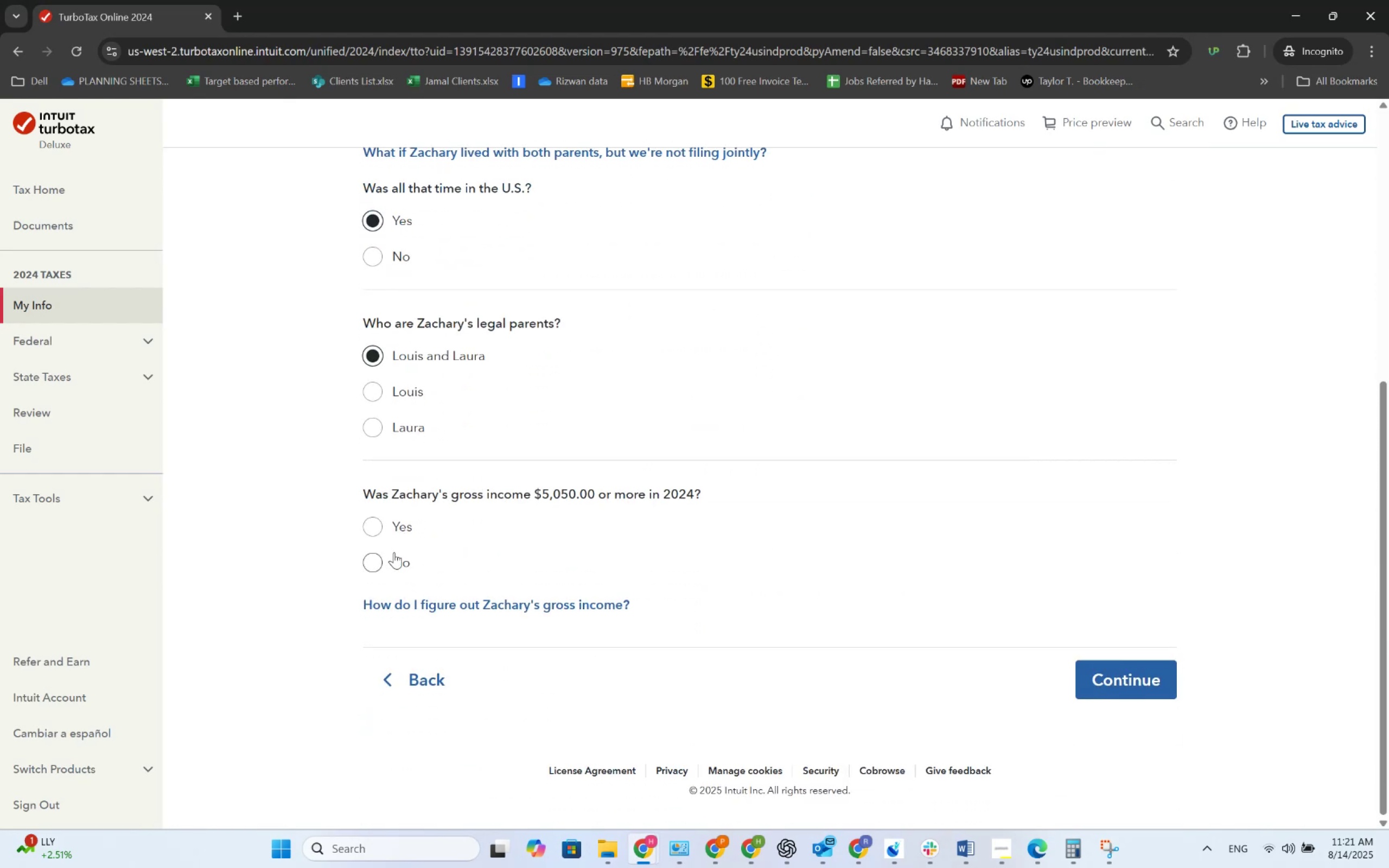 
left_click([394, 552])
 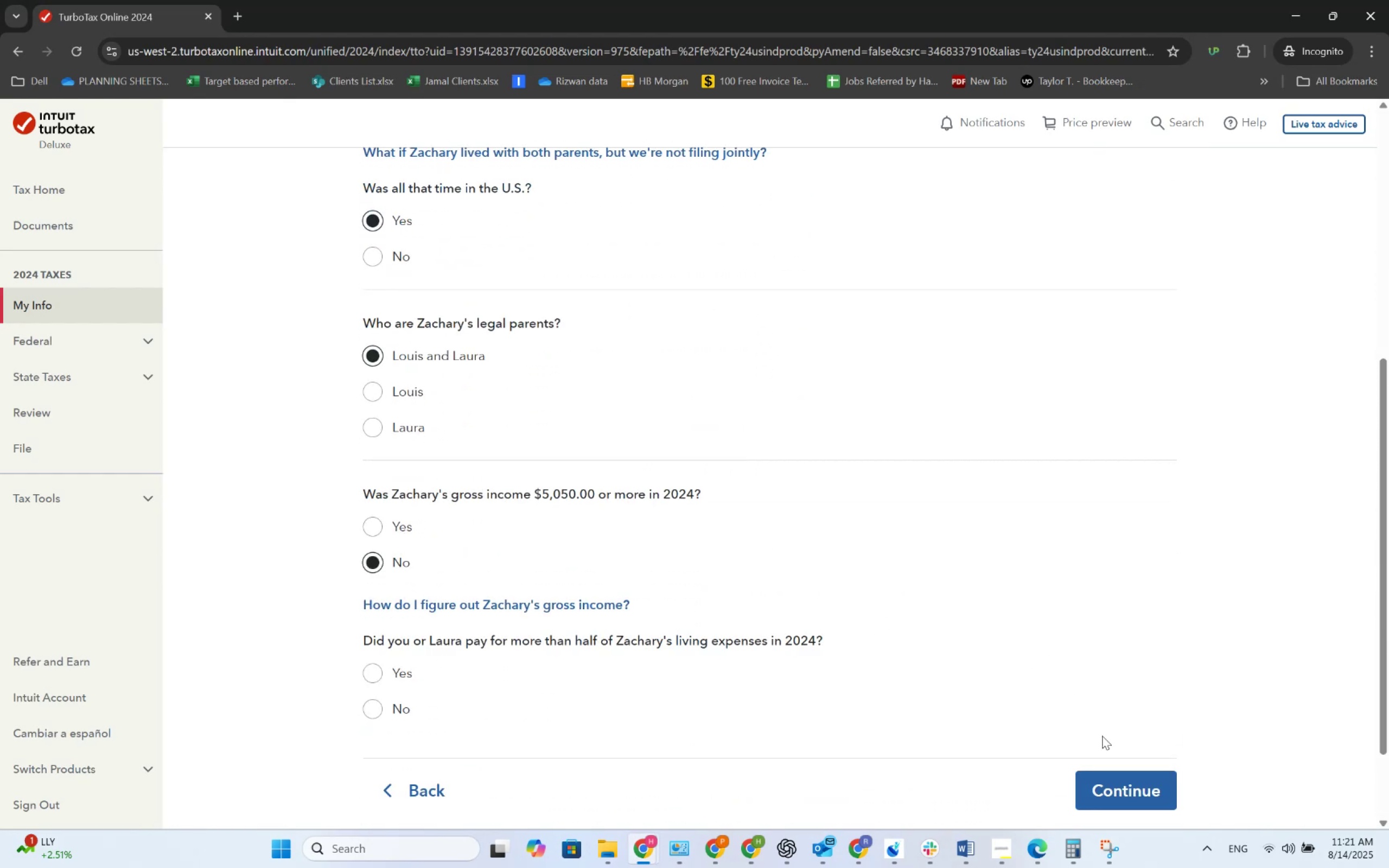 
scroll: coordinate [794, 705], scroll_direction: down, amount: 2.0
 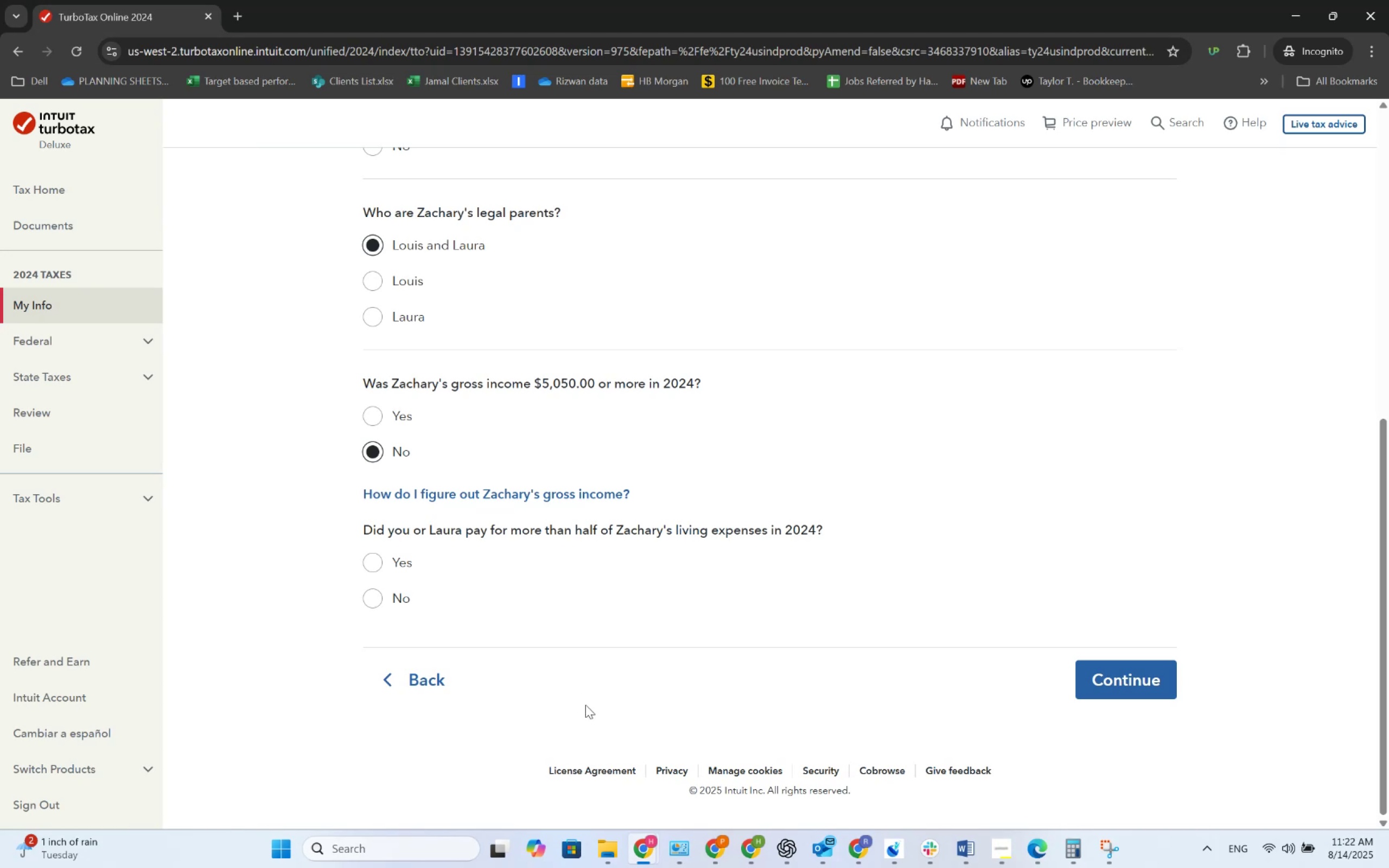 
wait(36.99)
 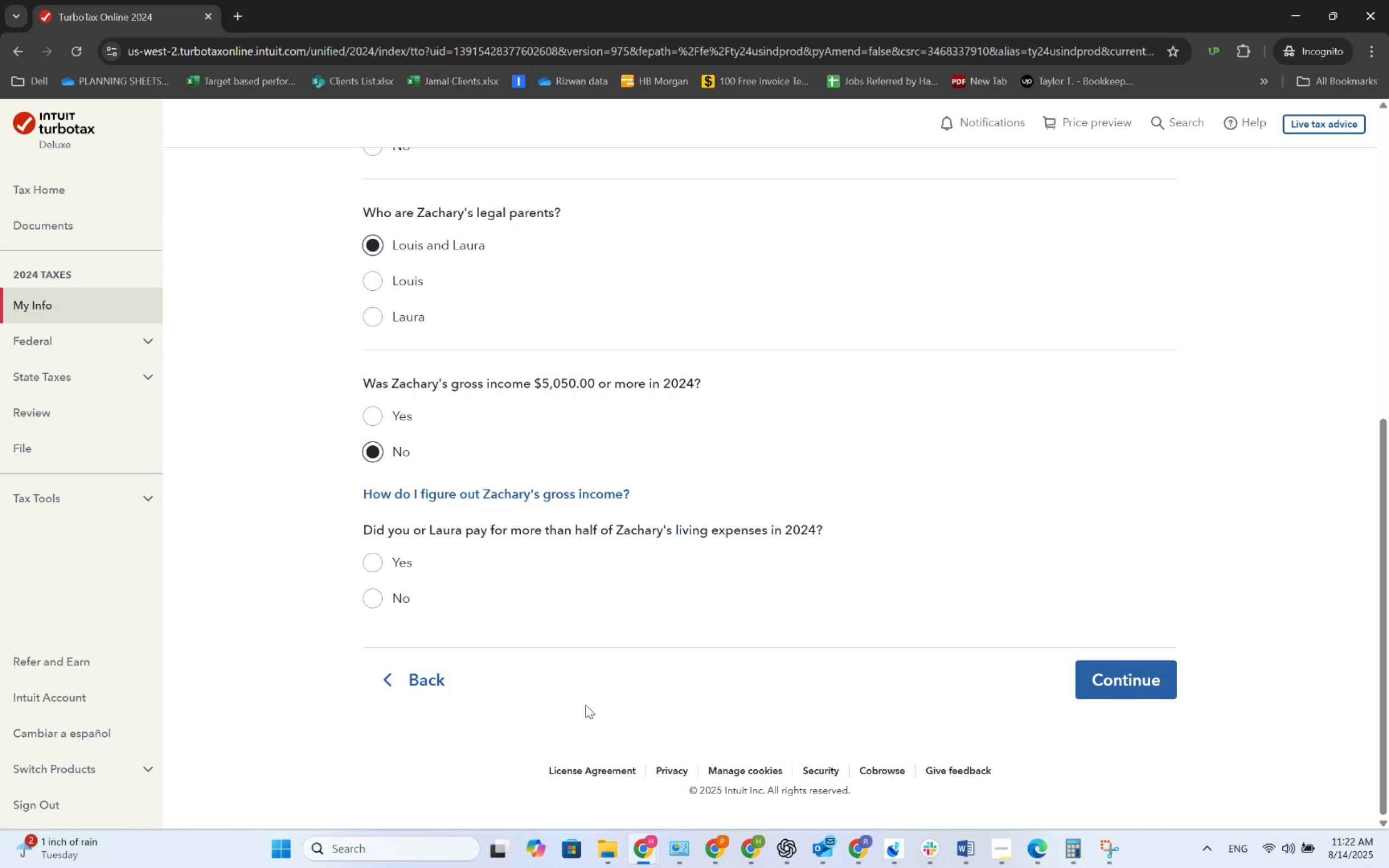 
key(Alt+AltLeft)
 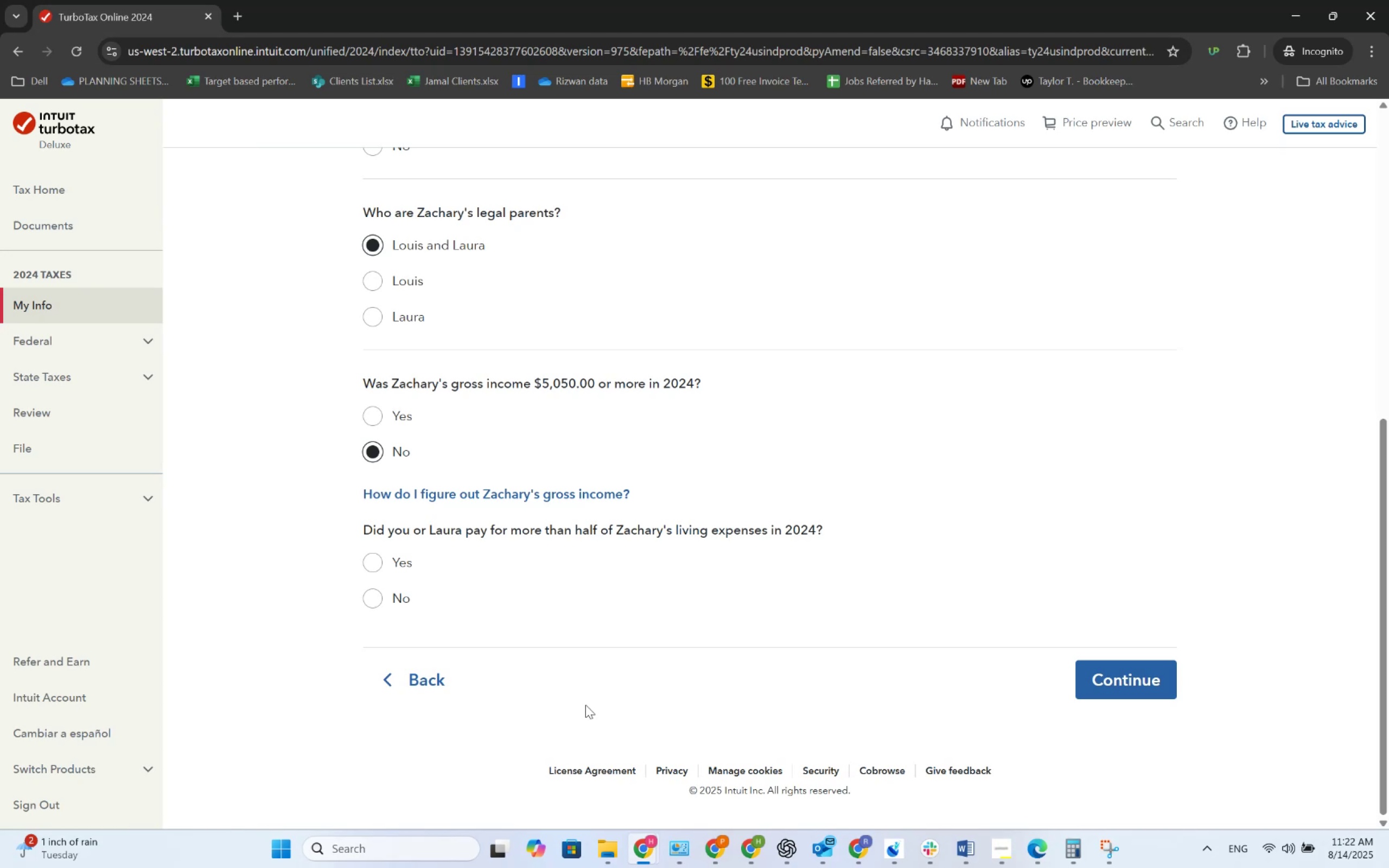 
key(Alt+Tab)
 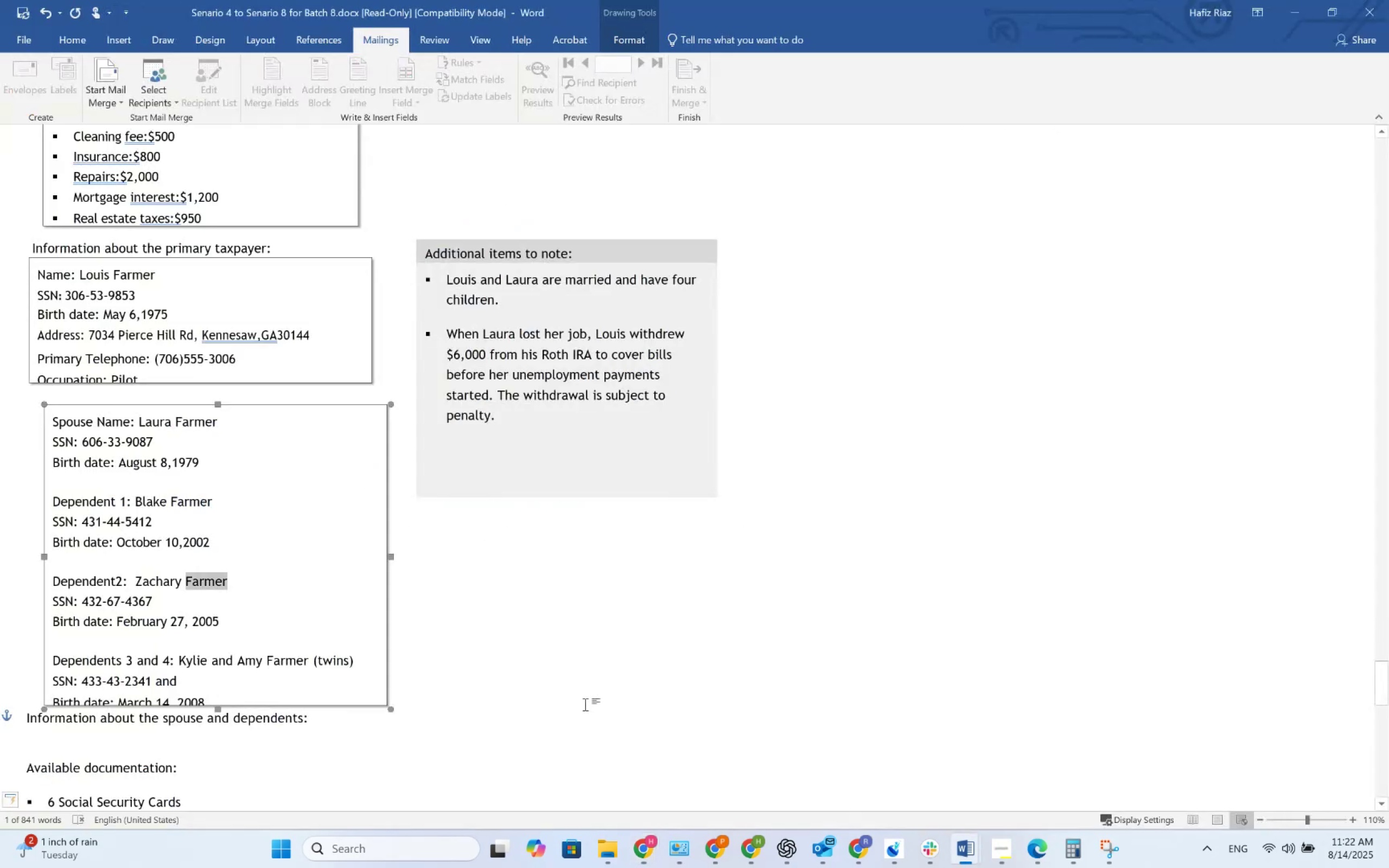 
key(Alt+AltLeft)
 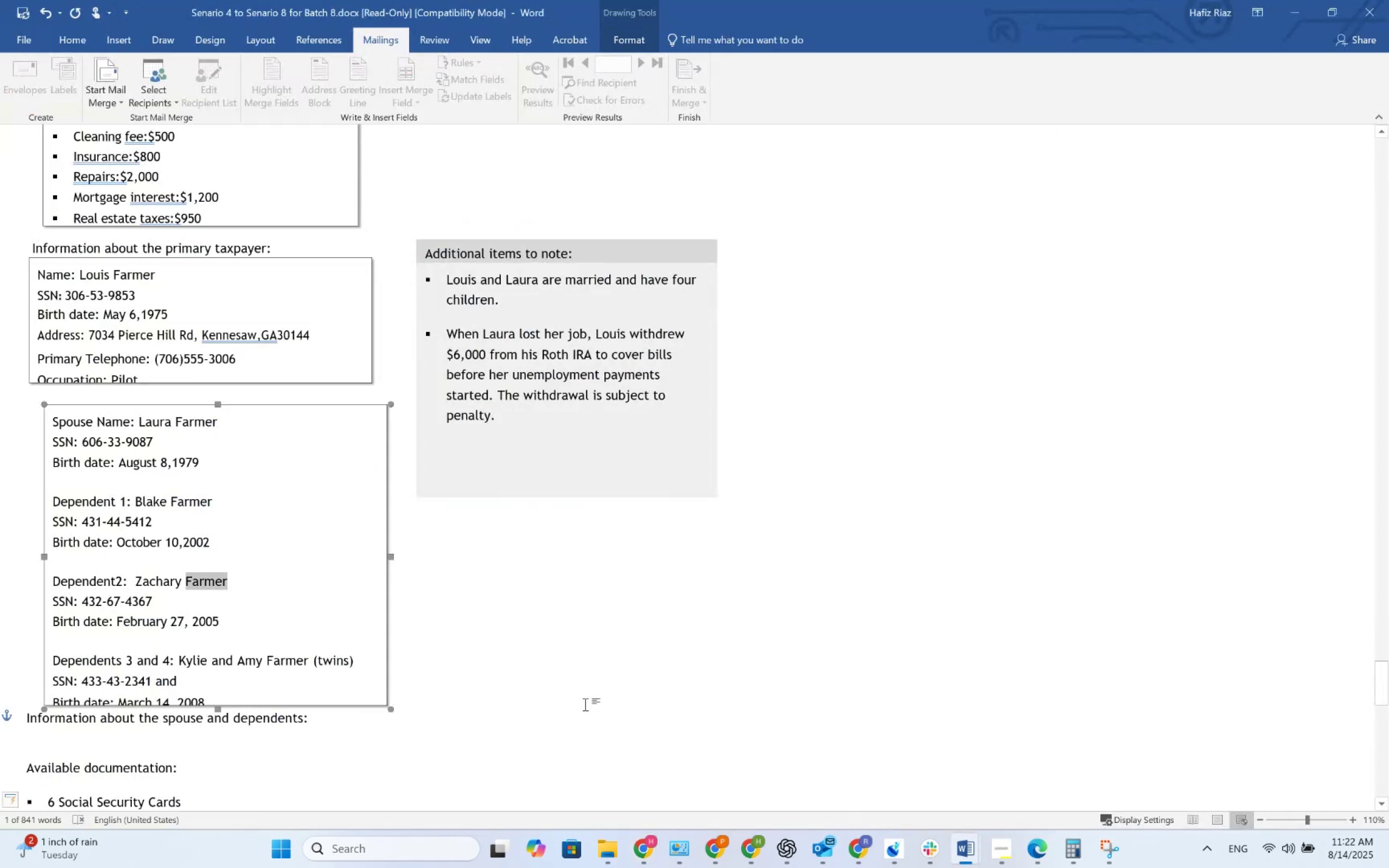 
key(Alt+Tab)
 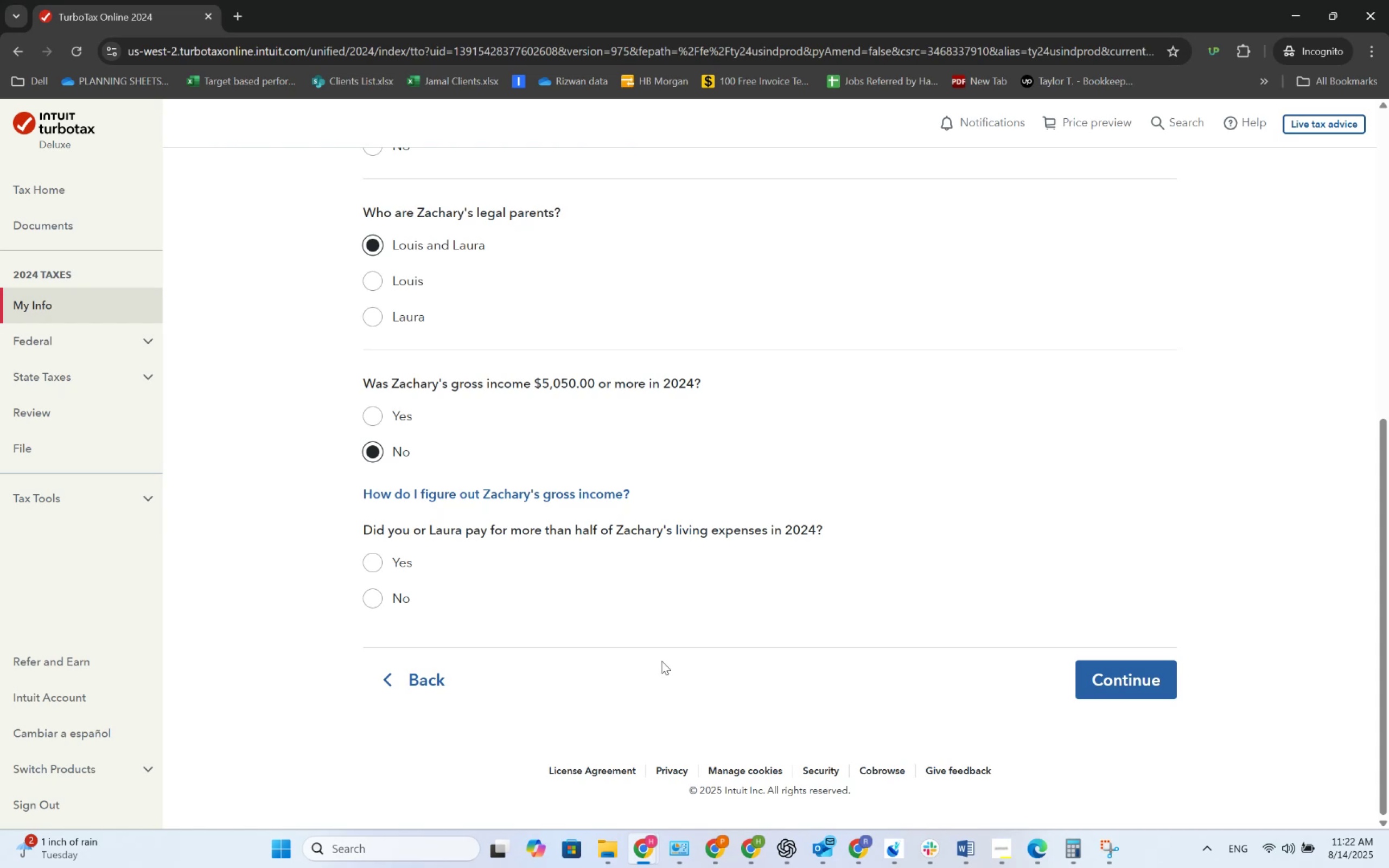 
wait(6.97)
 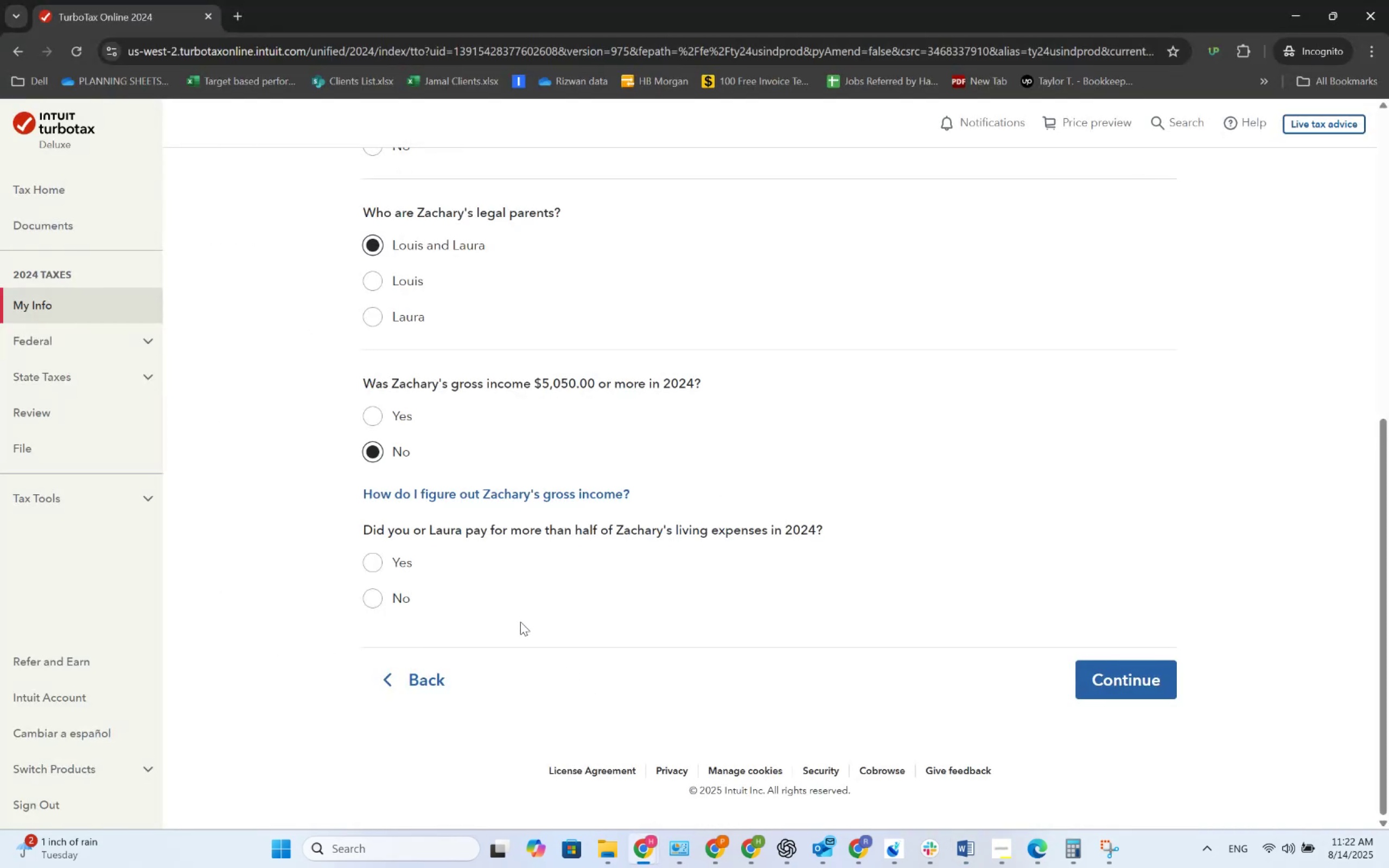 
key(Alt+AltLeft)
 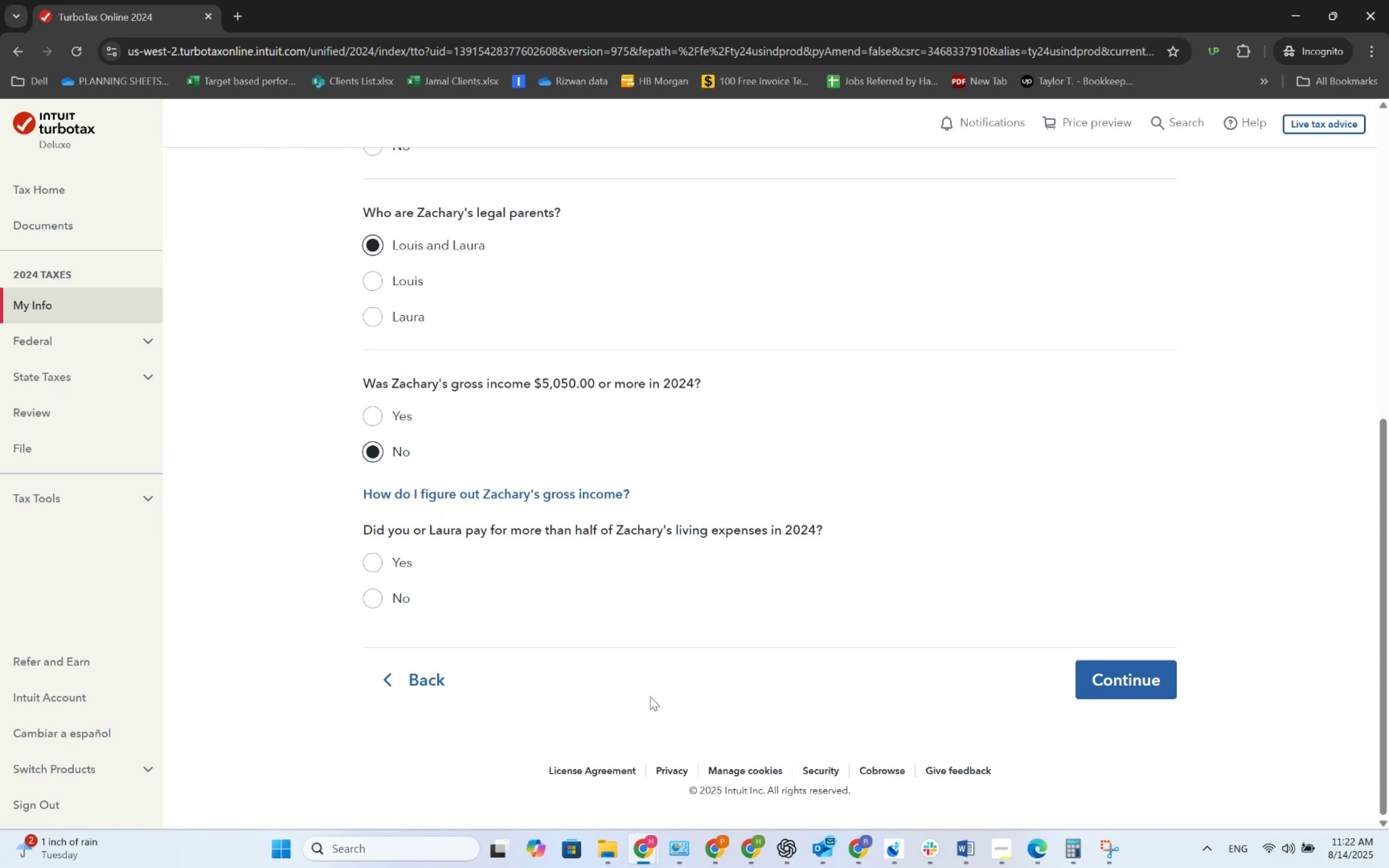 
key(Alt+Tab)
 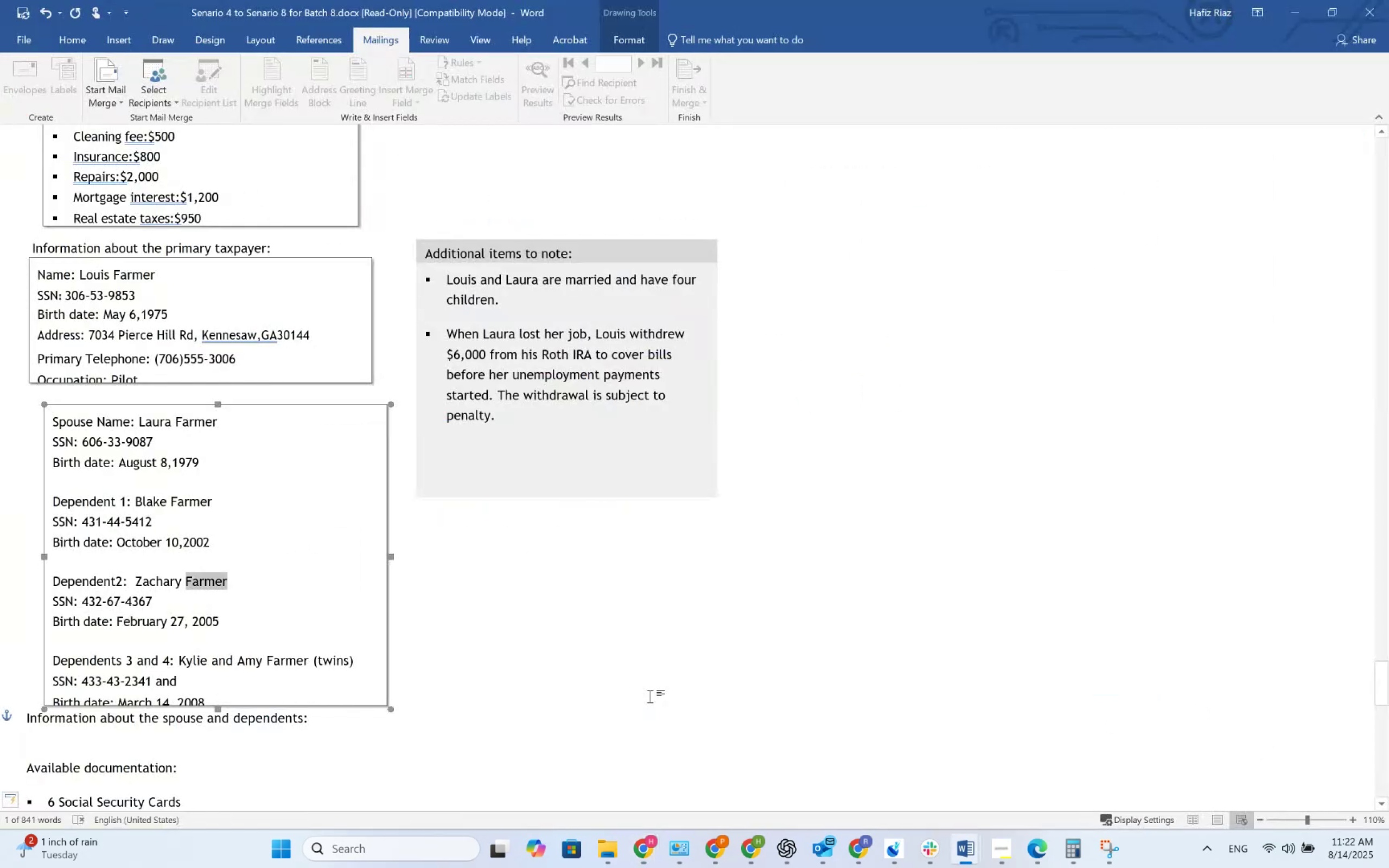 
key(Alt+AltLeft)
 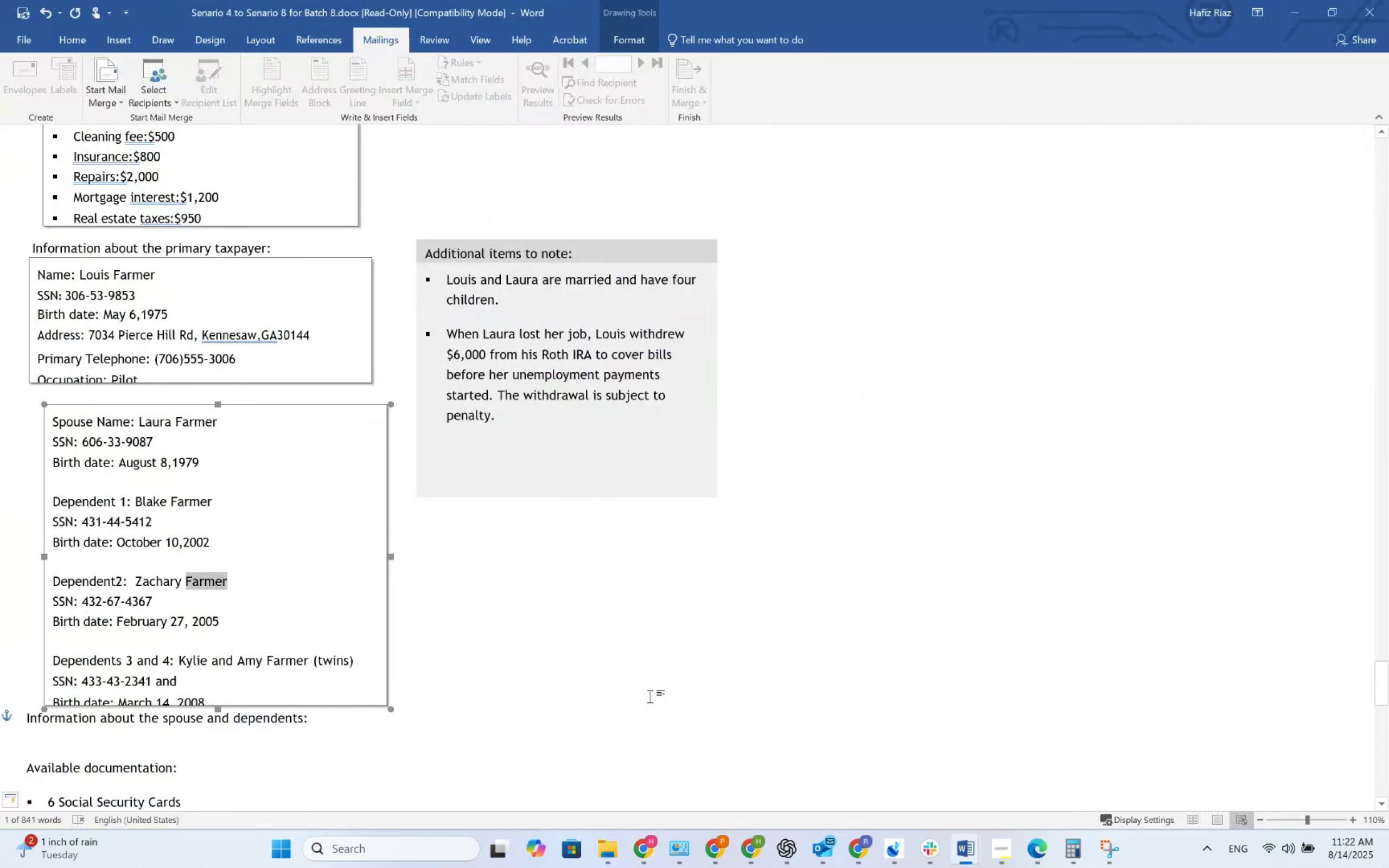 
key(Alt+Tab)
 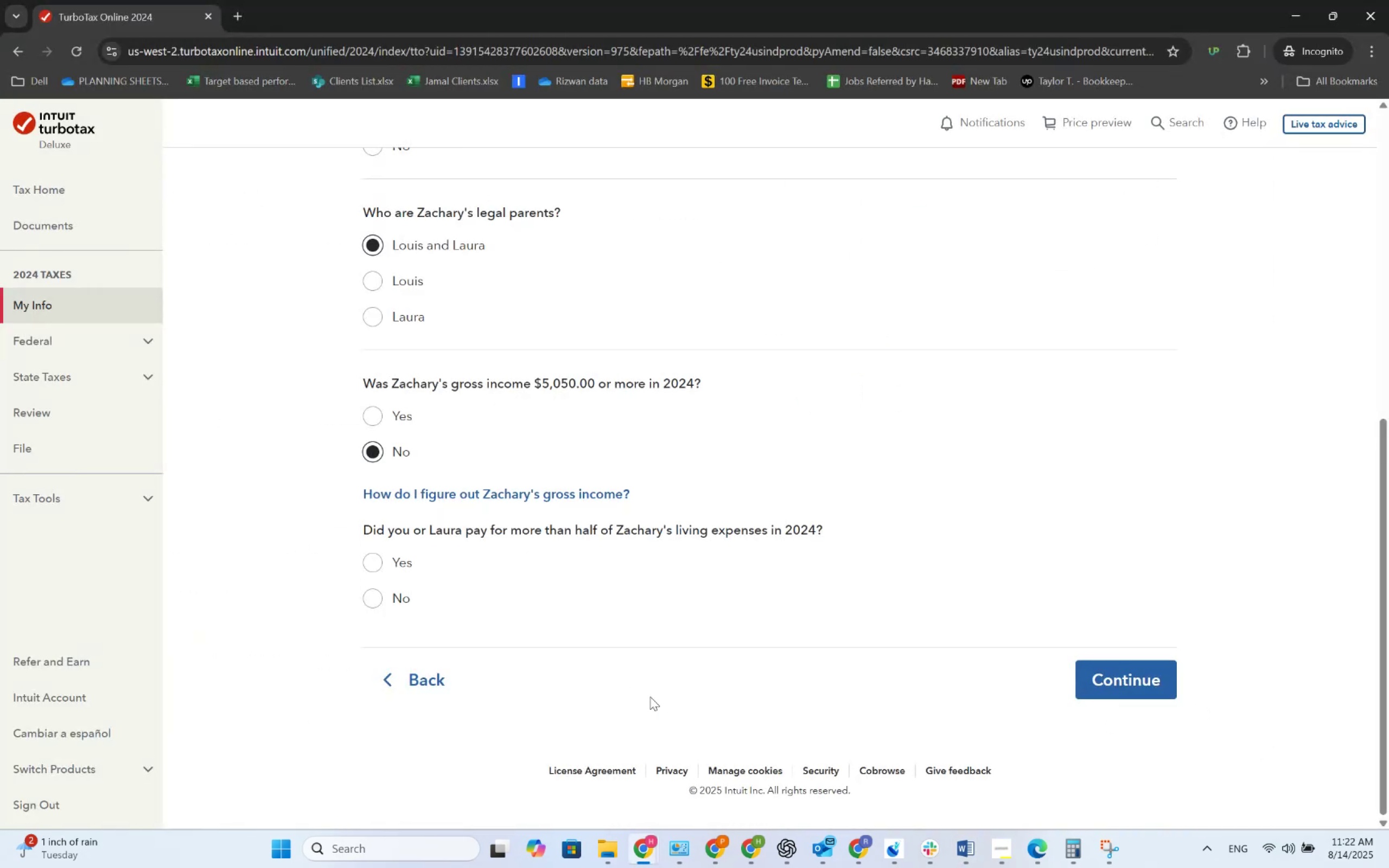 
wait(10.57)
 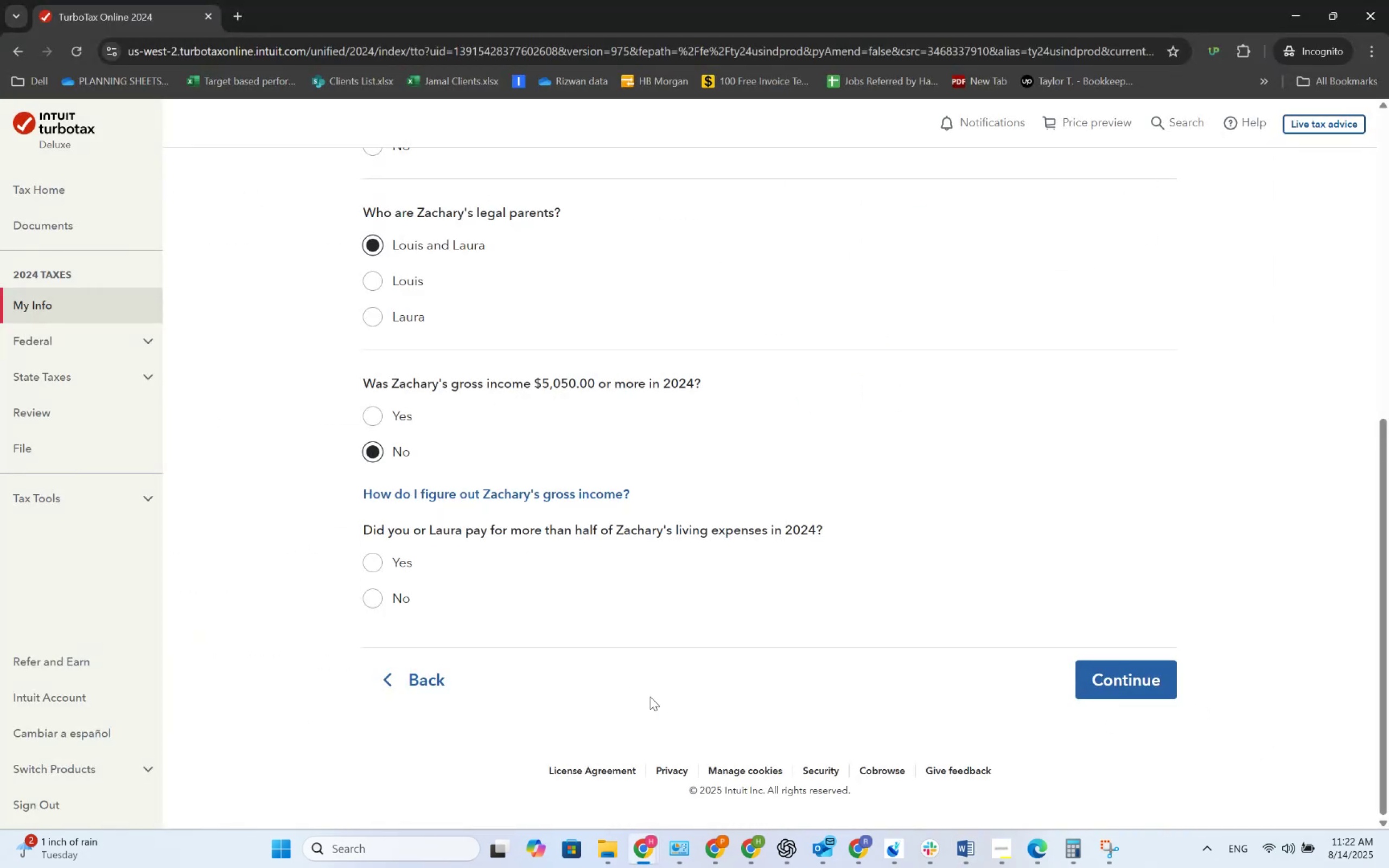 
left_click([392, 570])
 